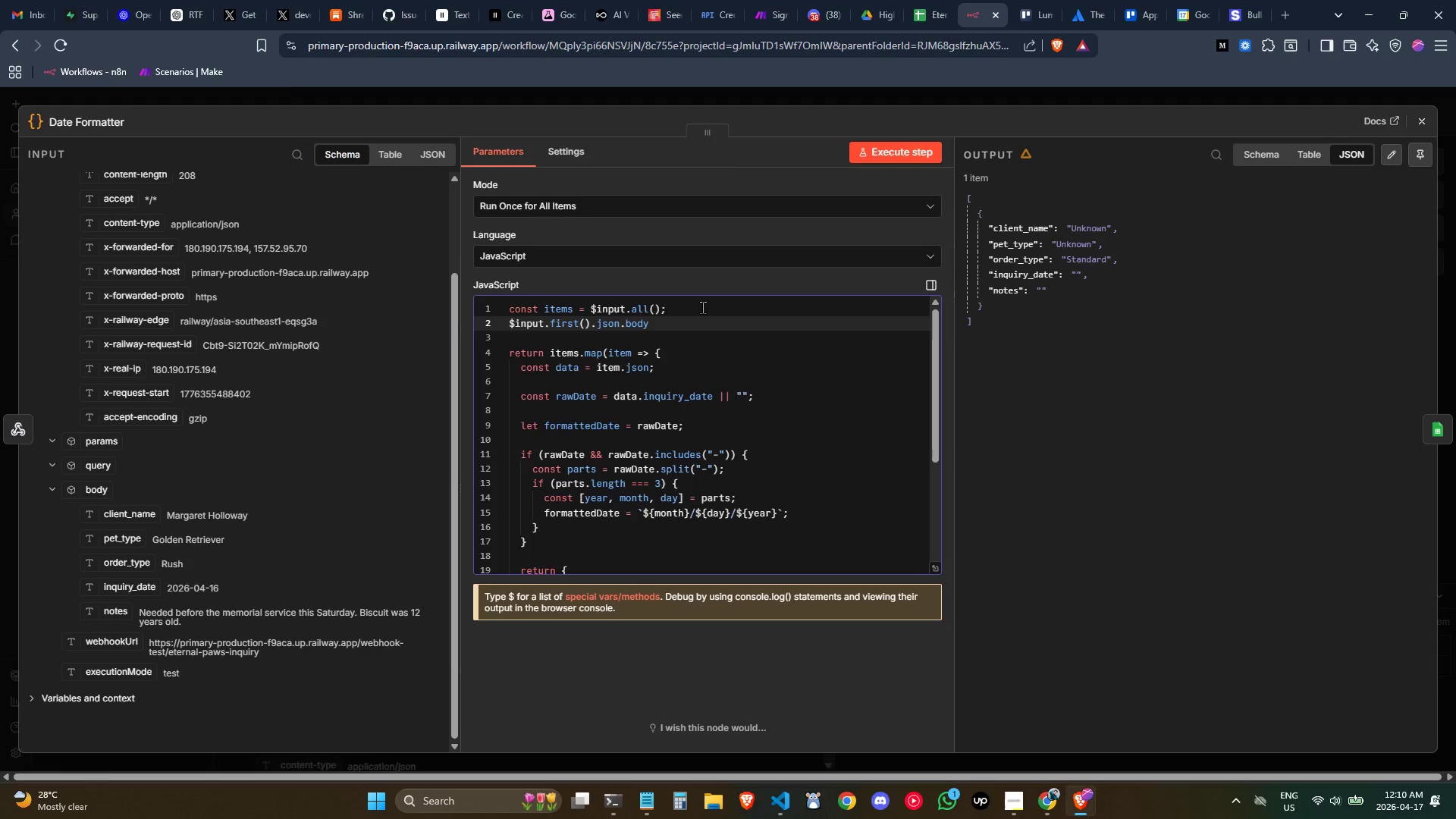 
wait(32.45)
 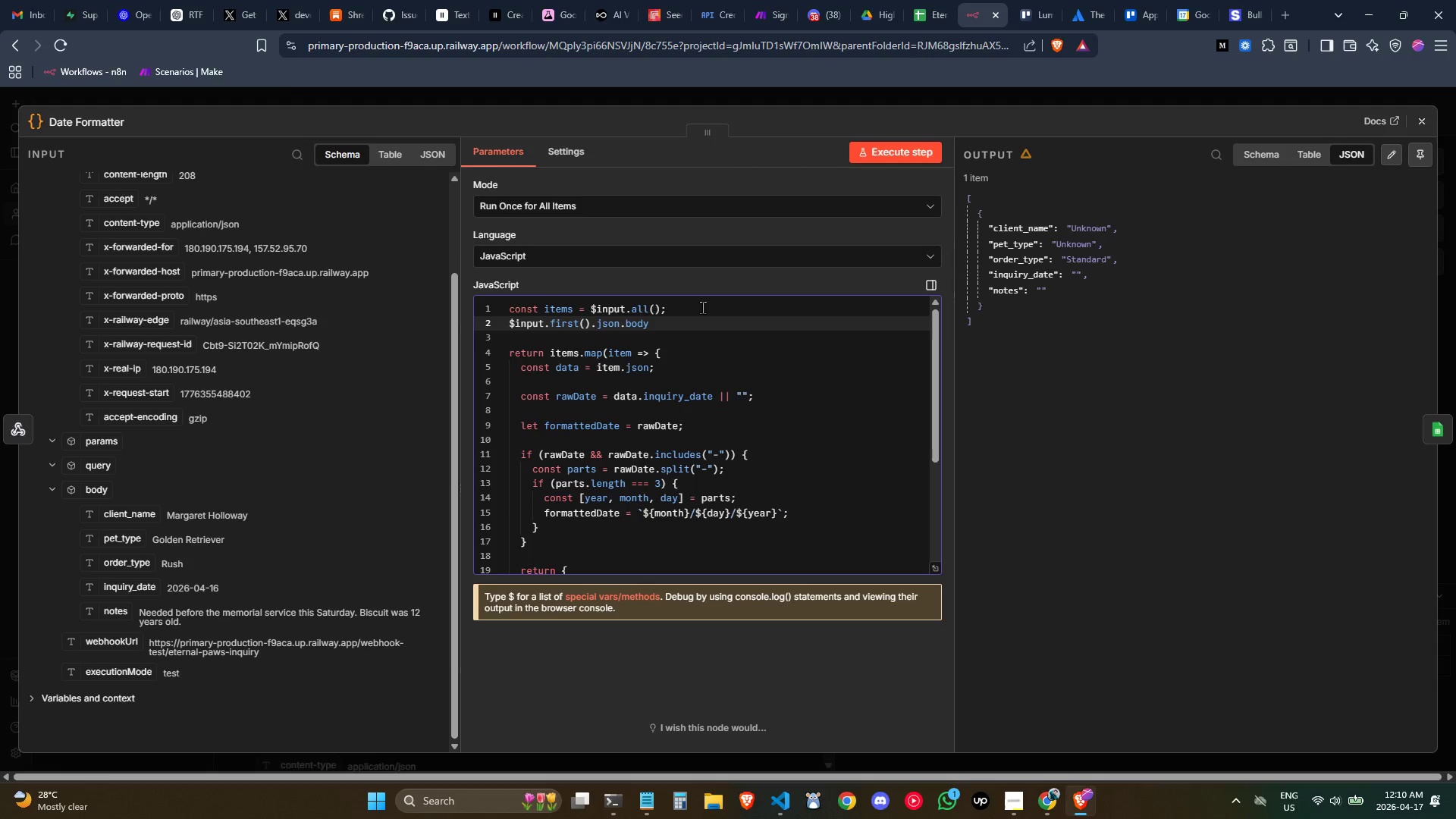 
left_click([667, 322])
 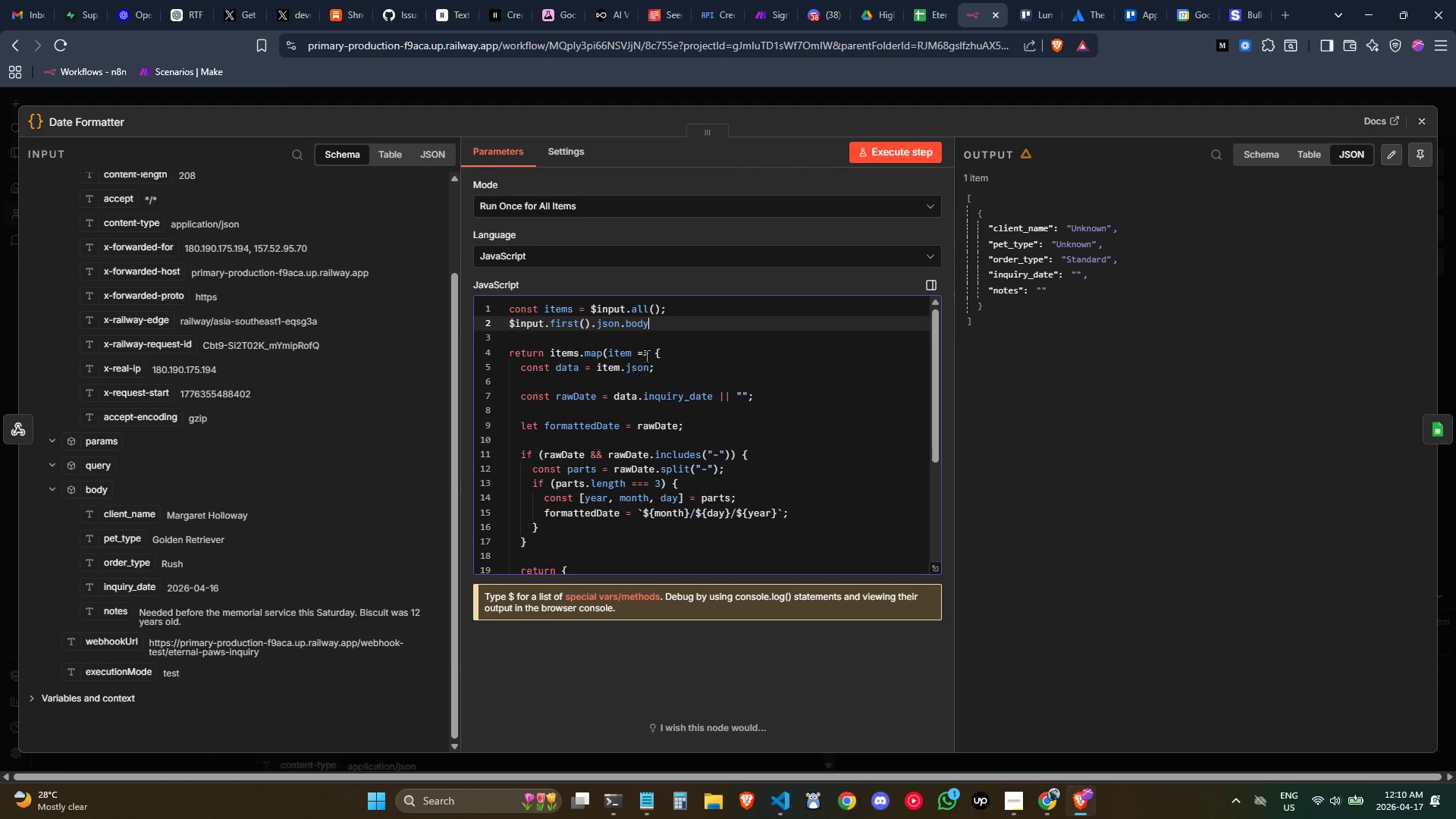 
left_click([660, 346])
 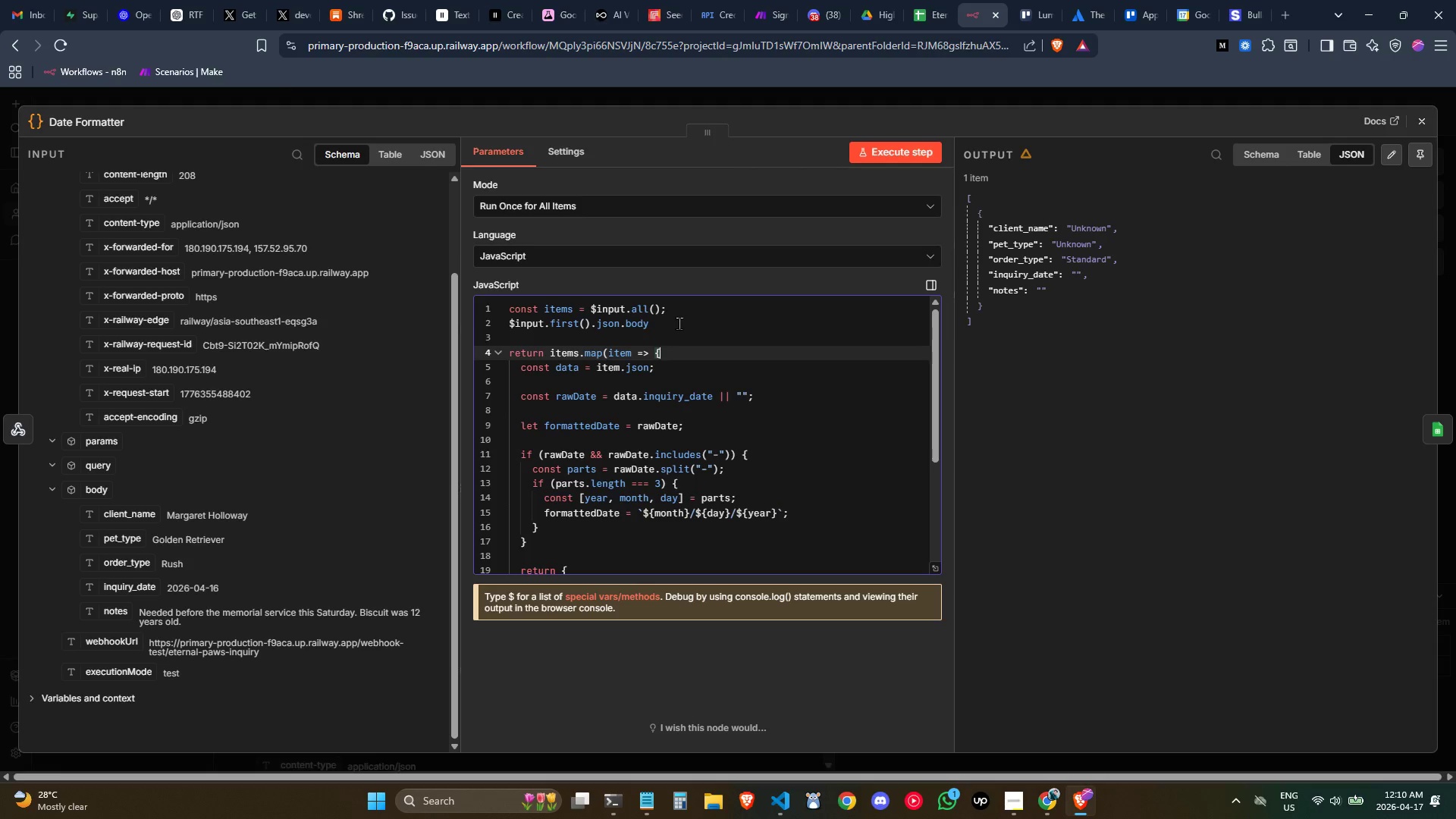 
left_click([679, 323])
 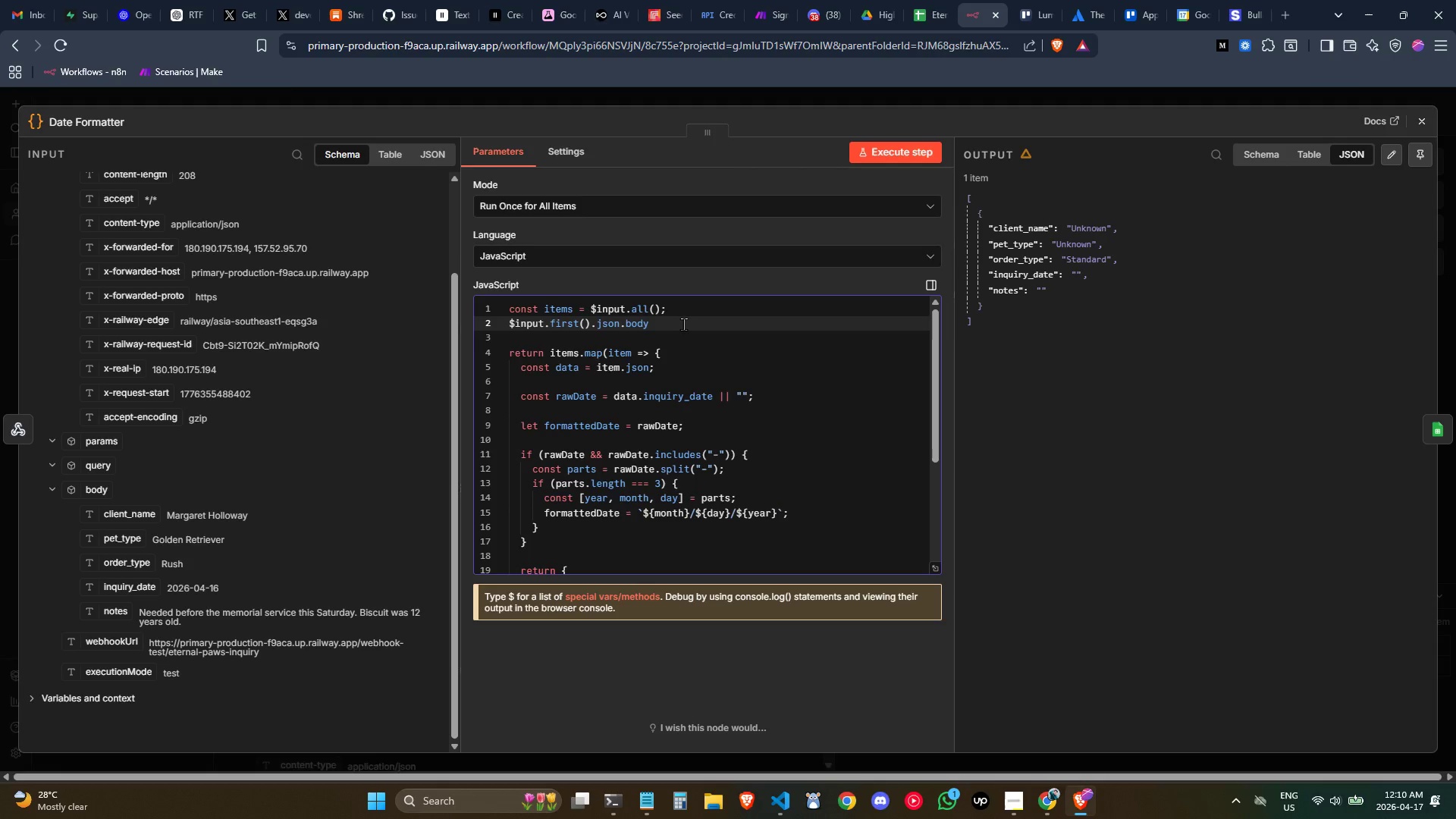 
key(Semicolon)
 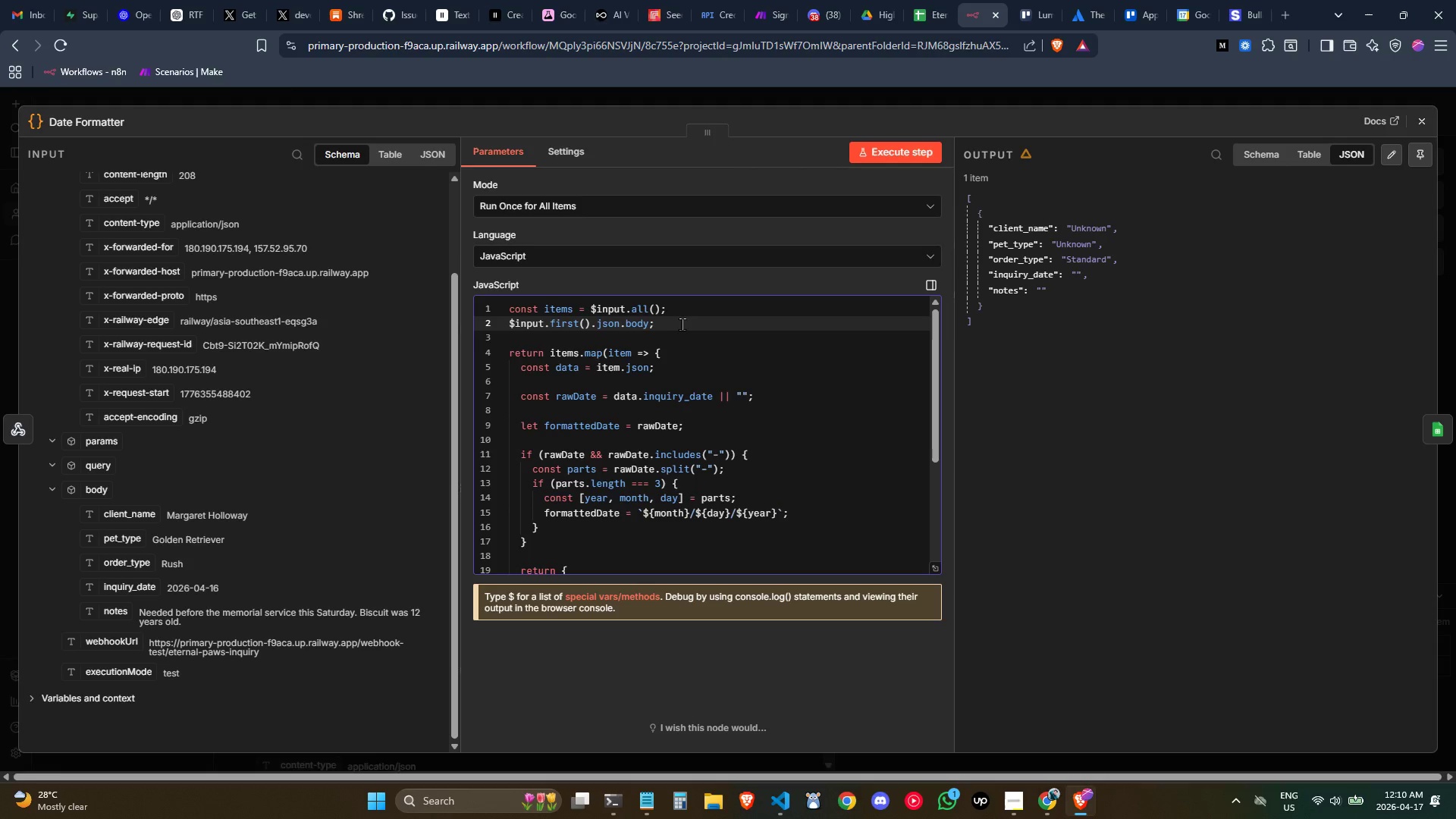 
scroll: coordinate [682, 324], scroll_direction: down, amount: 1.0
 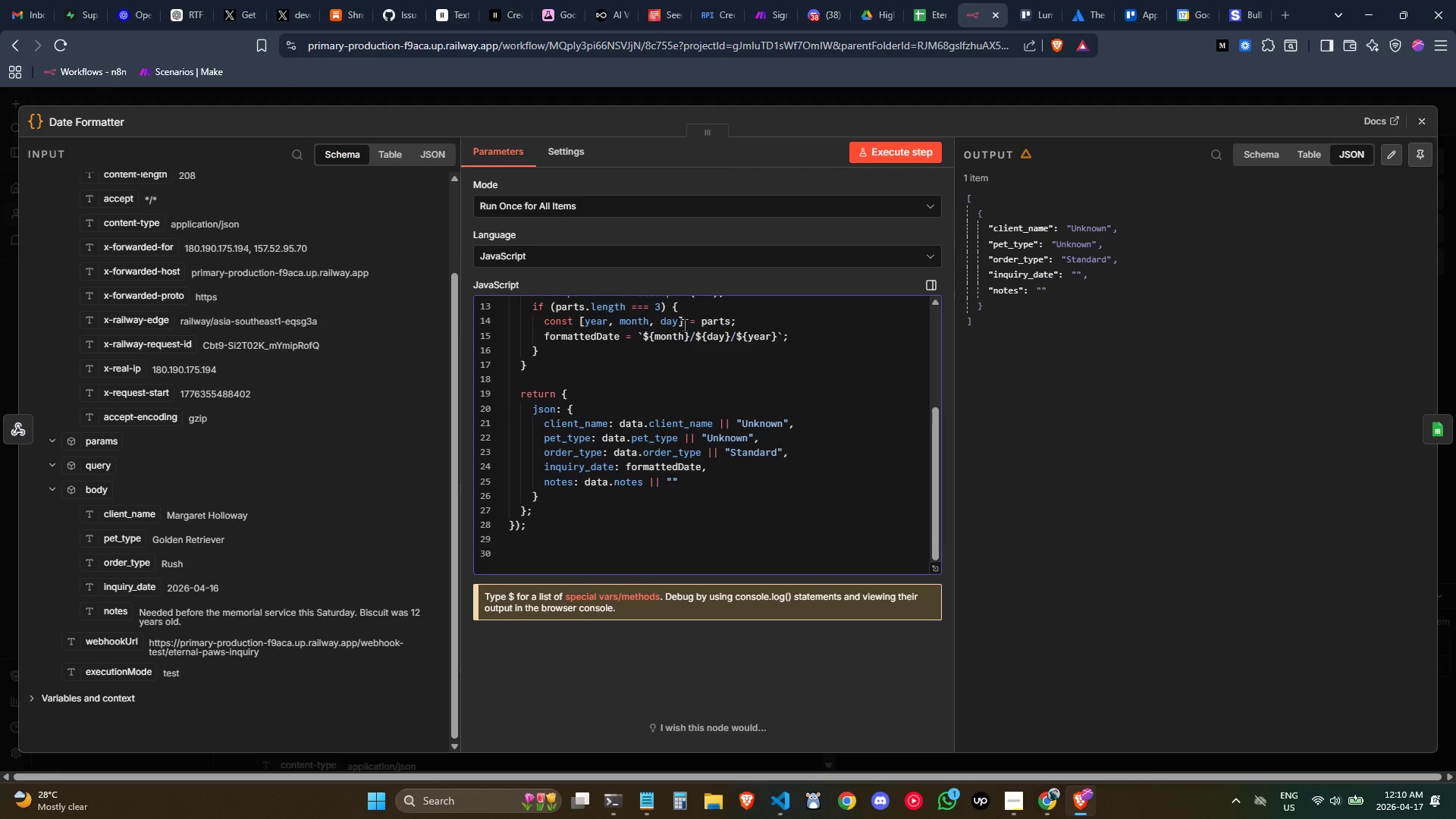 
scroll: coordinate [686, 325], scroll_direction: none, amount: 0.0
 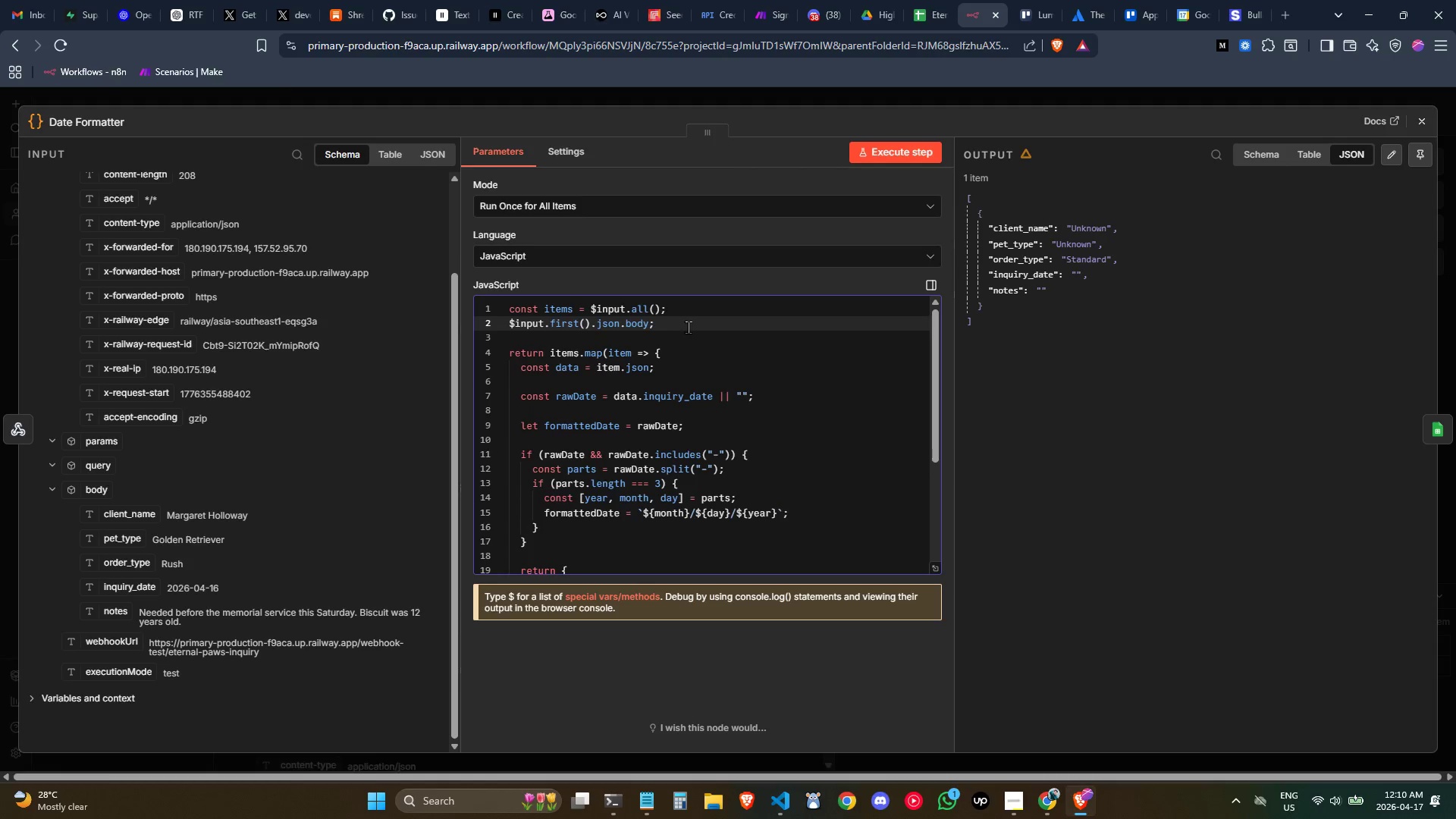 
scroll: coordinate [688, 327], scroll_direction: up, amount: 1.0
 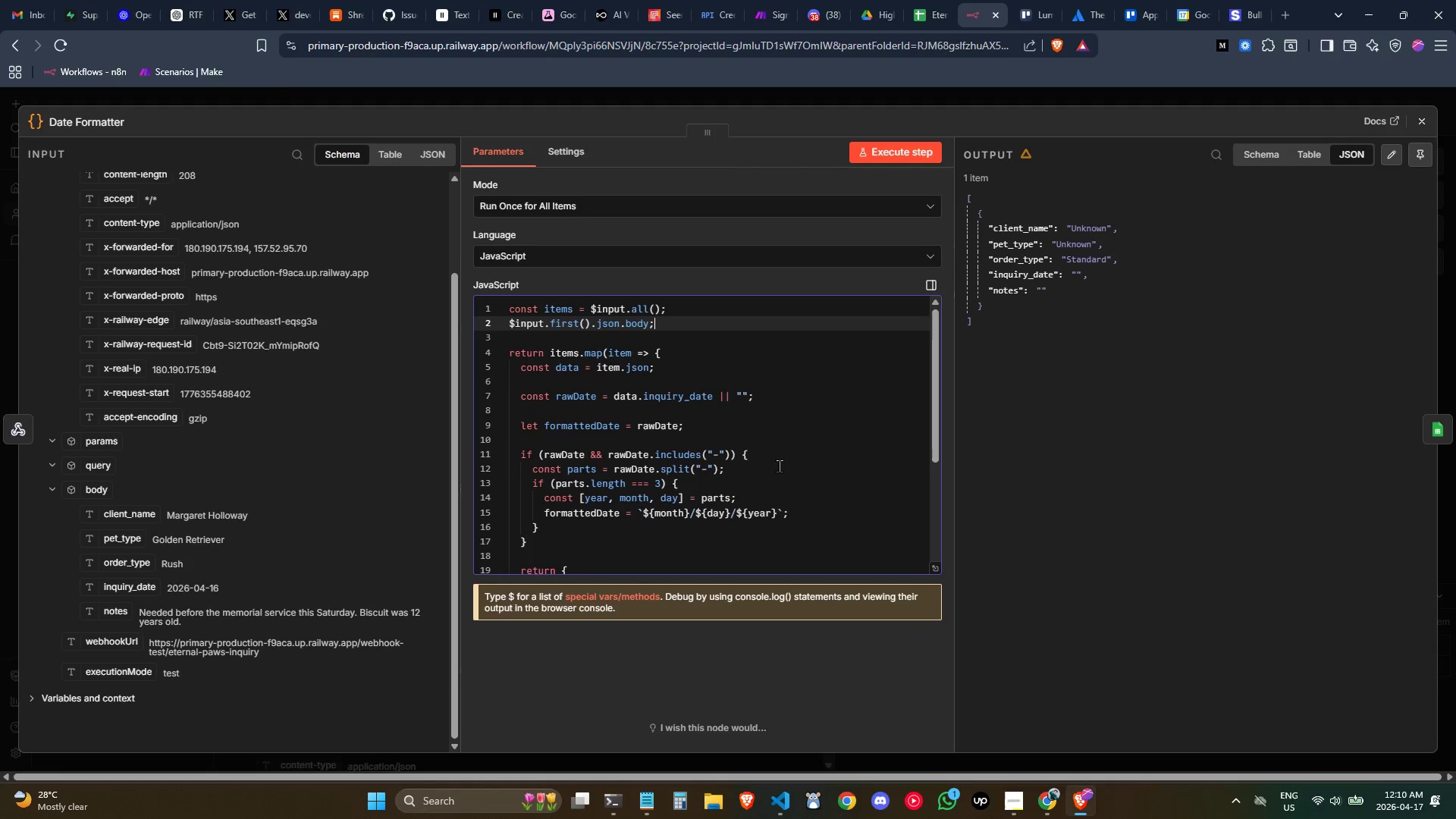 
left_click([765, 453])
 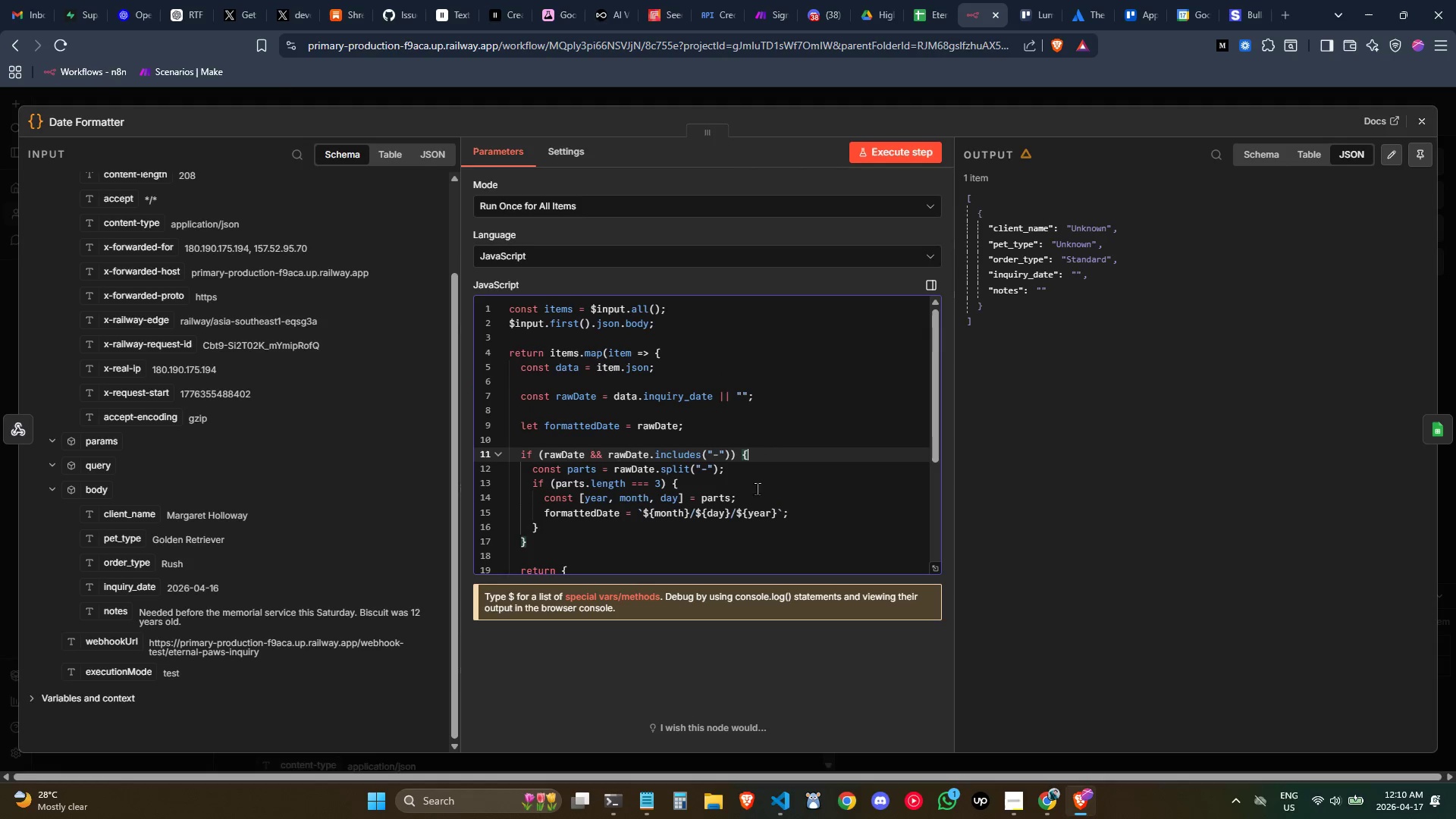 
left_click([732, 483])
 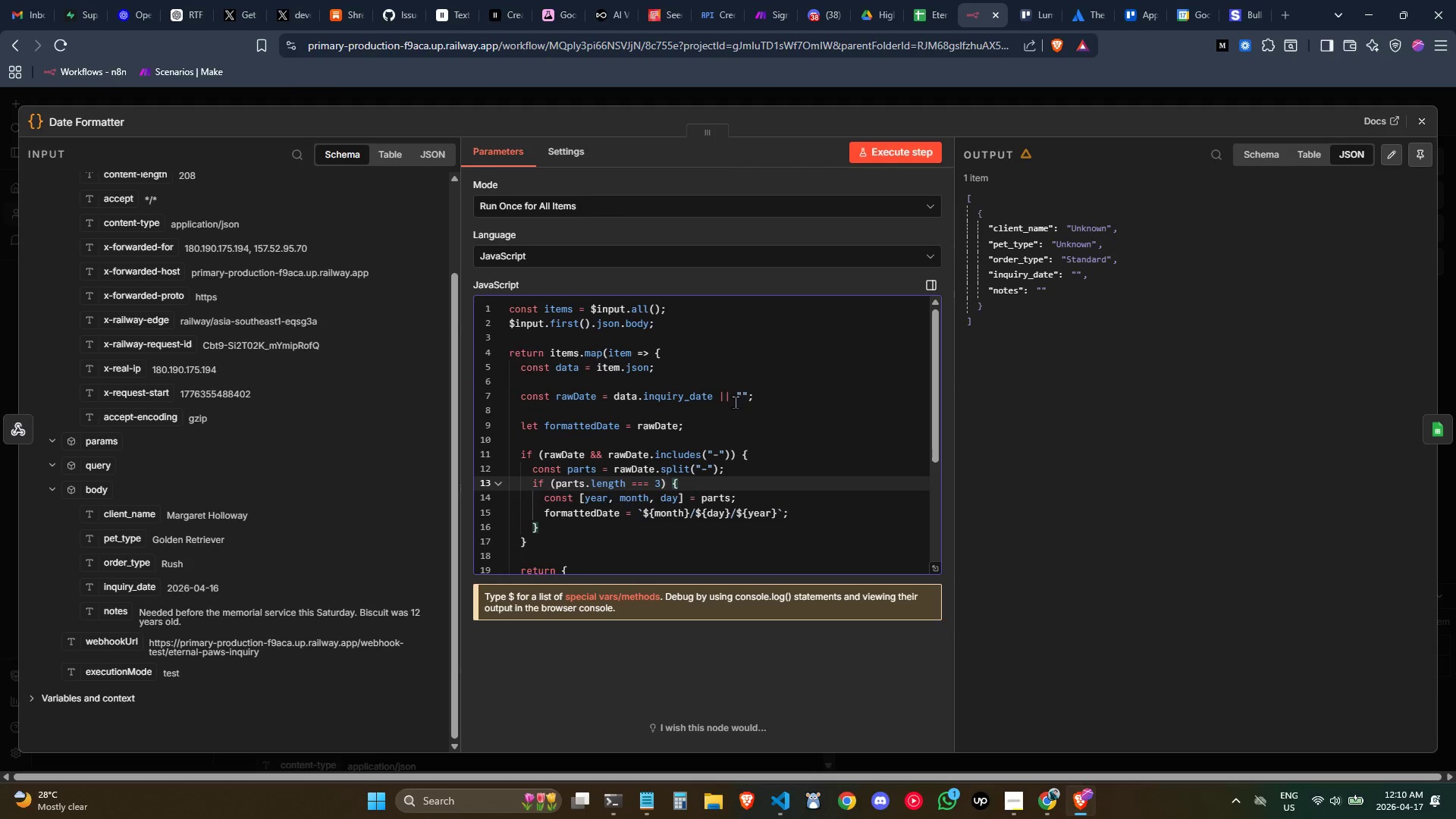 
scroll: coordinate [735, 402], scroll_direction: up, amount: 1.0
 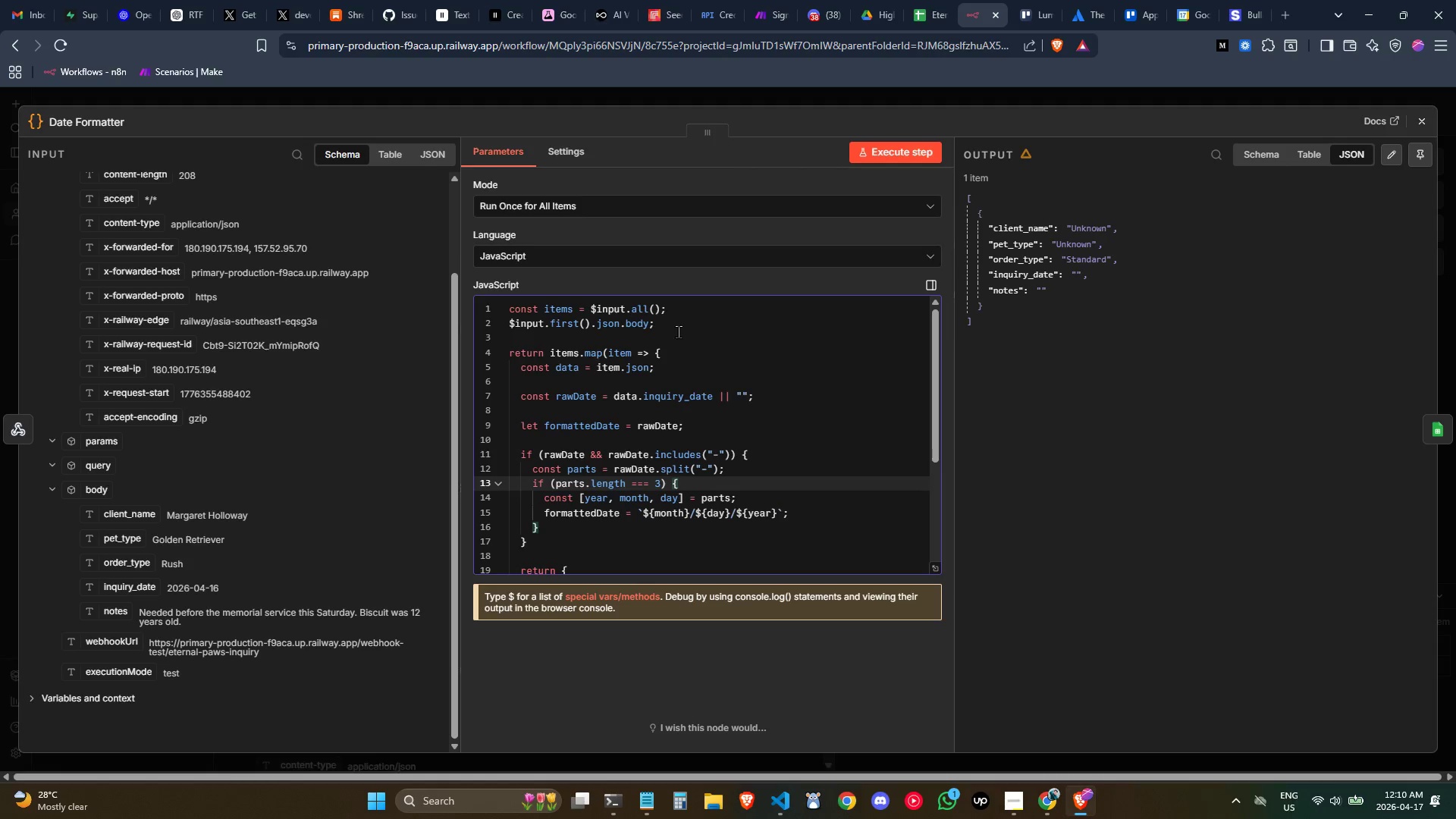 
left_click([678, 322])
 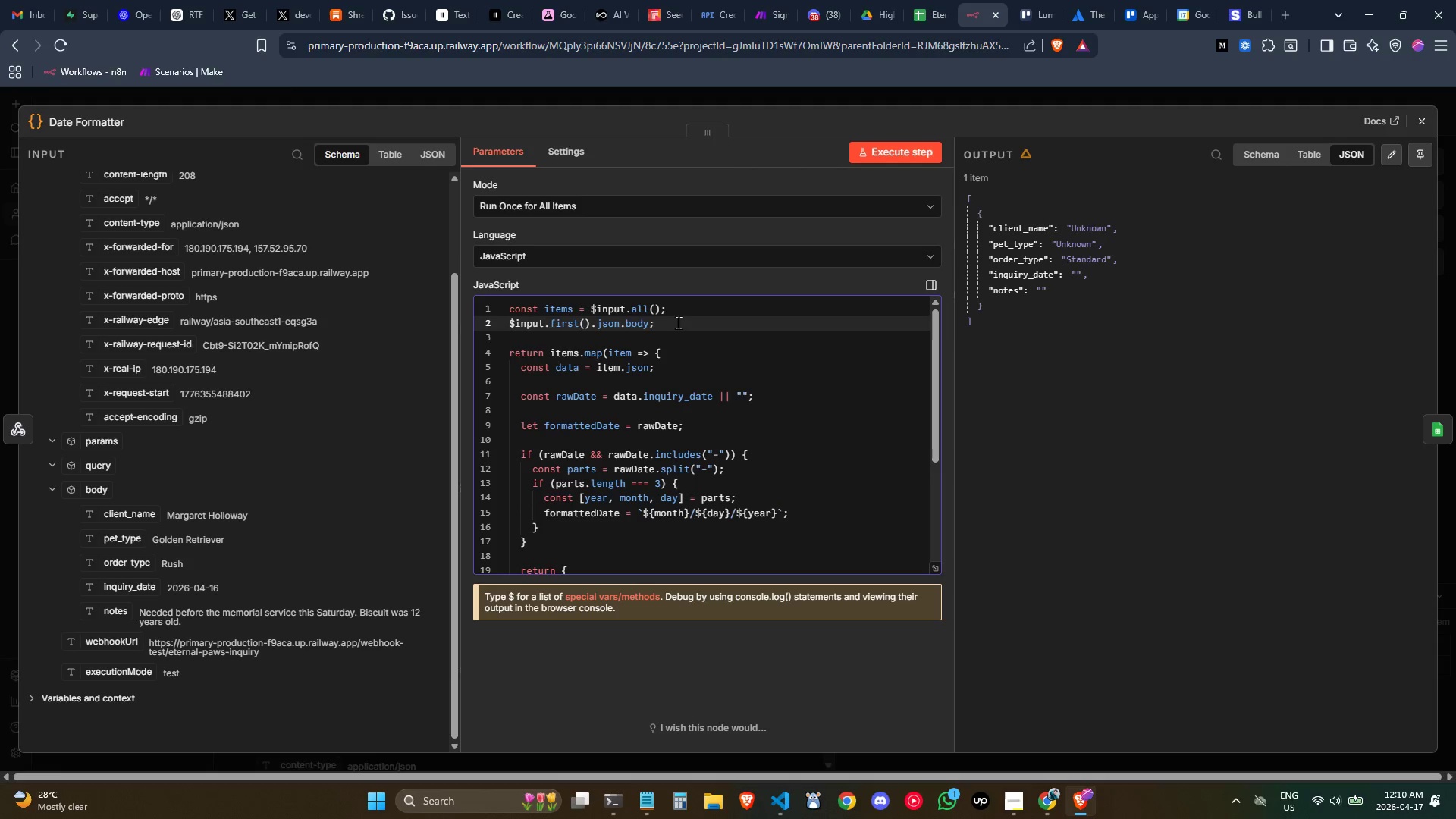 
wait(7.75)
 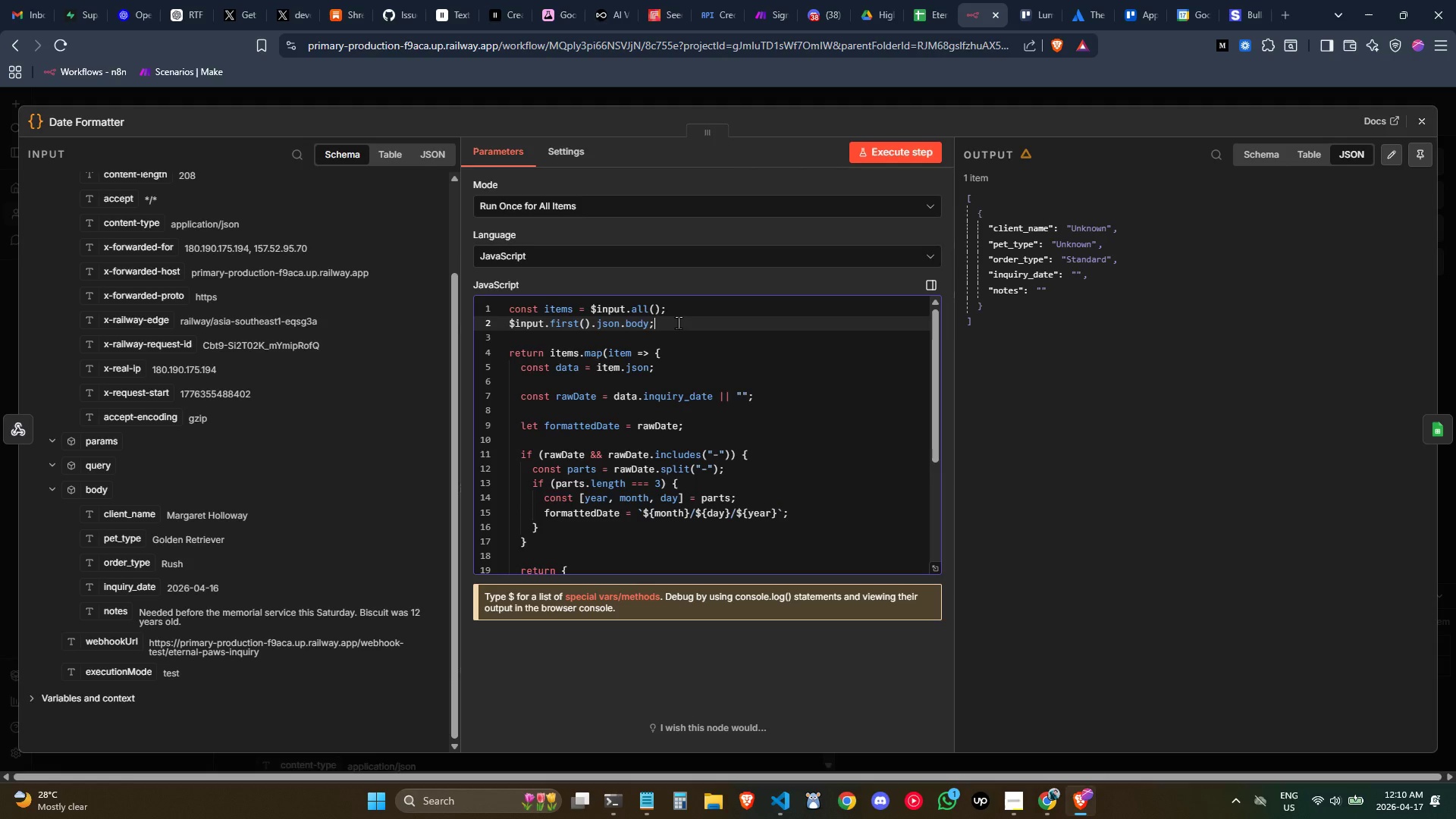 
left_click([678, 322])
 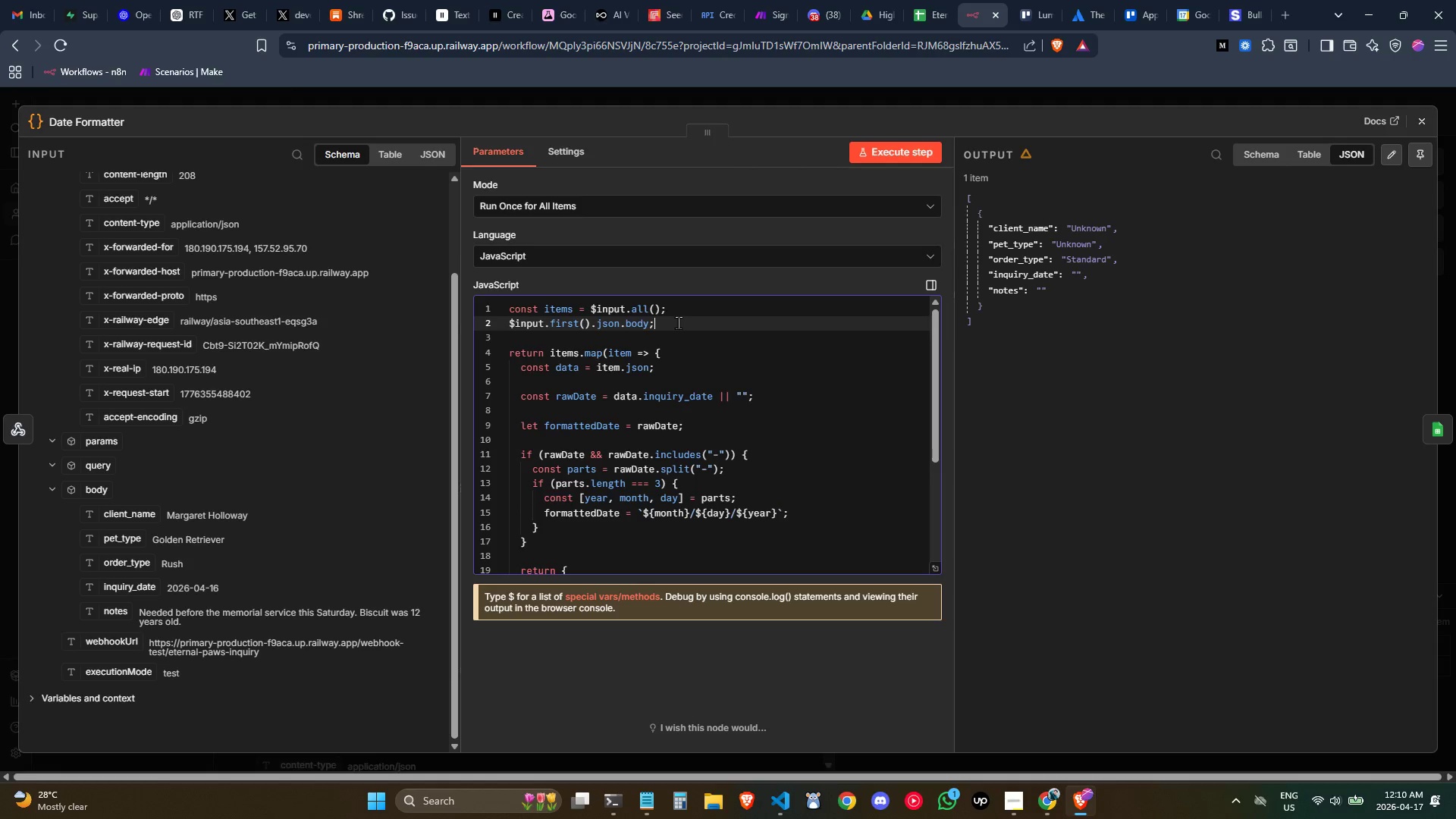 
left_click_drag(start_coordinate=[678, 322], to_coordinate=[488, 322])
 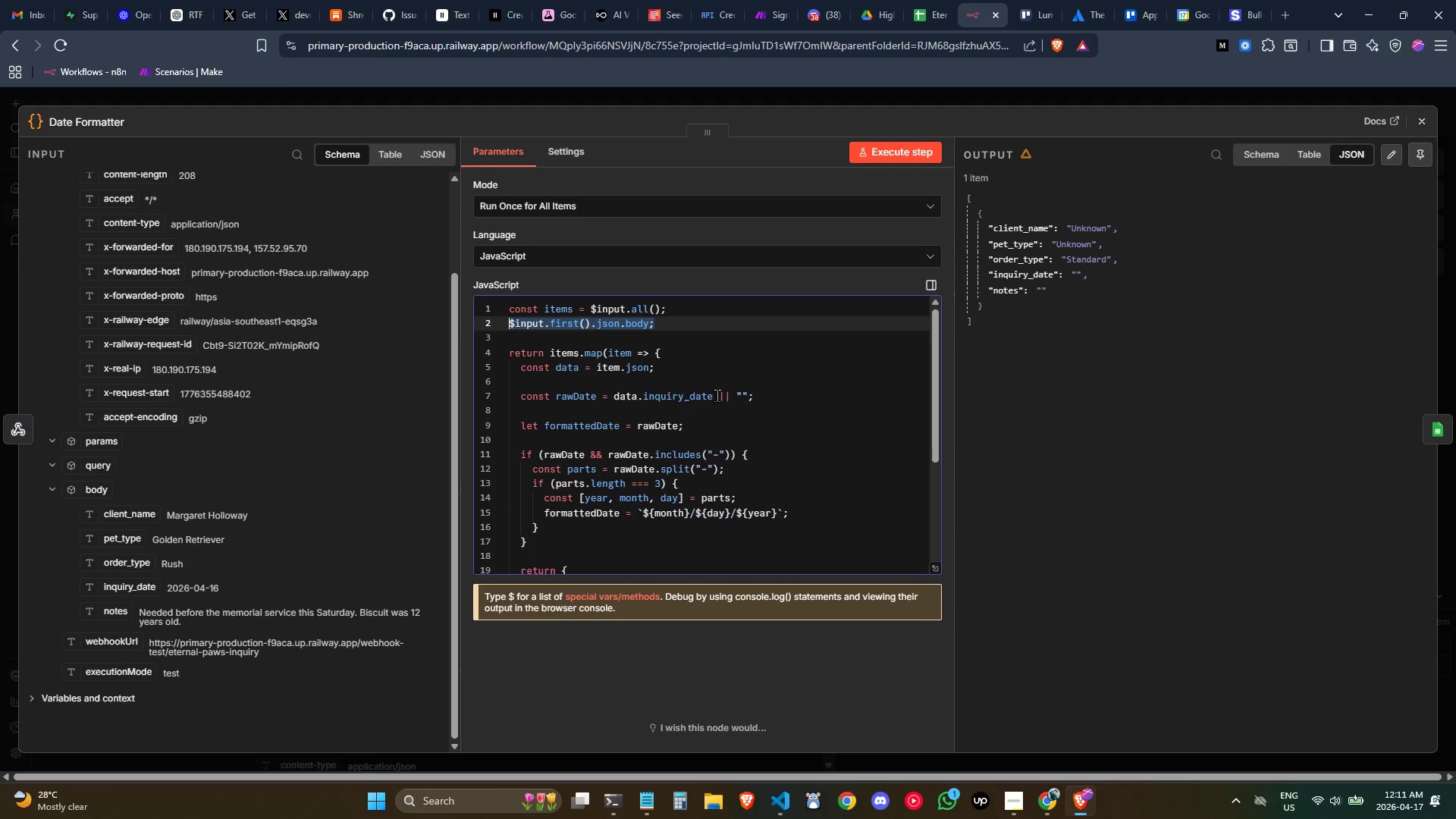 
wait(36.97)
 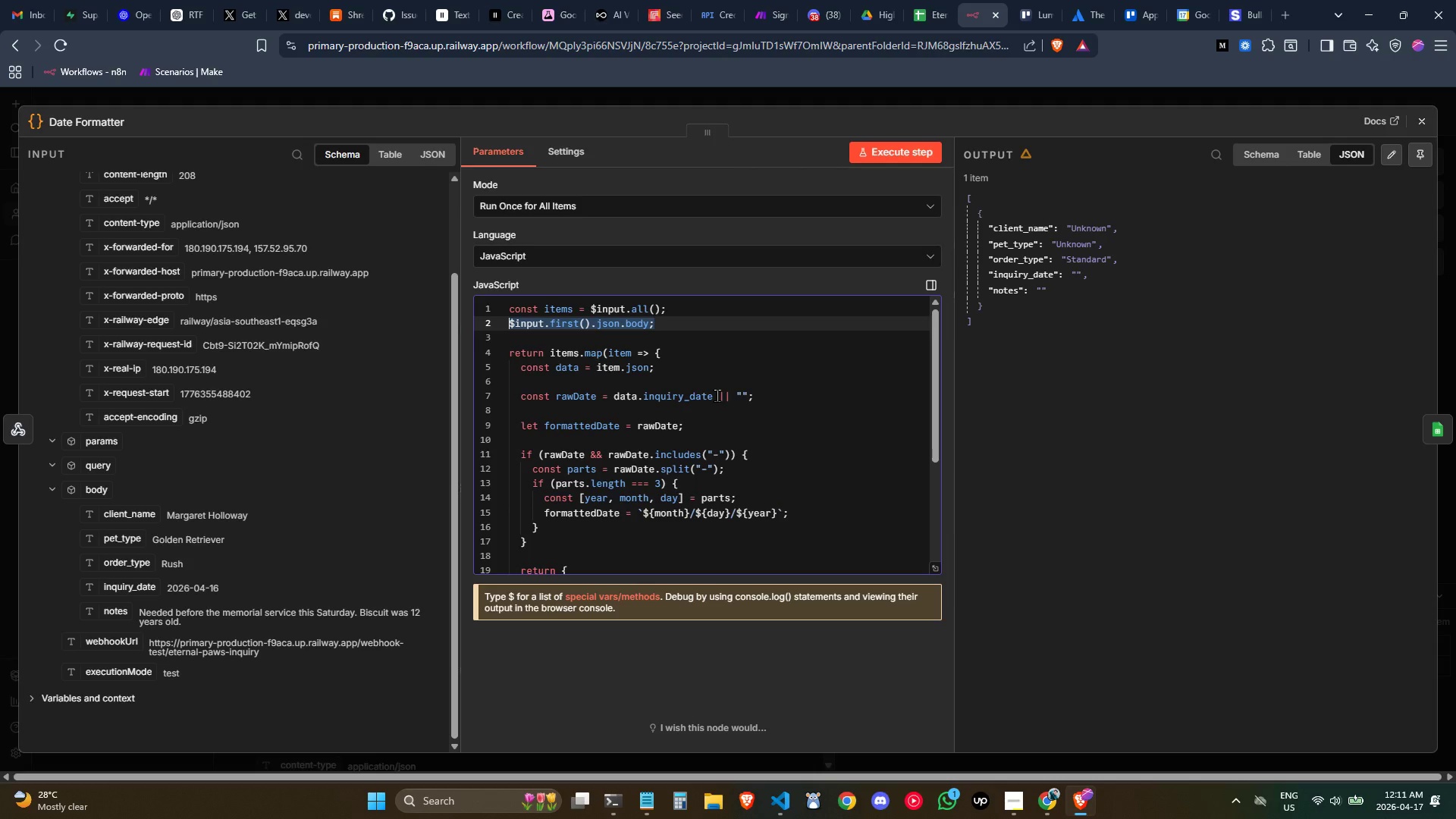 
scroll: coordinate [717, 395], scroll_direction: down, amount: 1.0
 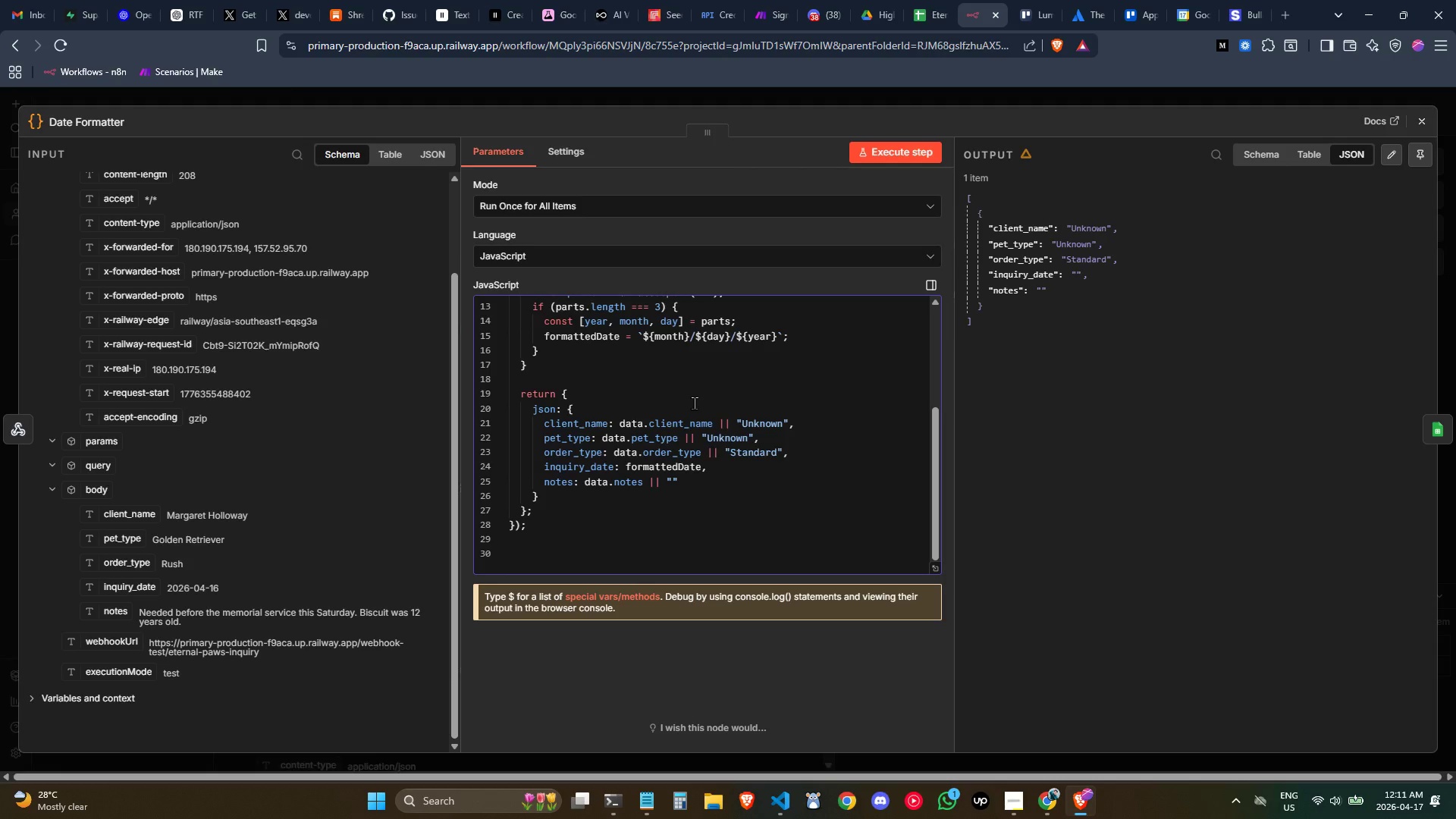 
wait(19.8)
 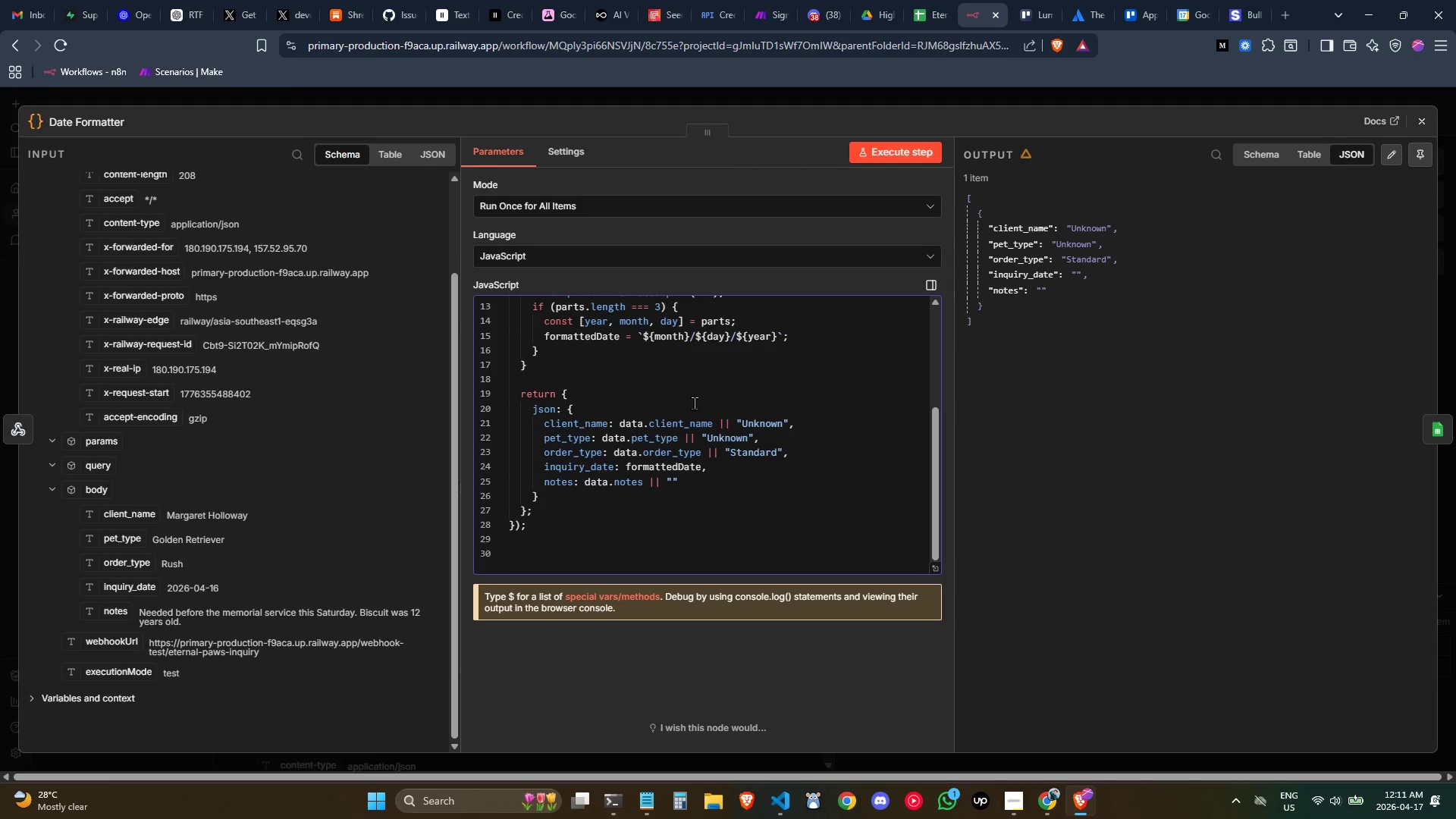 
scroll: coordinate [780, 504], scroll_direction: down, amount: 1.0
 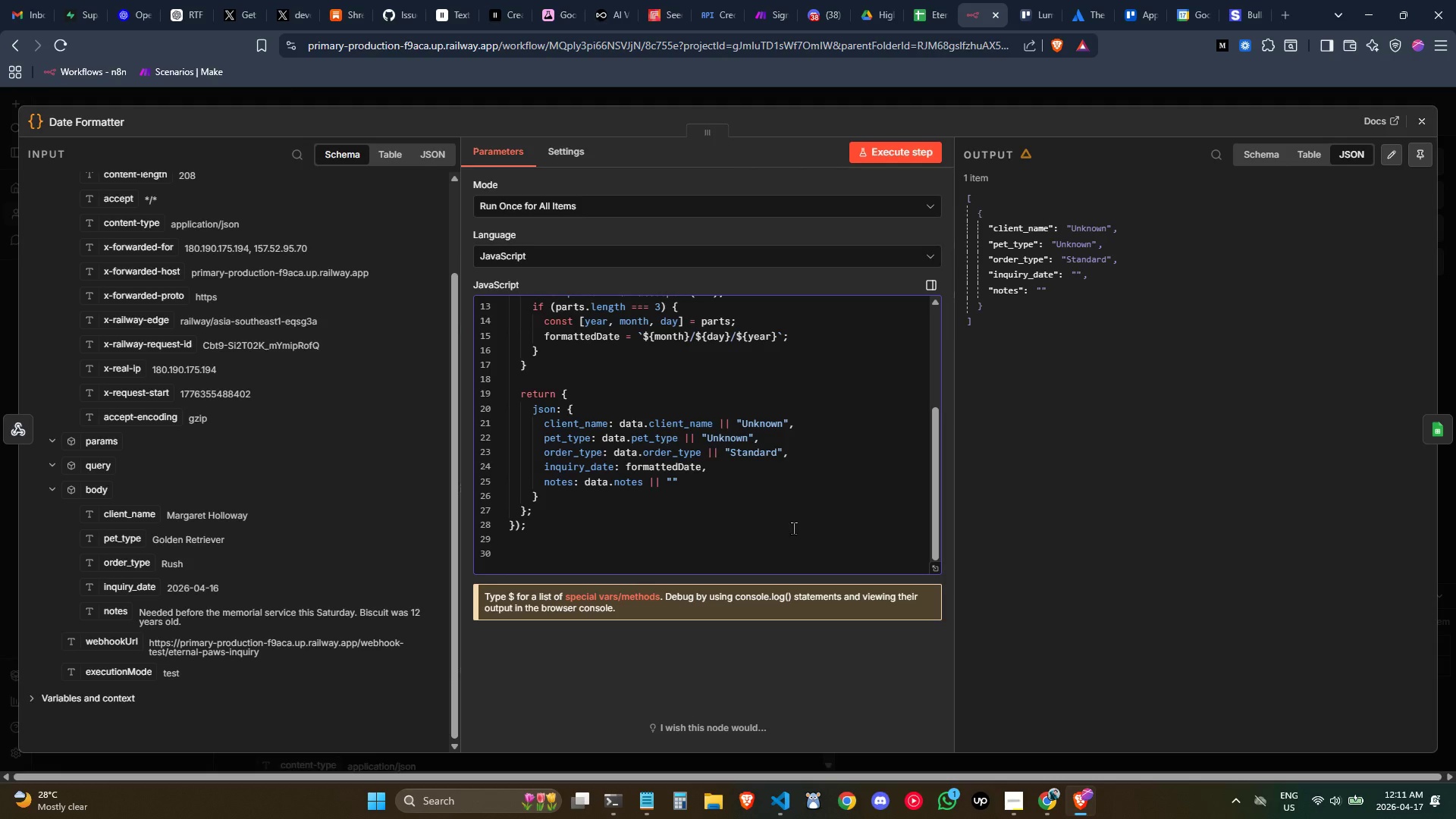 
wait(27.1)
 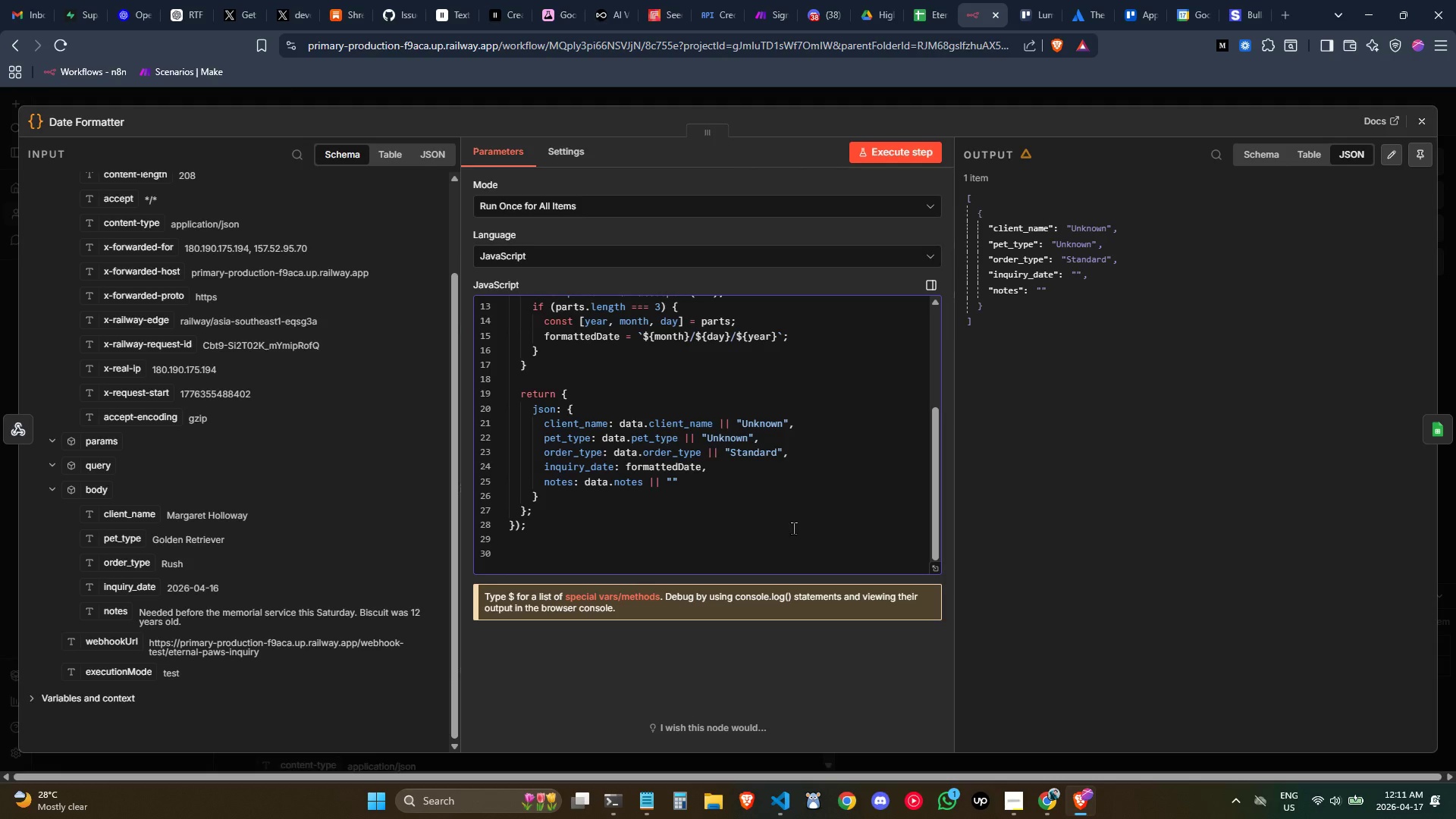 
scroll: coordinate [761, 538], scroll_direction: up, amount: 1.0
 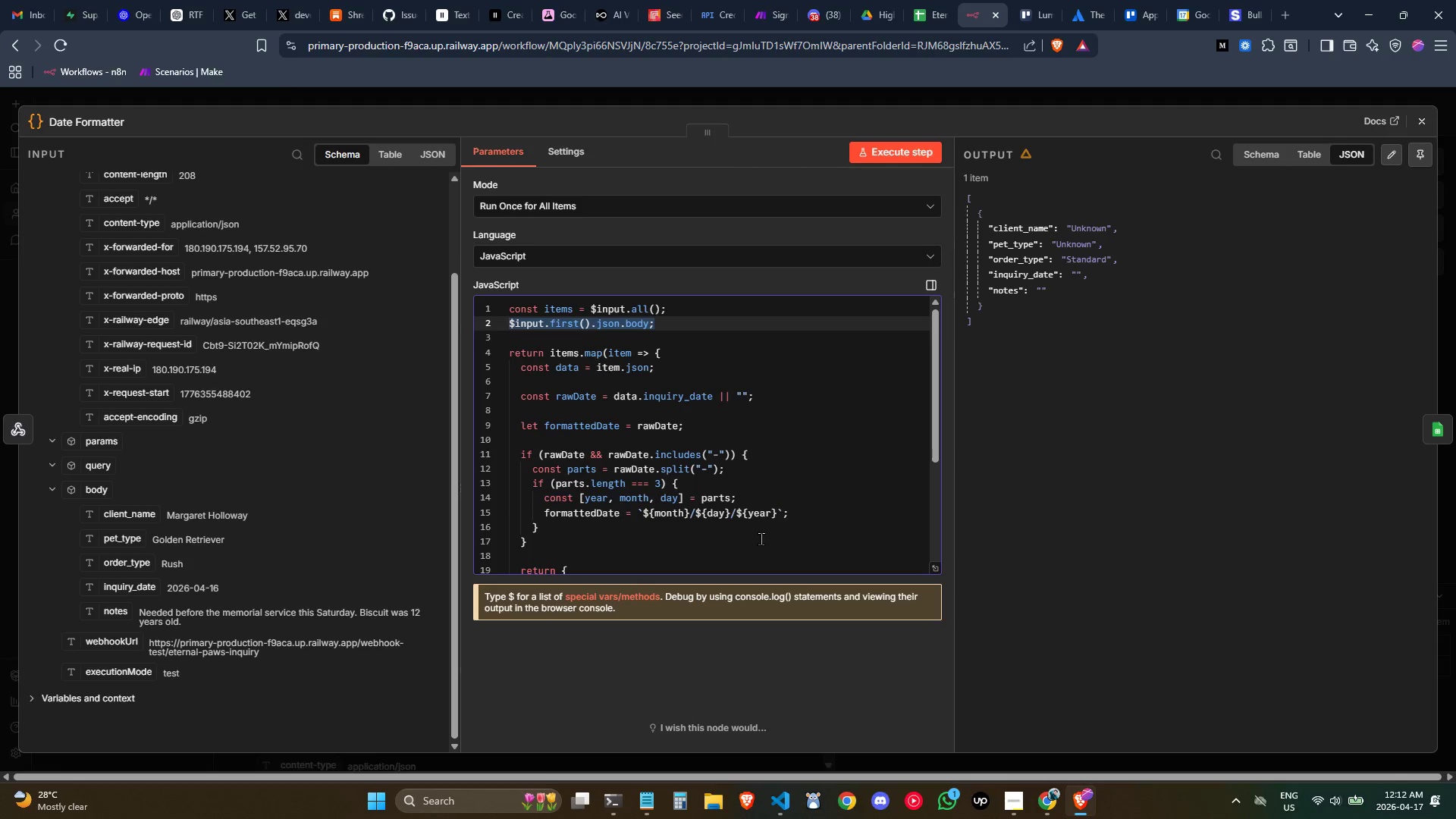 
wait(51.05)
 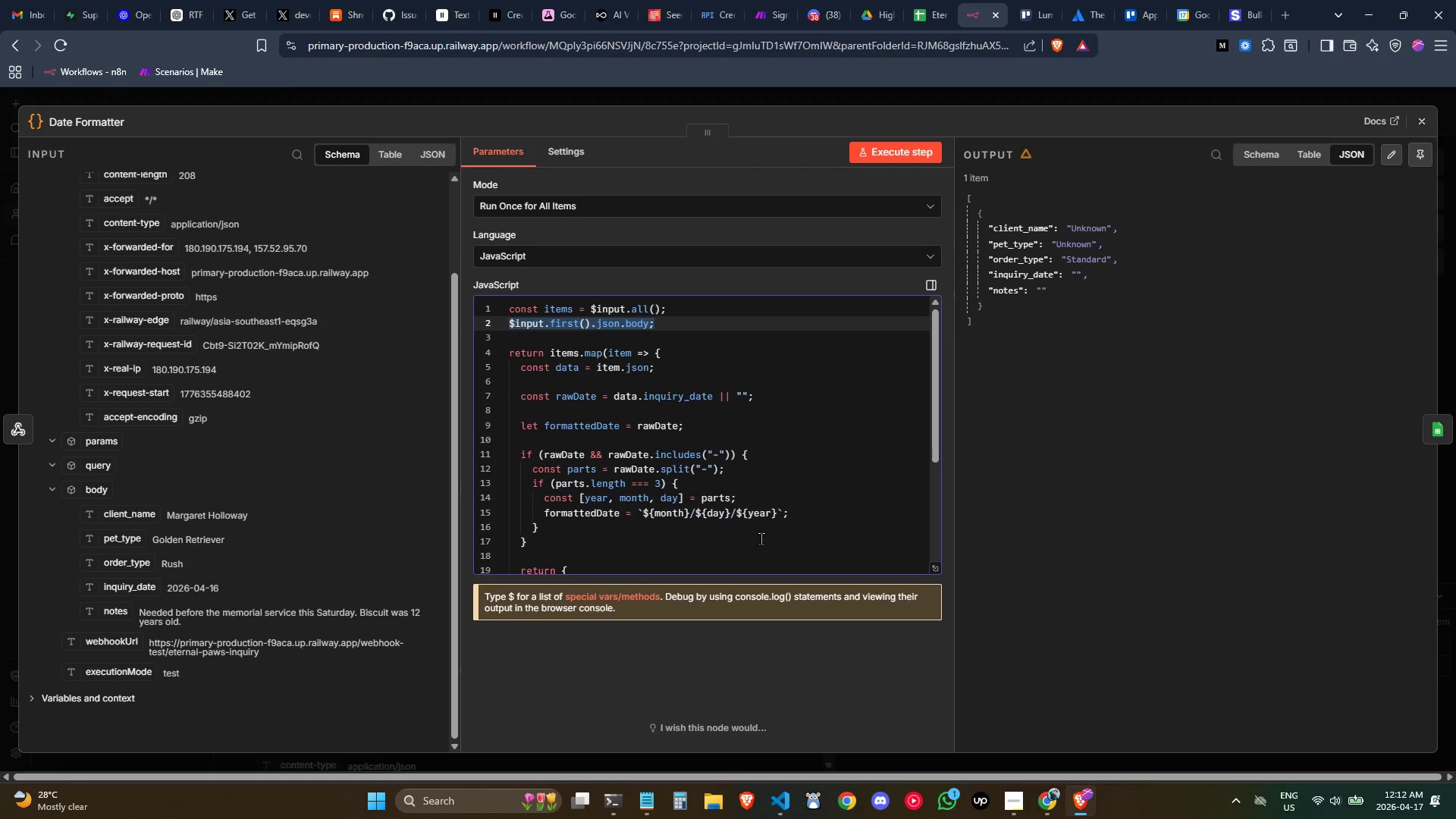 
left_click([646, 403])
 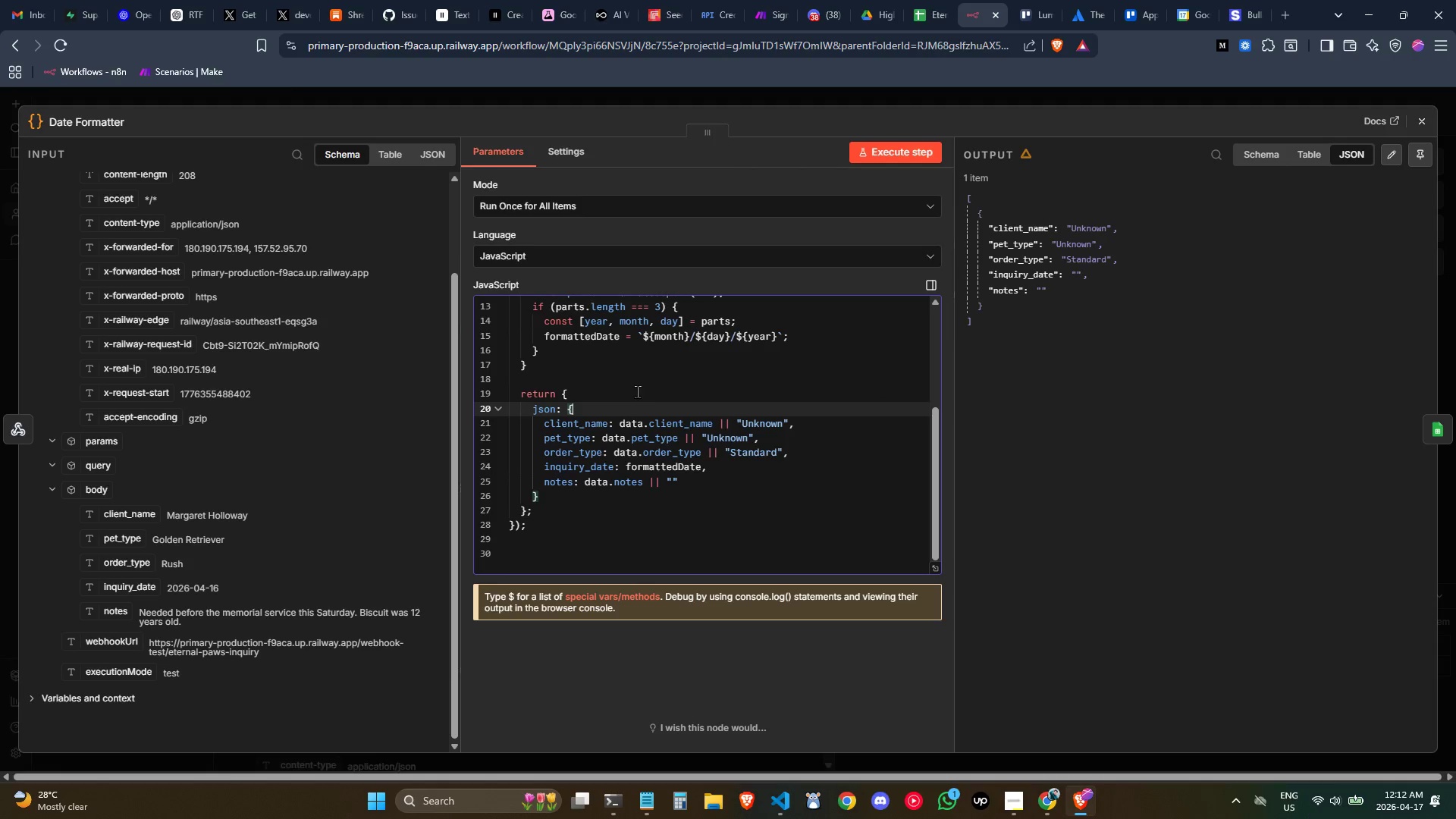 
left_click([635, 390])
 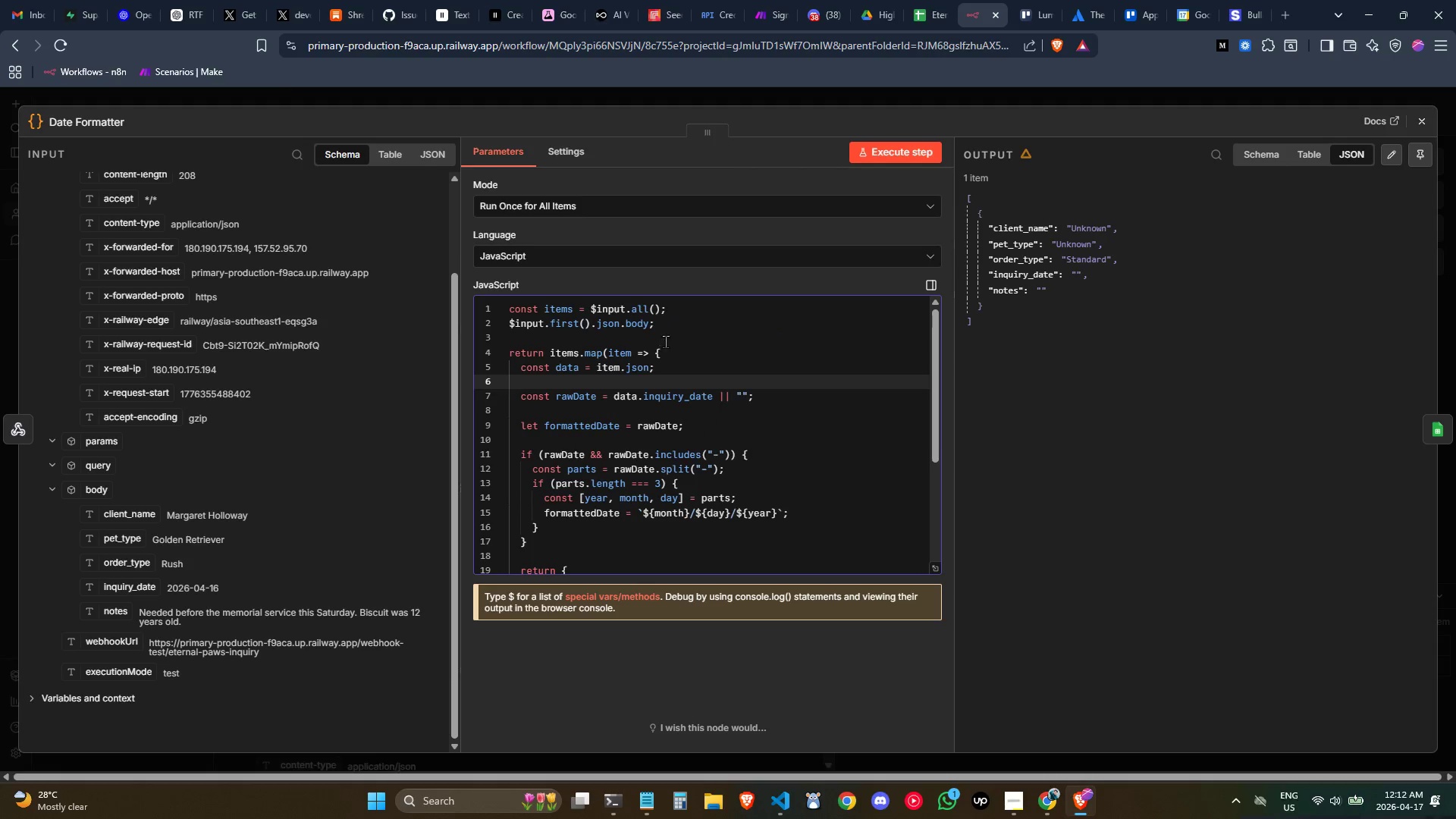 
wait(6.94)
 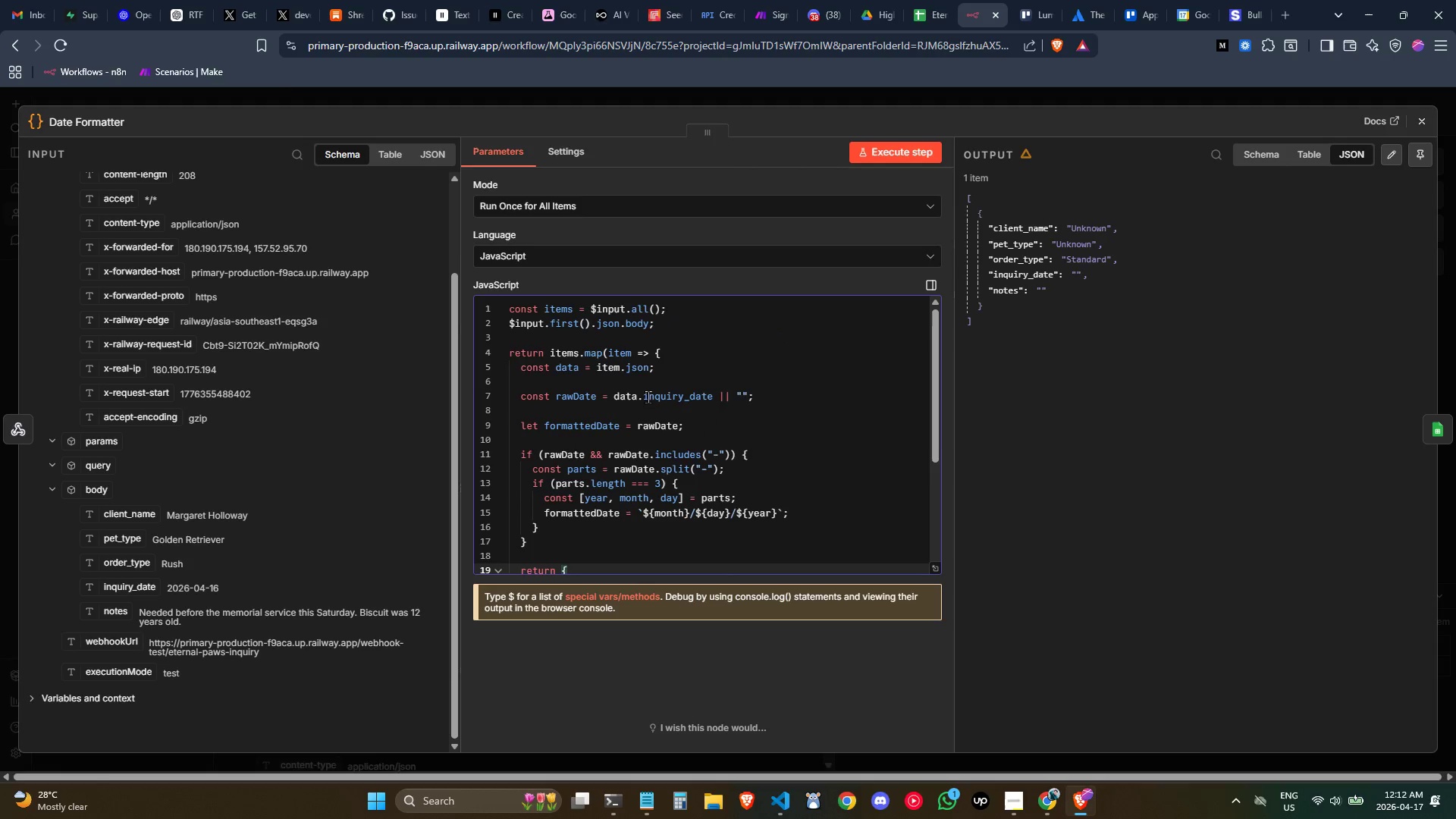 
left_click_drag(start_coordinate=[665, 325], to_coordinate=[497, 327])
 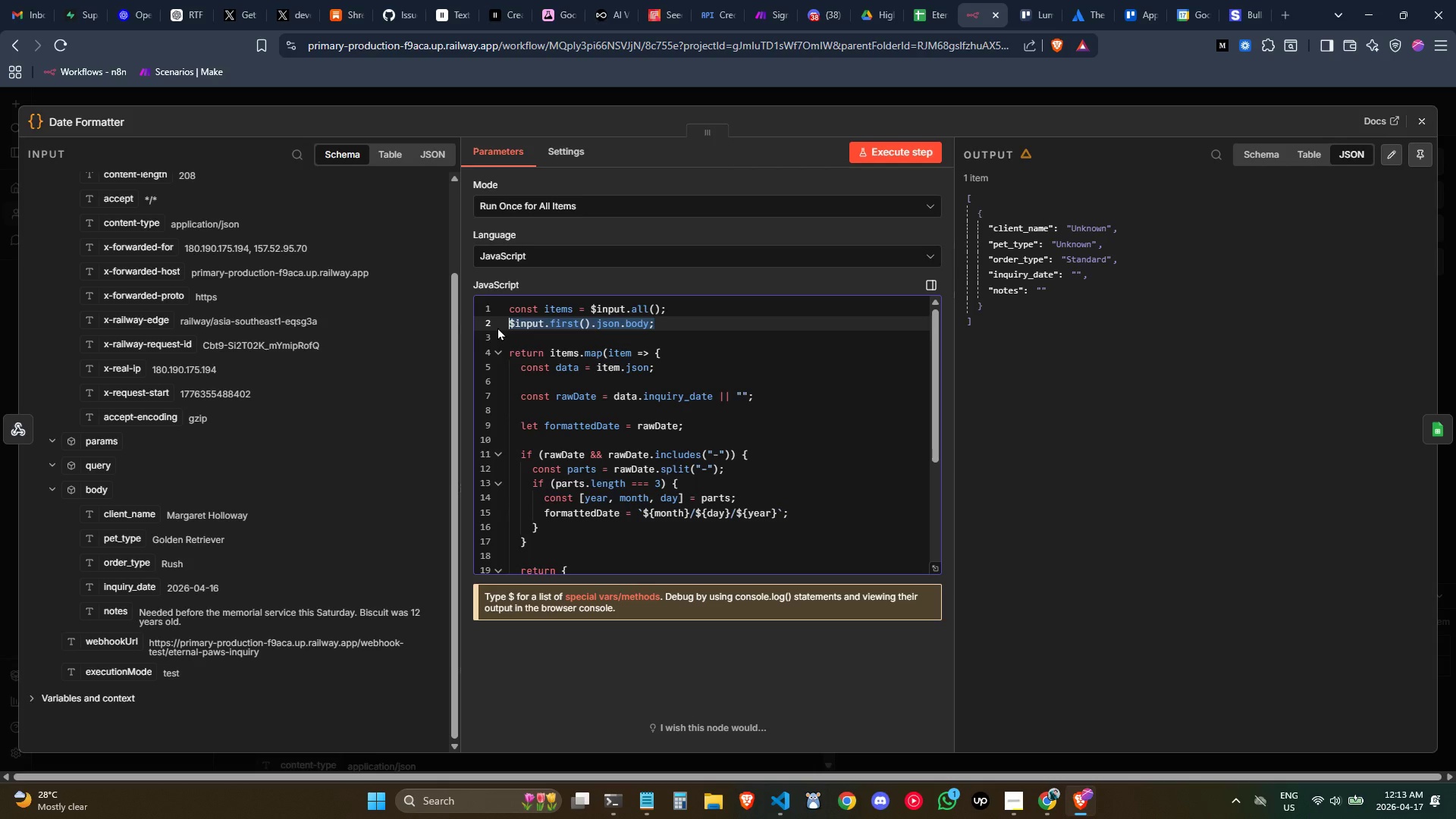 
wait(27.78)
 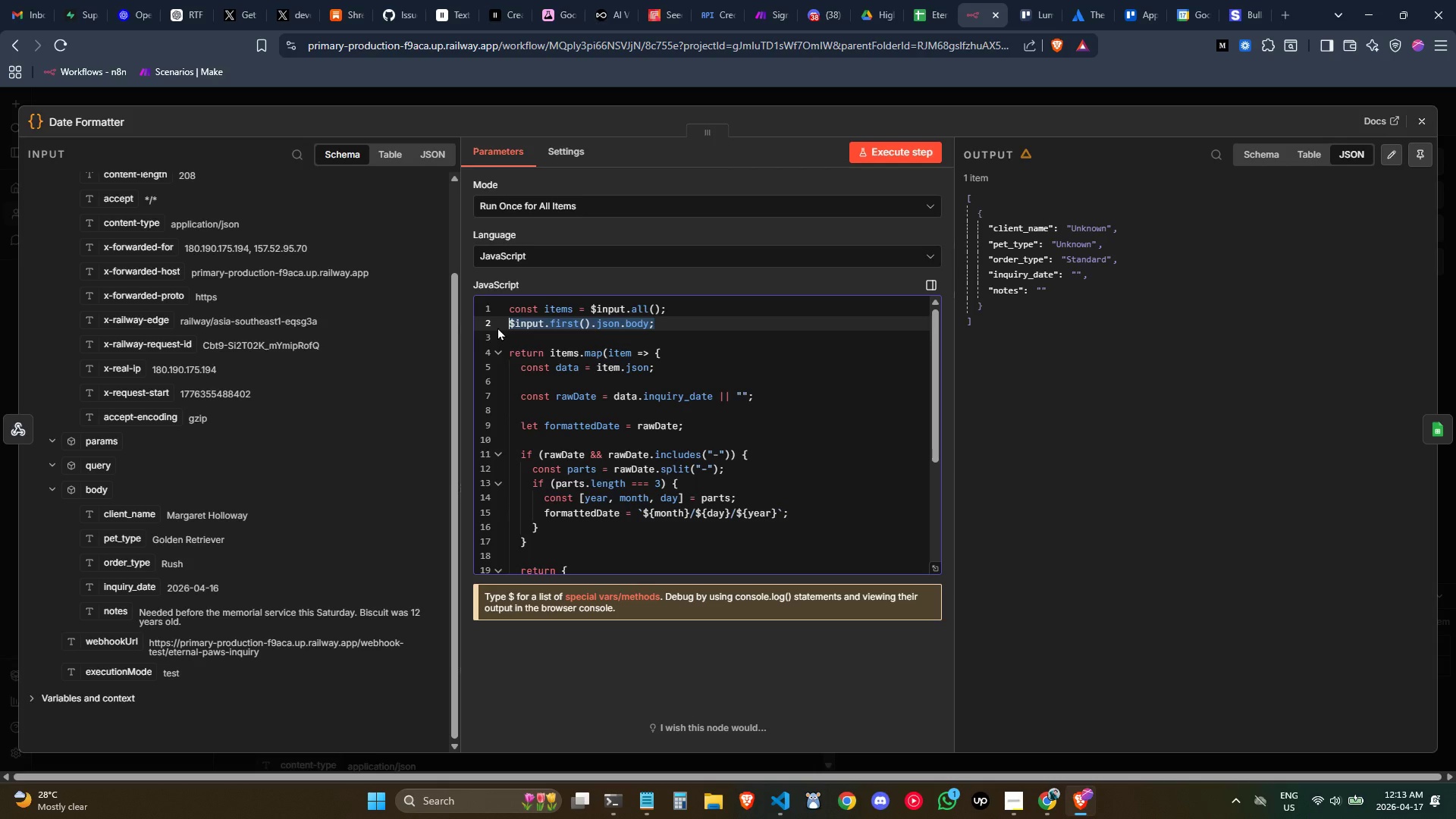 
left_click([698, 325])
 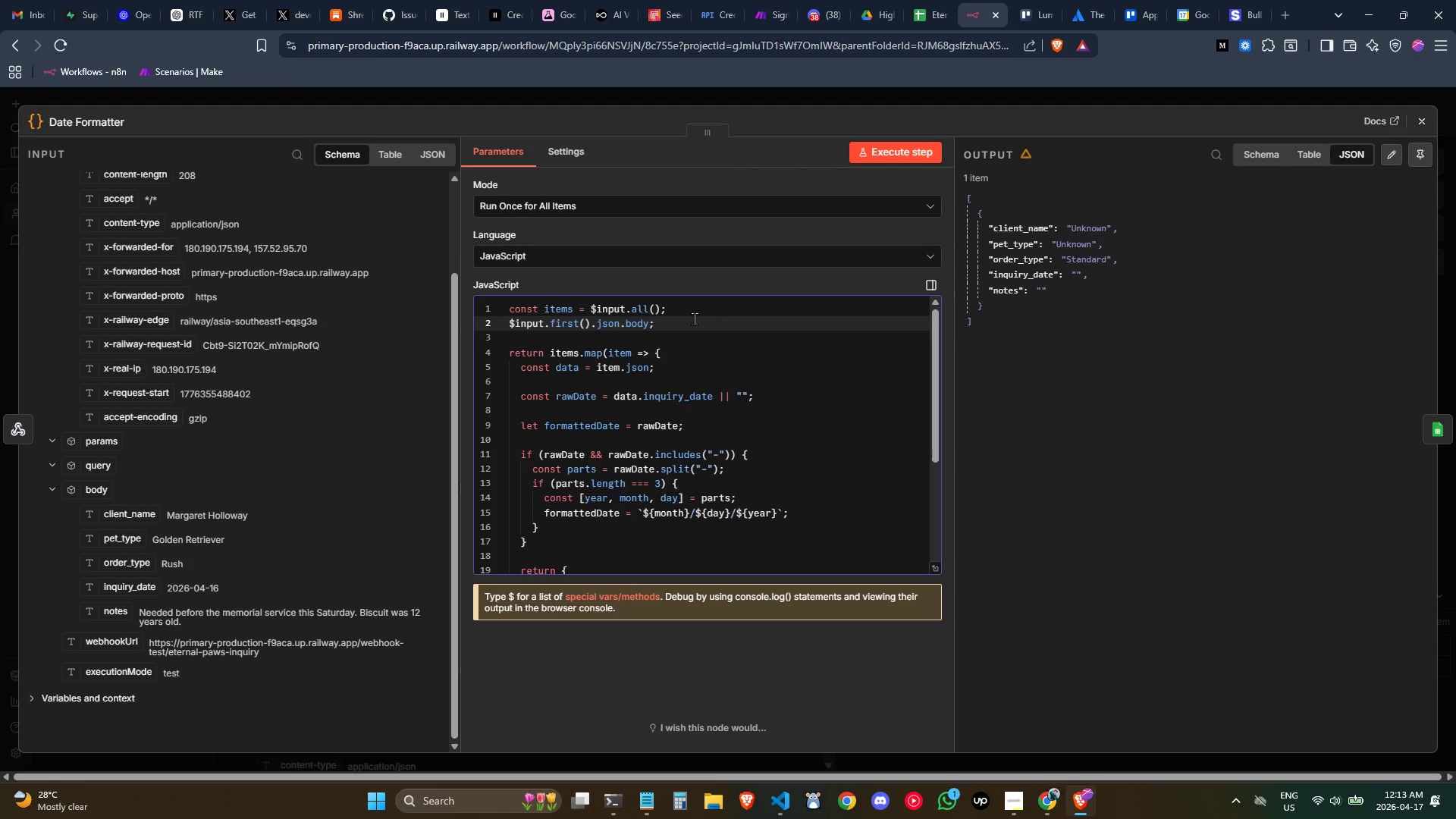 
left_click([691, 307])
 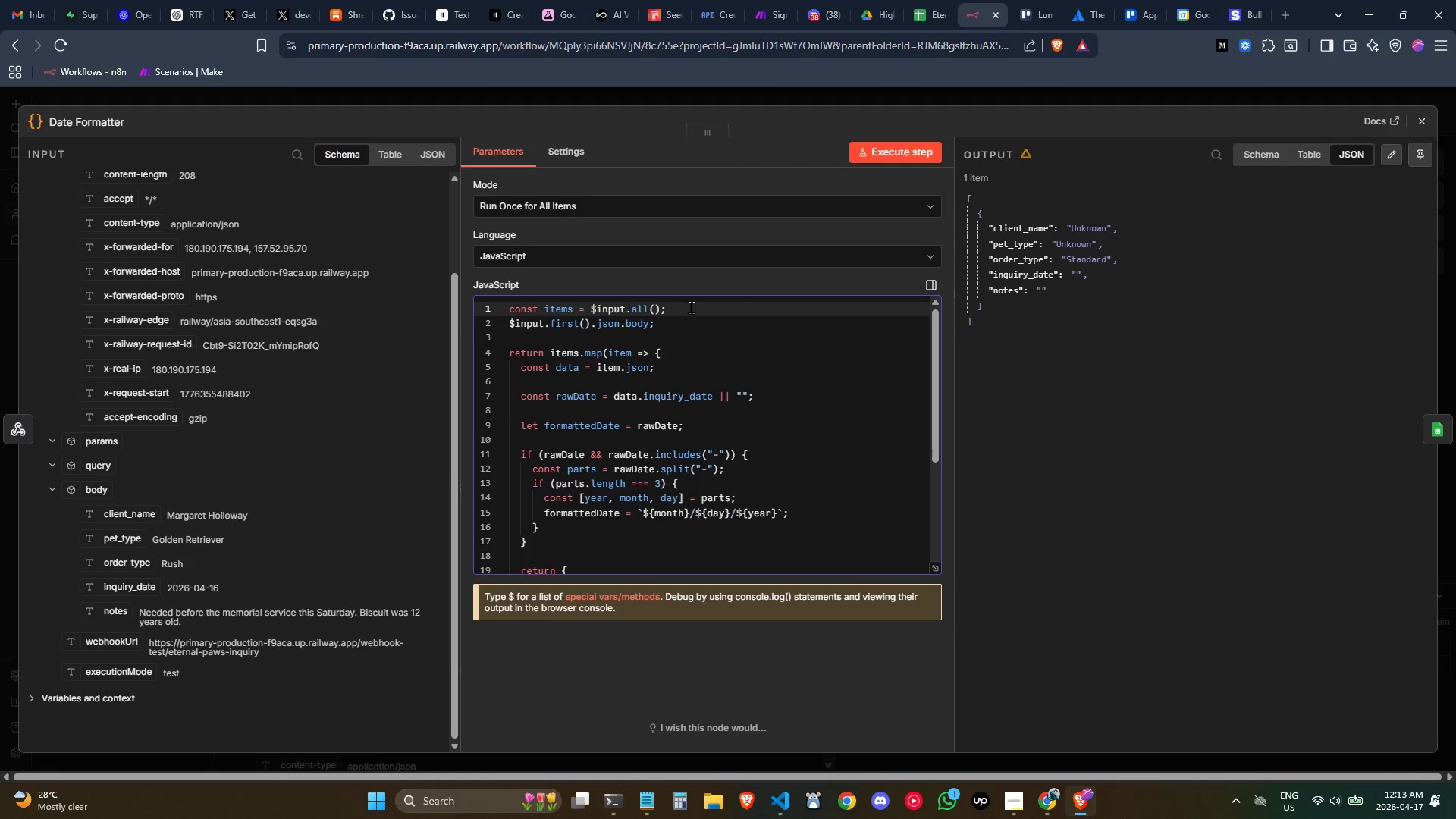 
scroll: coordinate [735, 376], scroll_direction: down, amount: 1.0
 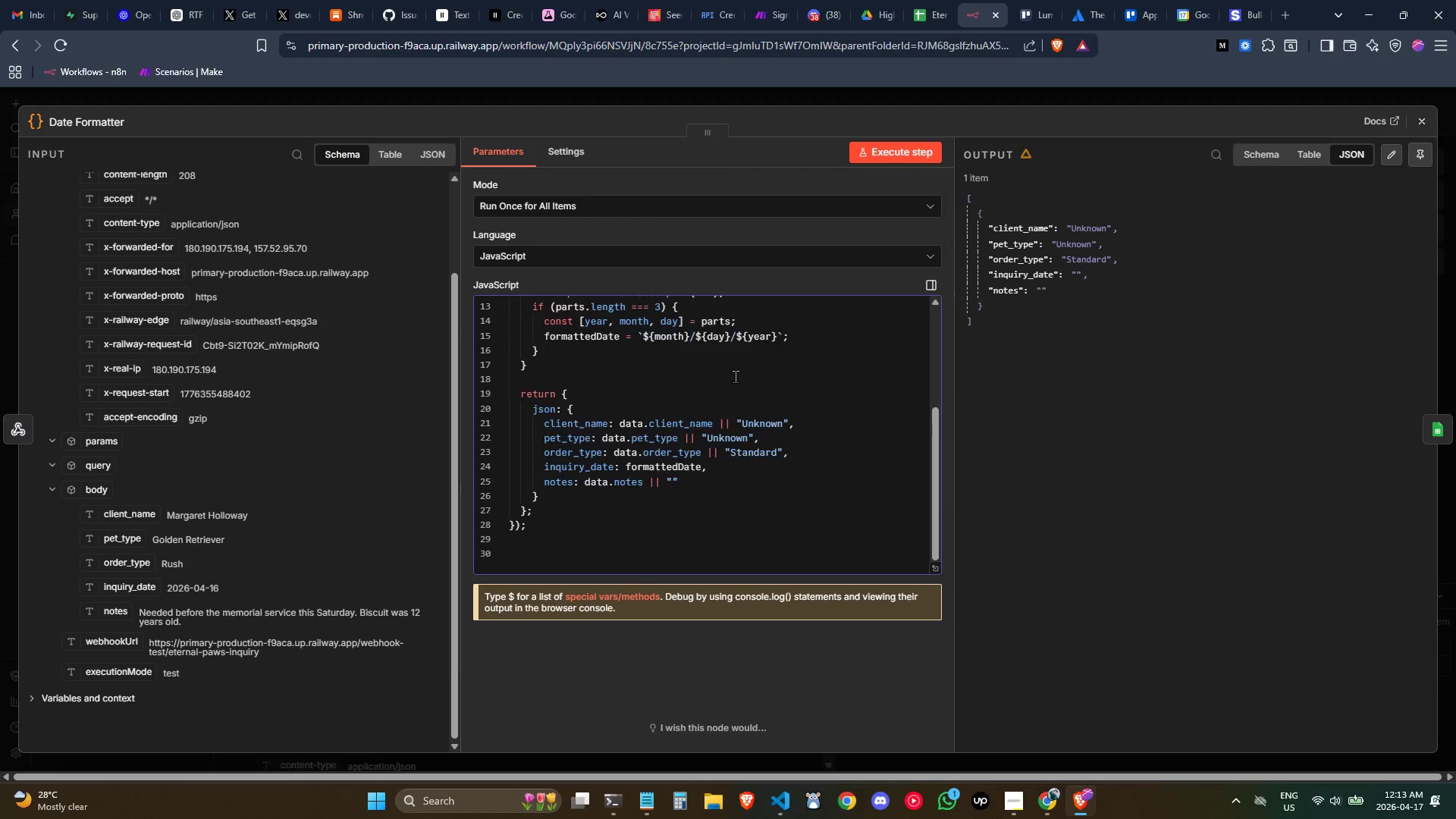 
scroll: coordinate [735, 376], scroll_direction: up, amount: 2.0
 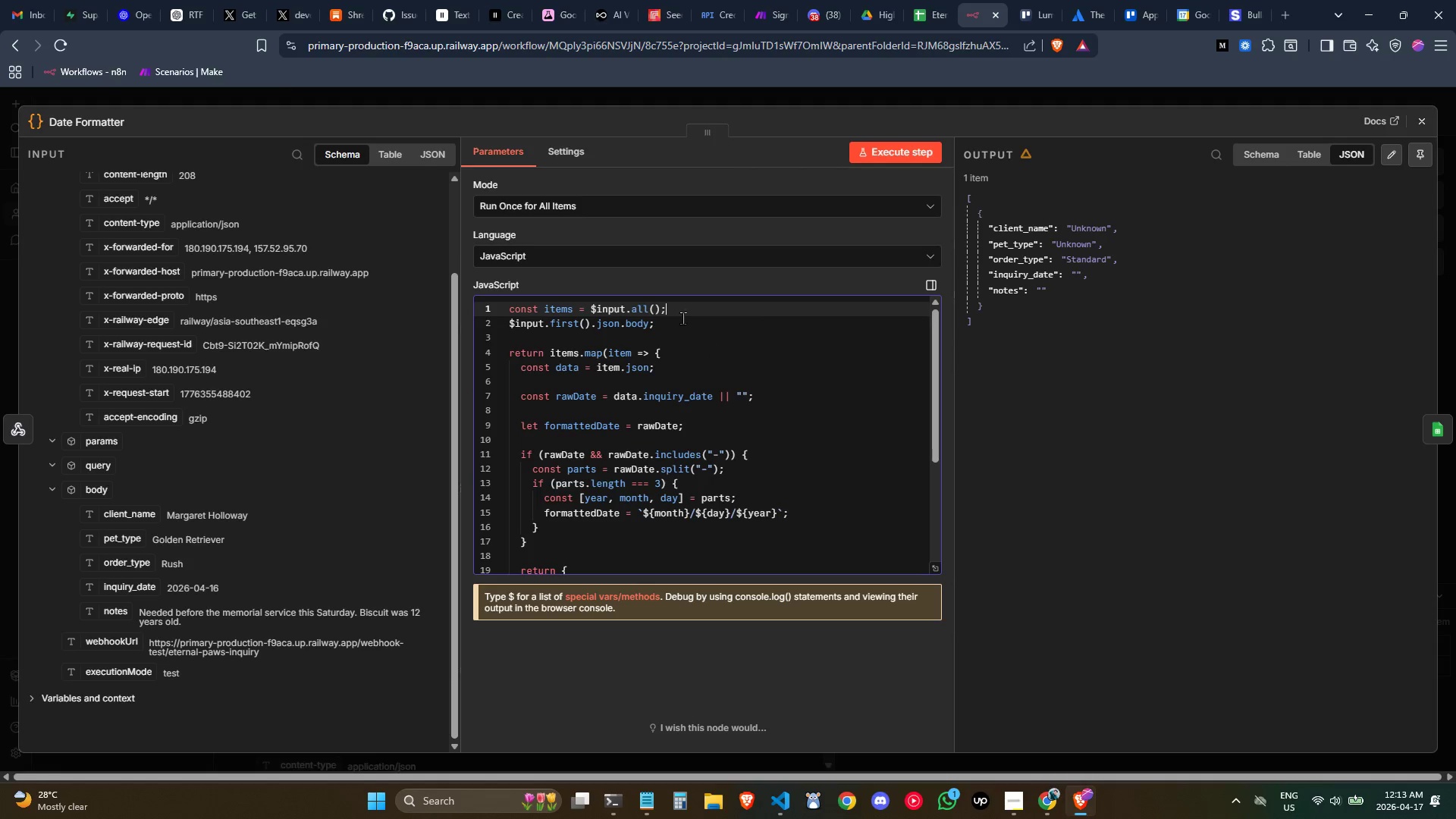 
left_click([682, 318])
 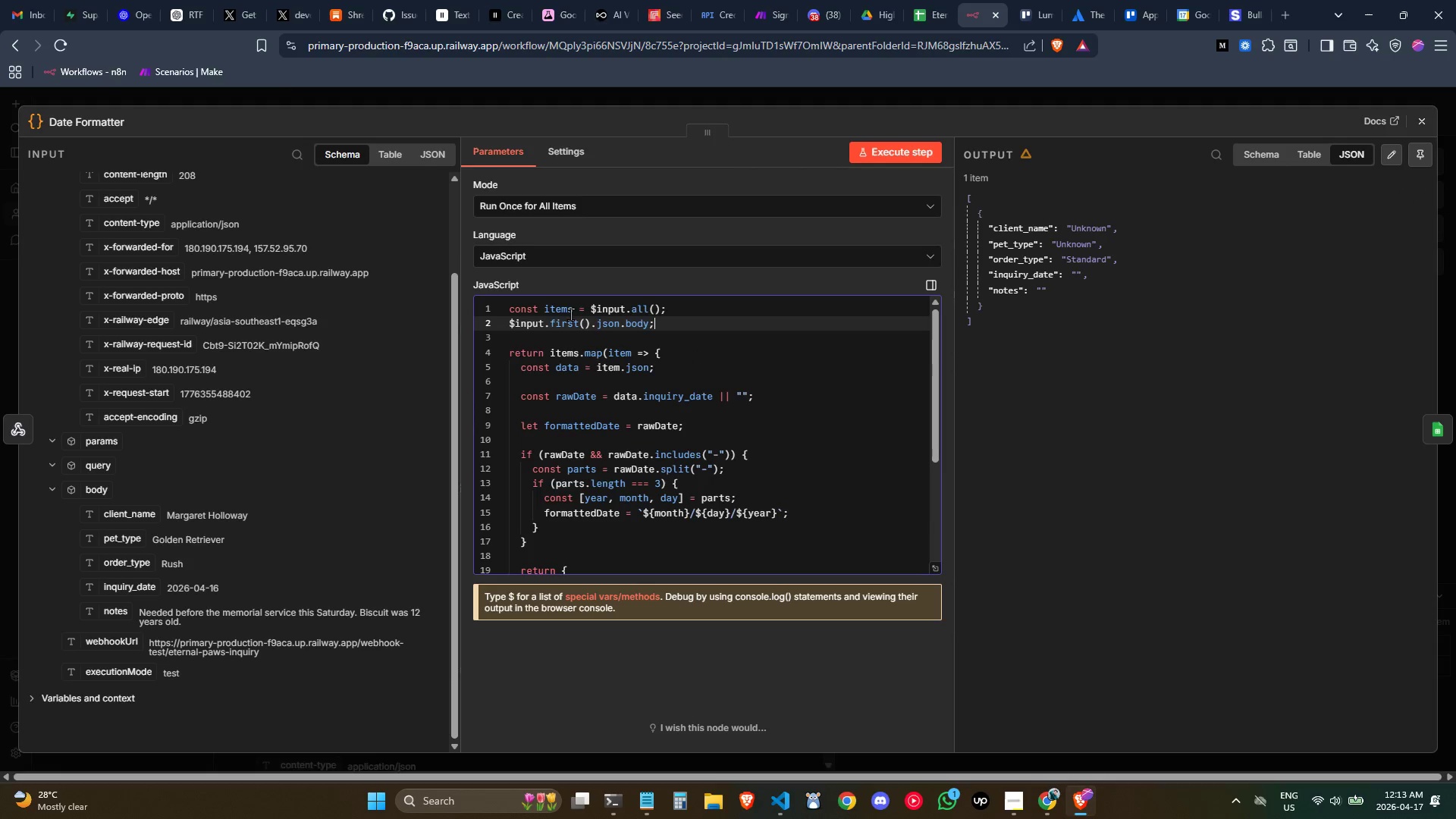 
left_click([678, 322])
 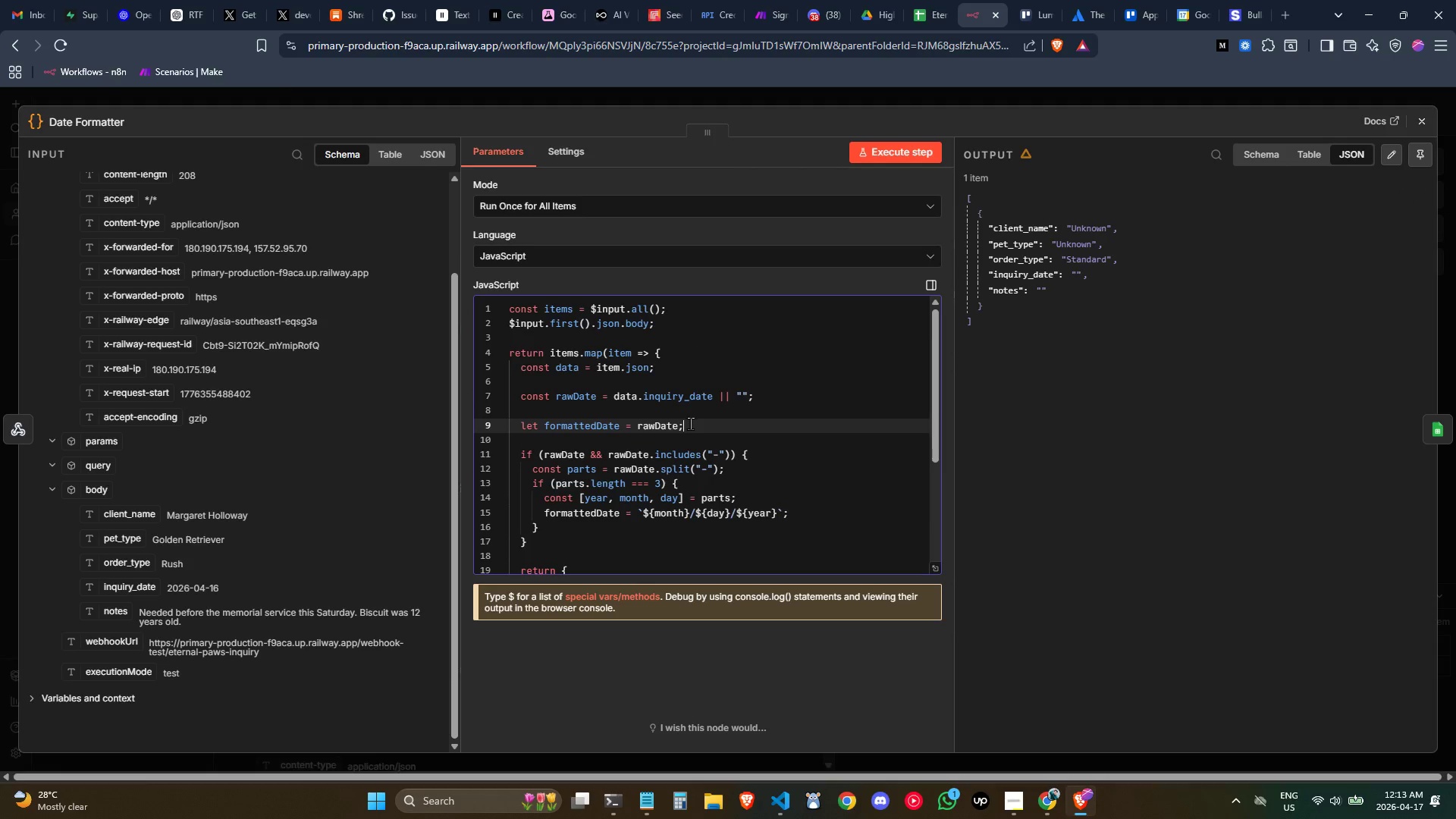 
left_click([655, 353])
 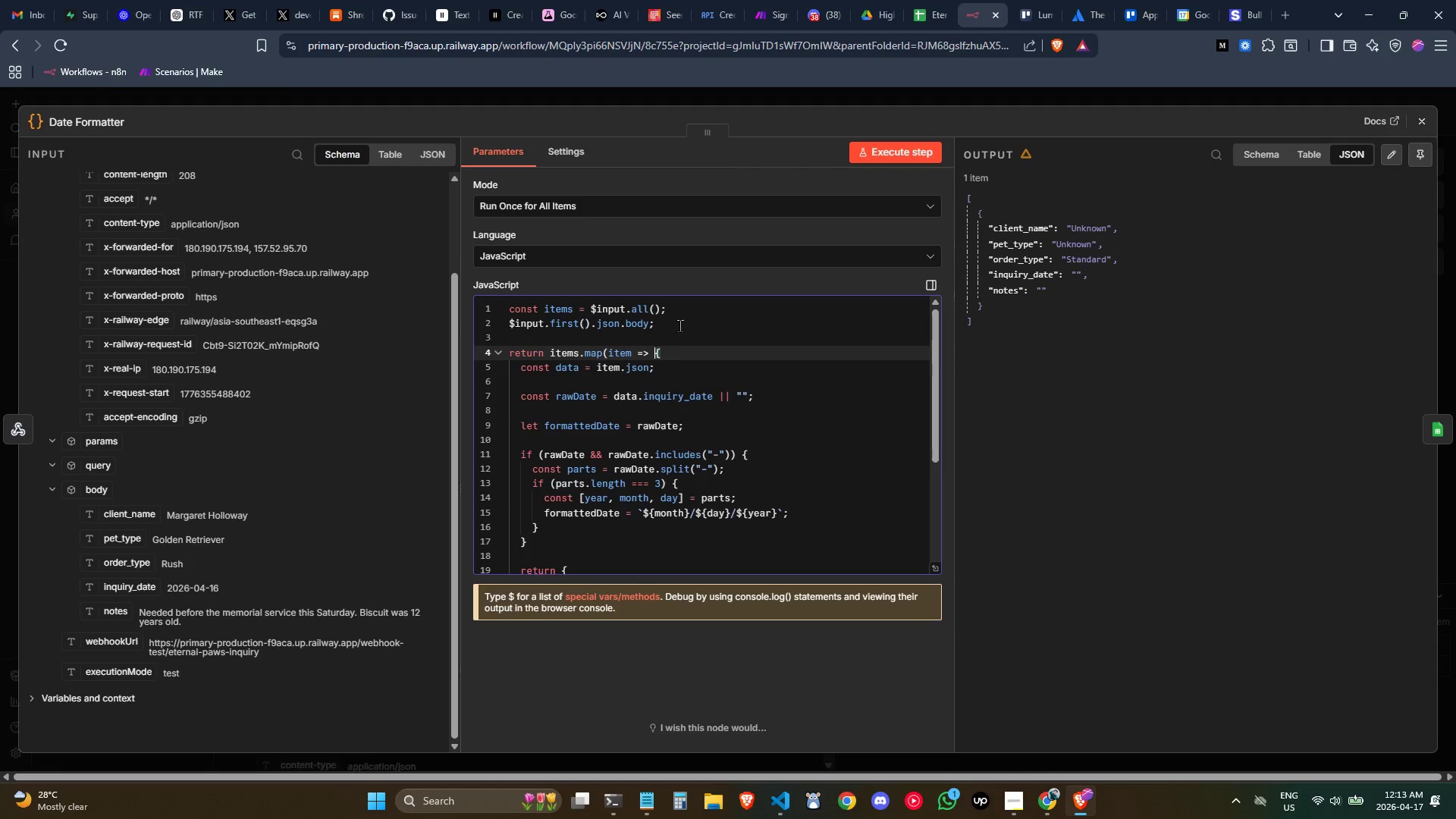 
left_click([679, 318])
 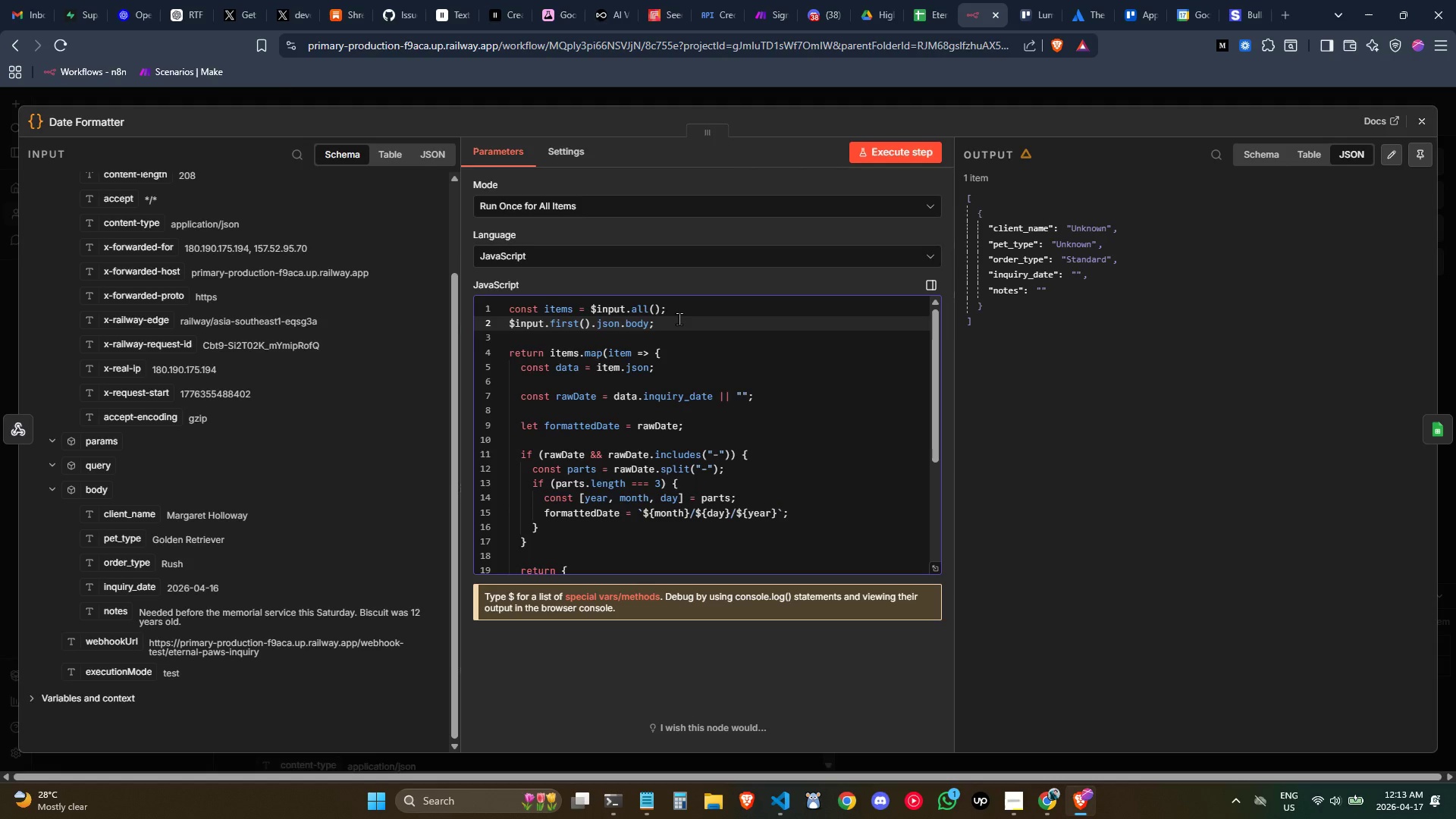 
left_click([679, 366])
 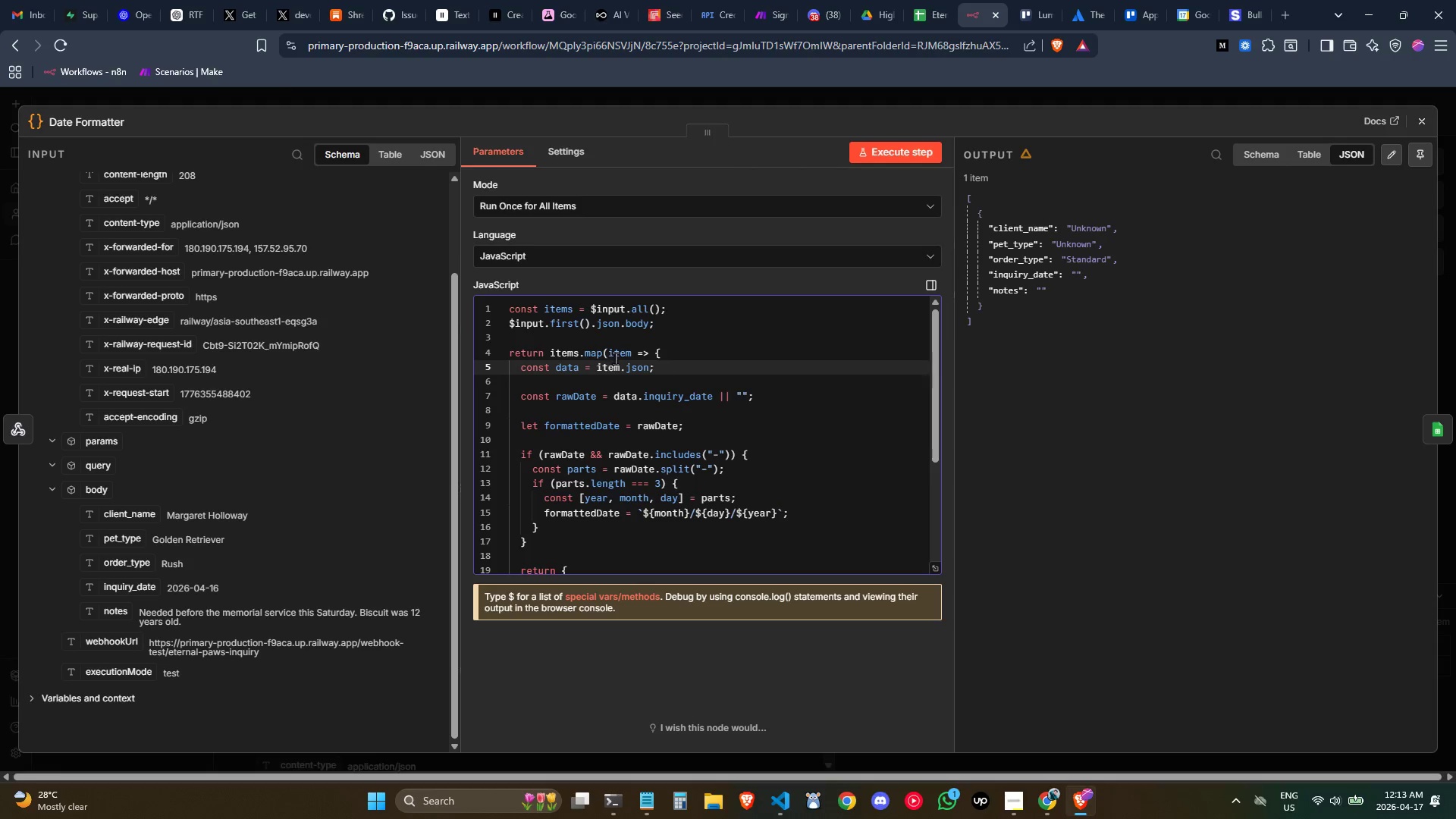 
left_click([618, 354])
 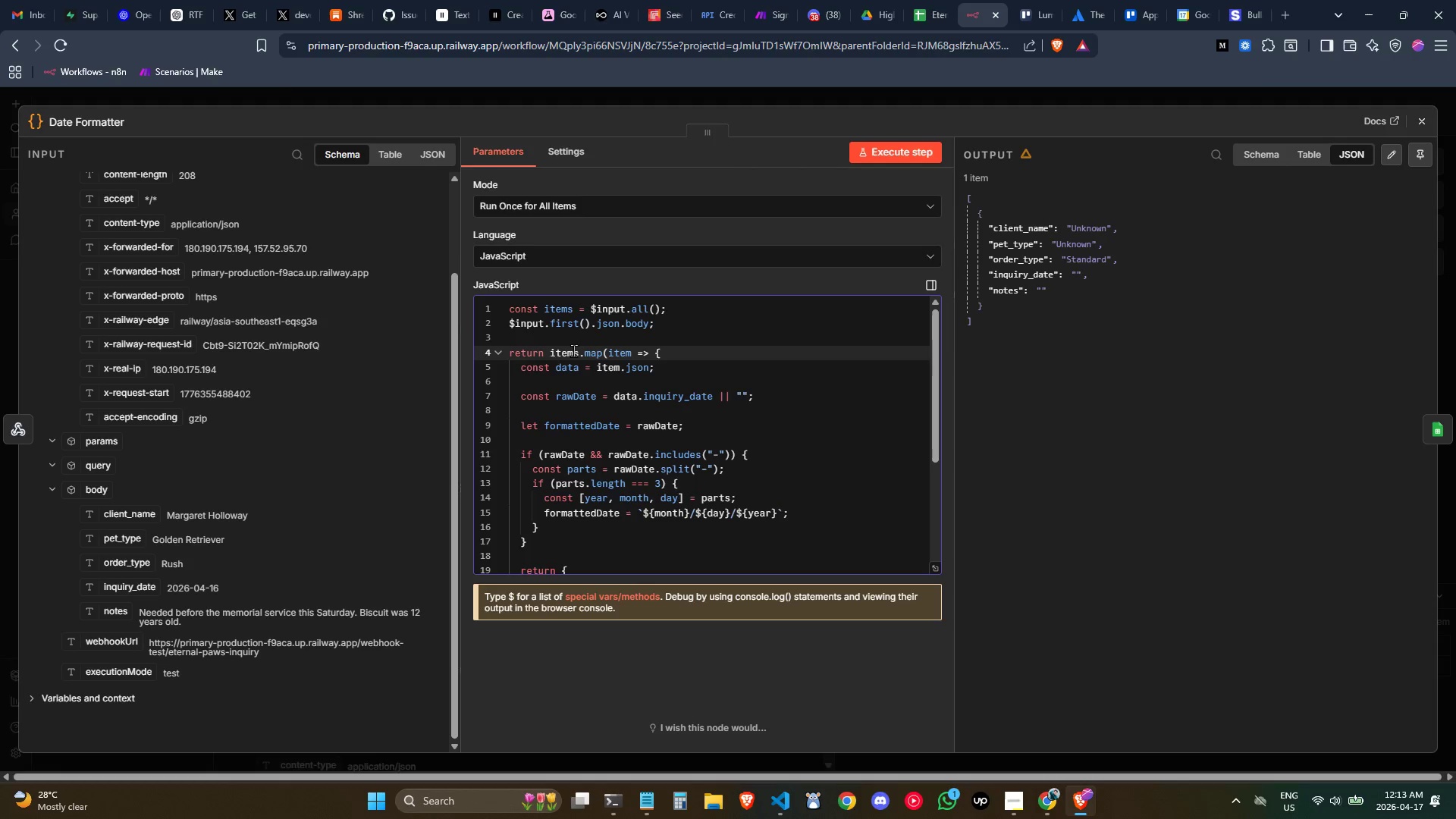 
double_click([573, 350])
 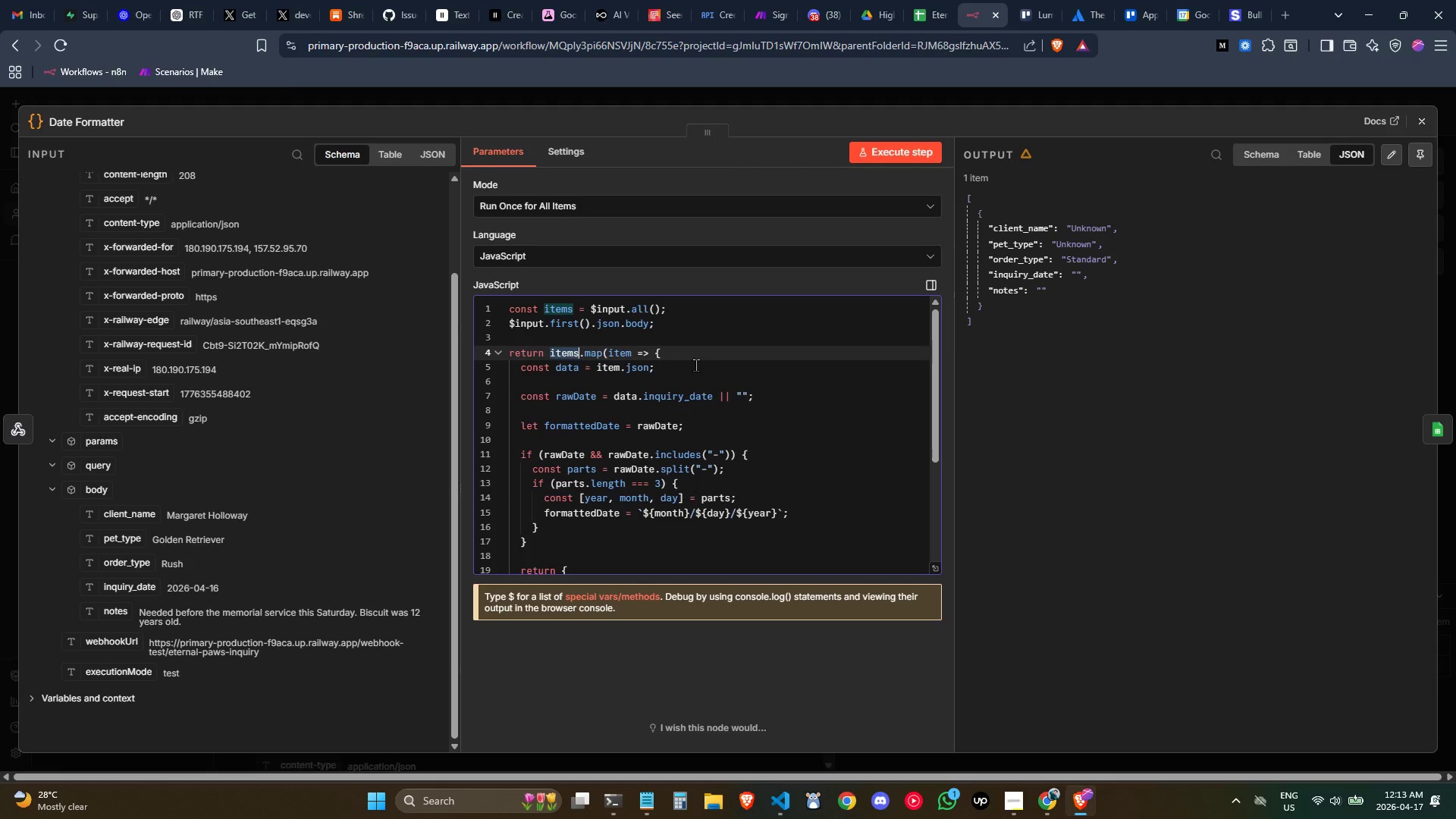 
wait(5.38)
 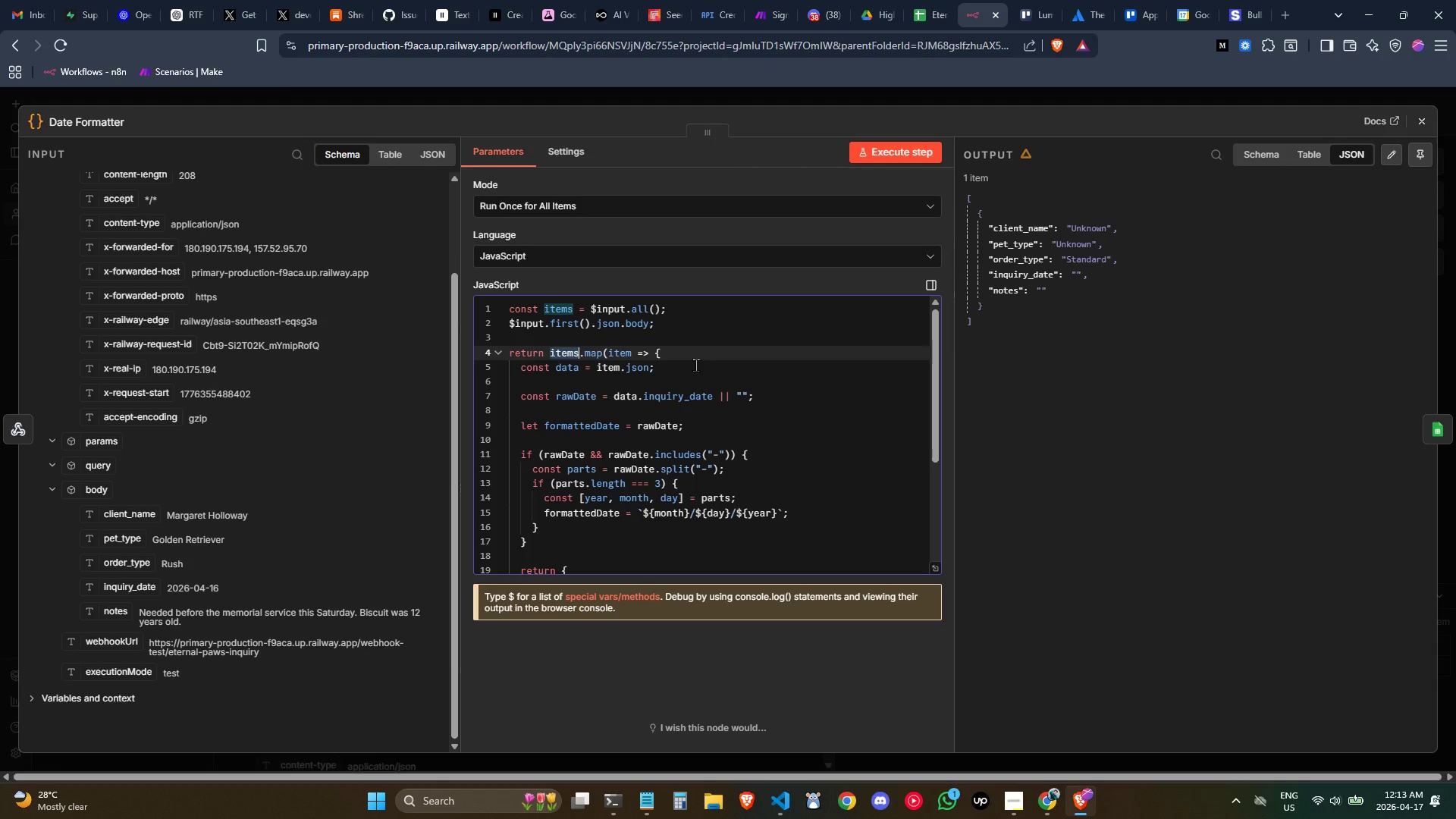 
scroll: coordinate [695, 365], scroll_direction: up, amount: 1.0
 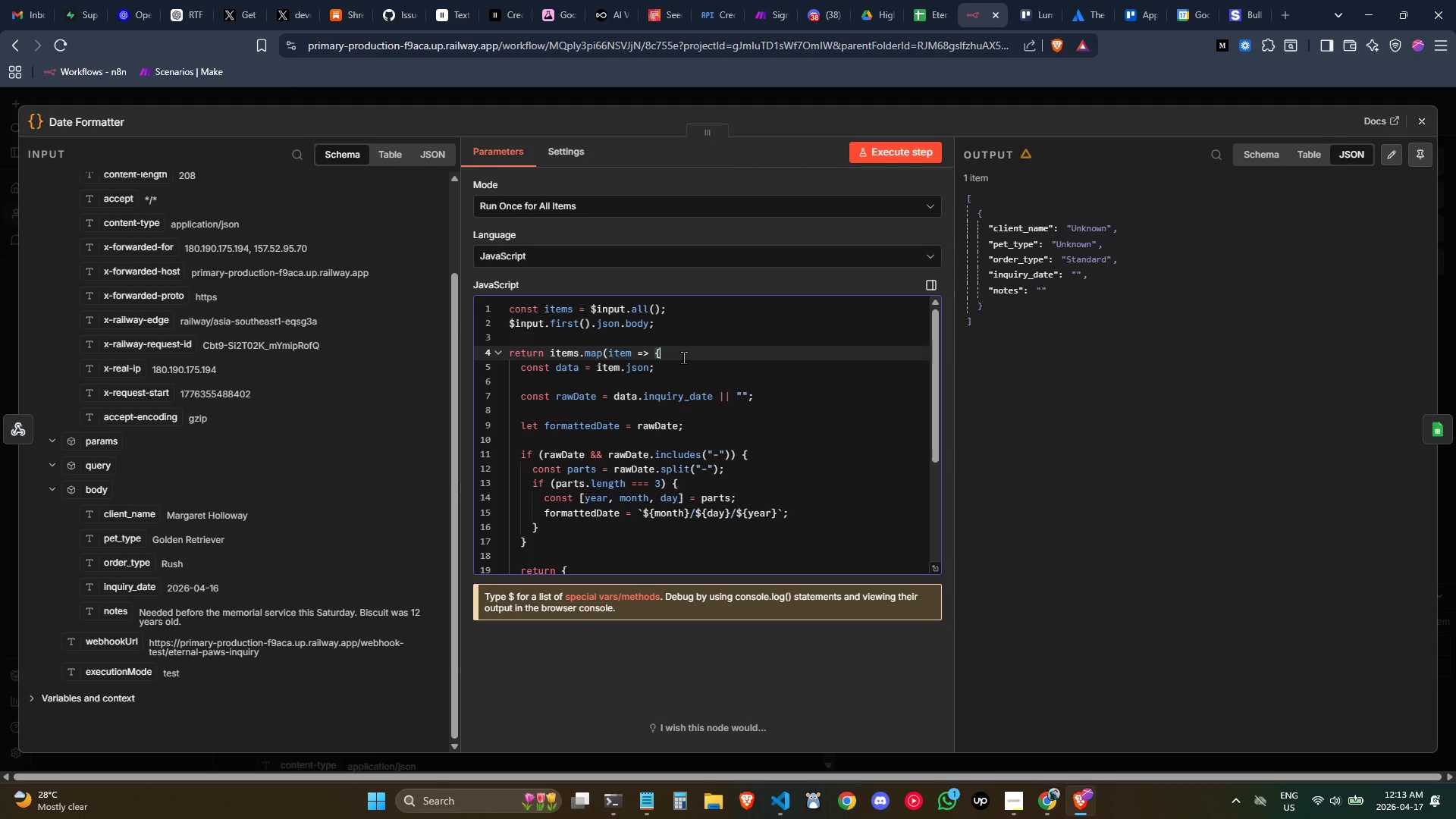 
scroll: coordinate [680, 382], scroll_direction: down, amount: 2.0
 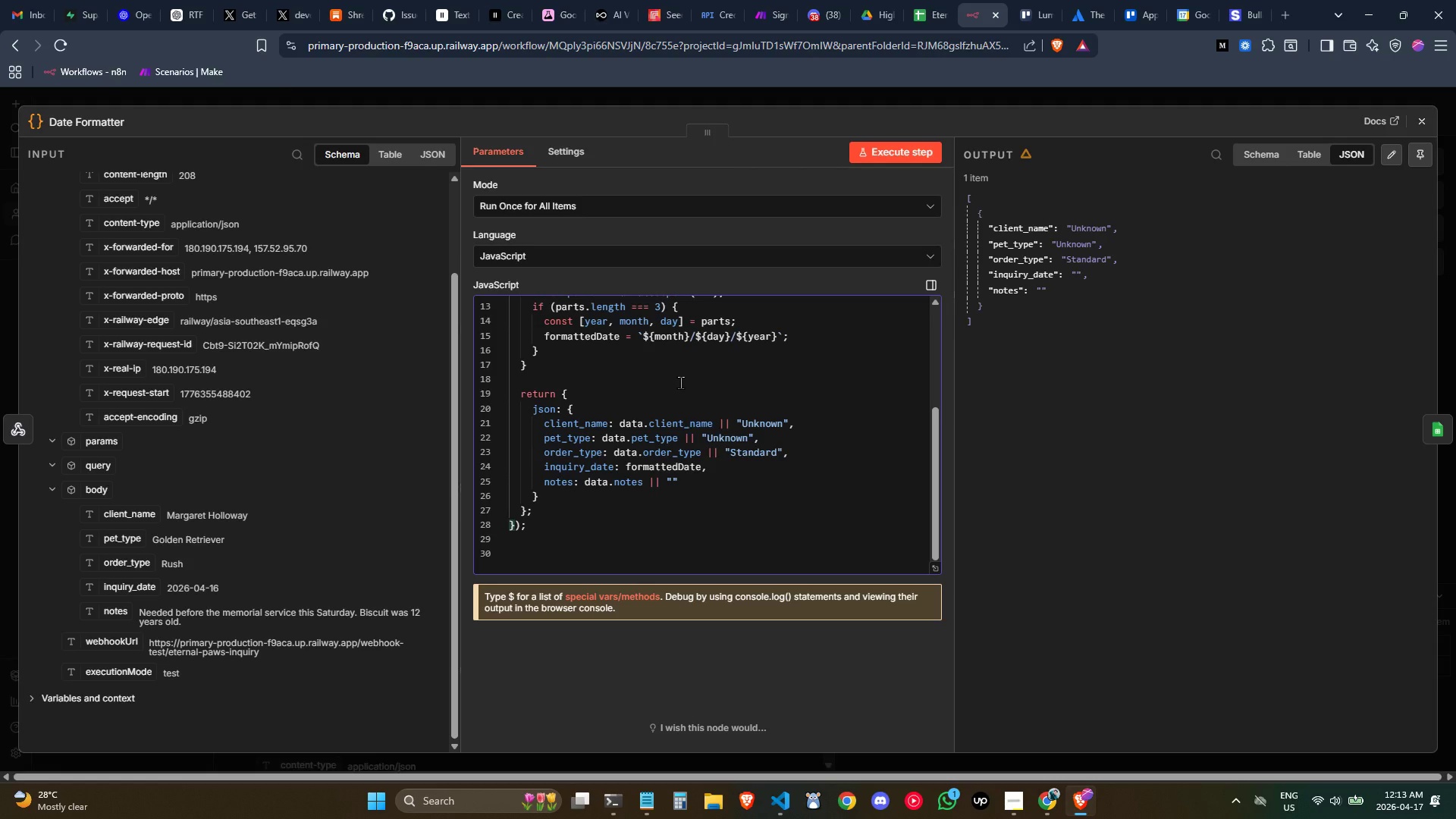 
scroll: coordinate [680, 382], scroll_direction: up, amount: 2.0
 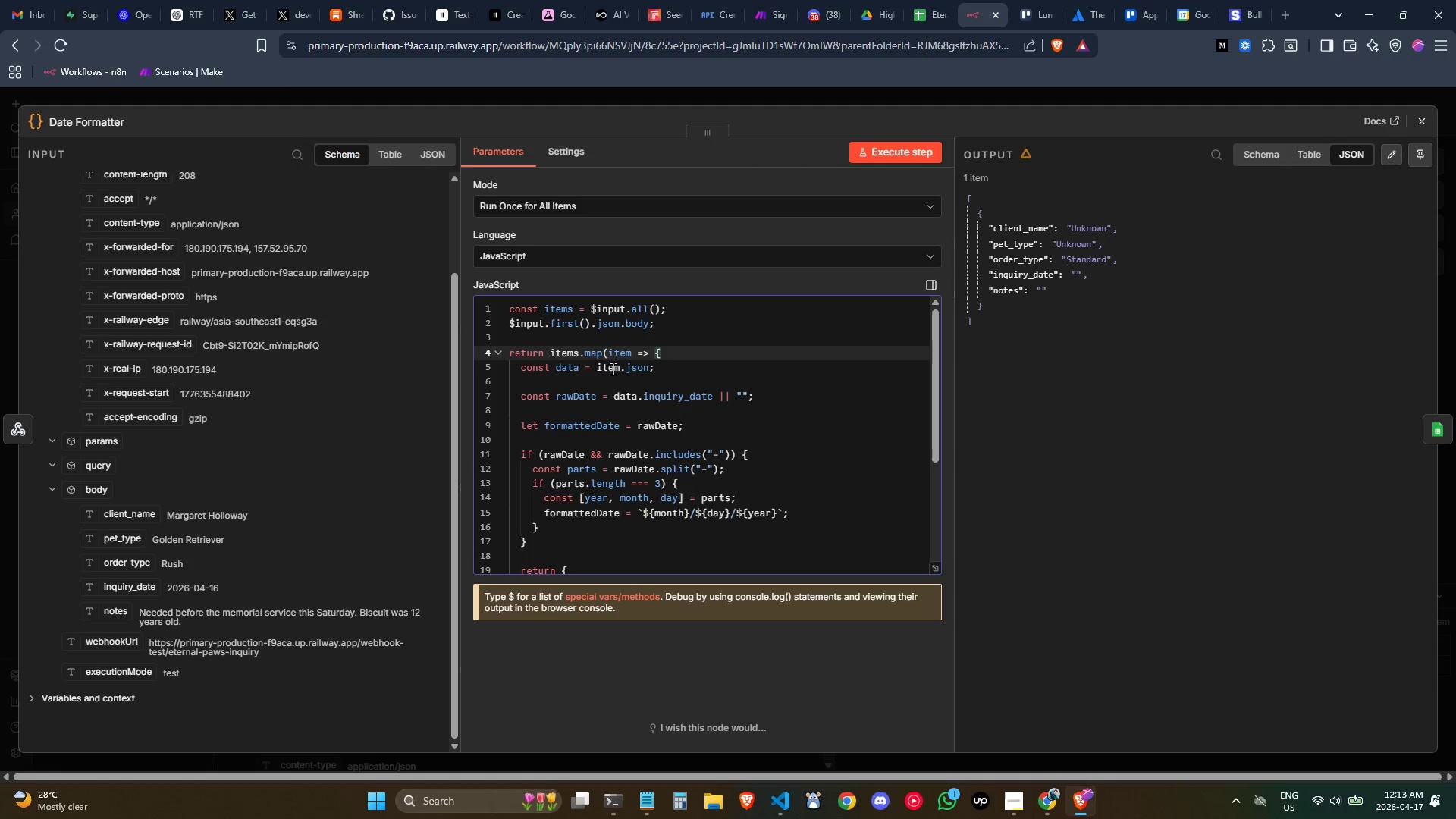 
left_click([609, 357])
 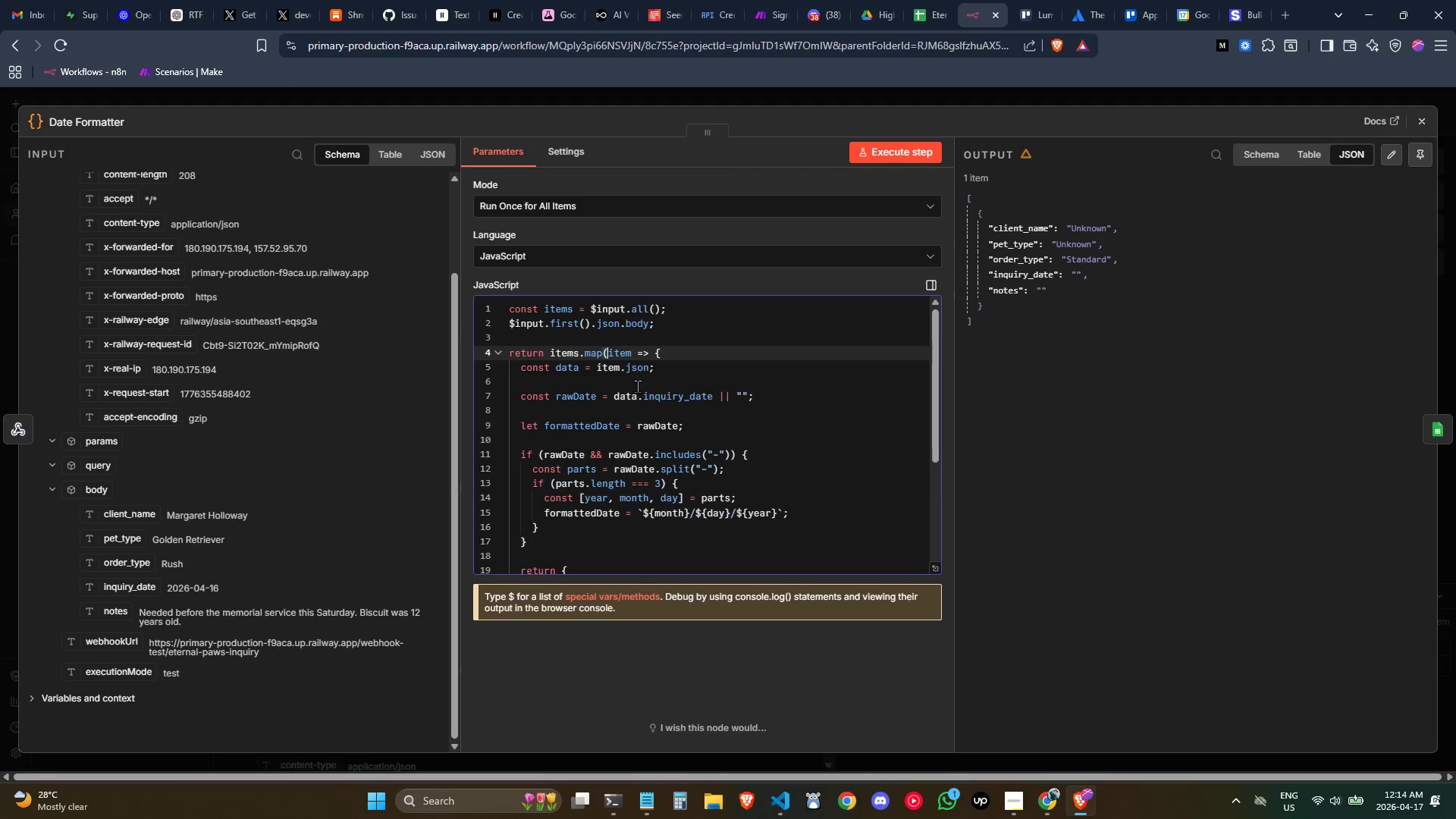 
scroll: coordinate [637, 386], scroll_direction: down, amount: 2.0
 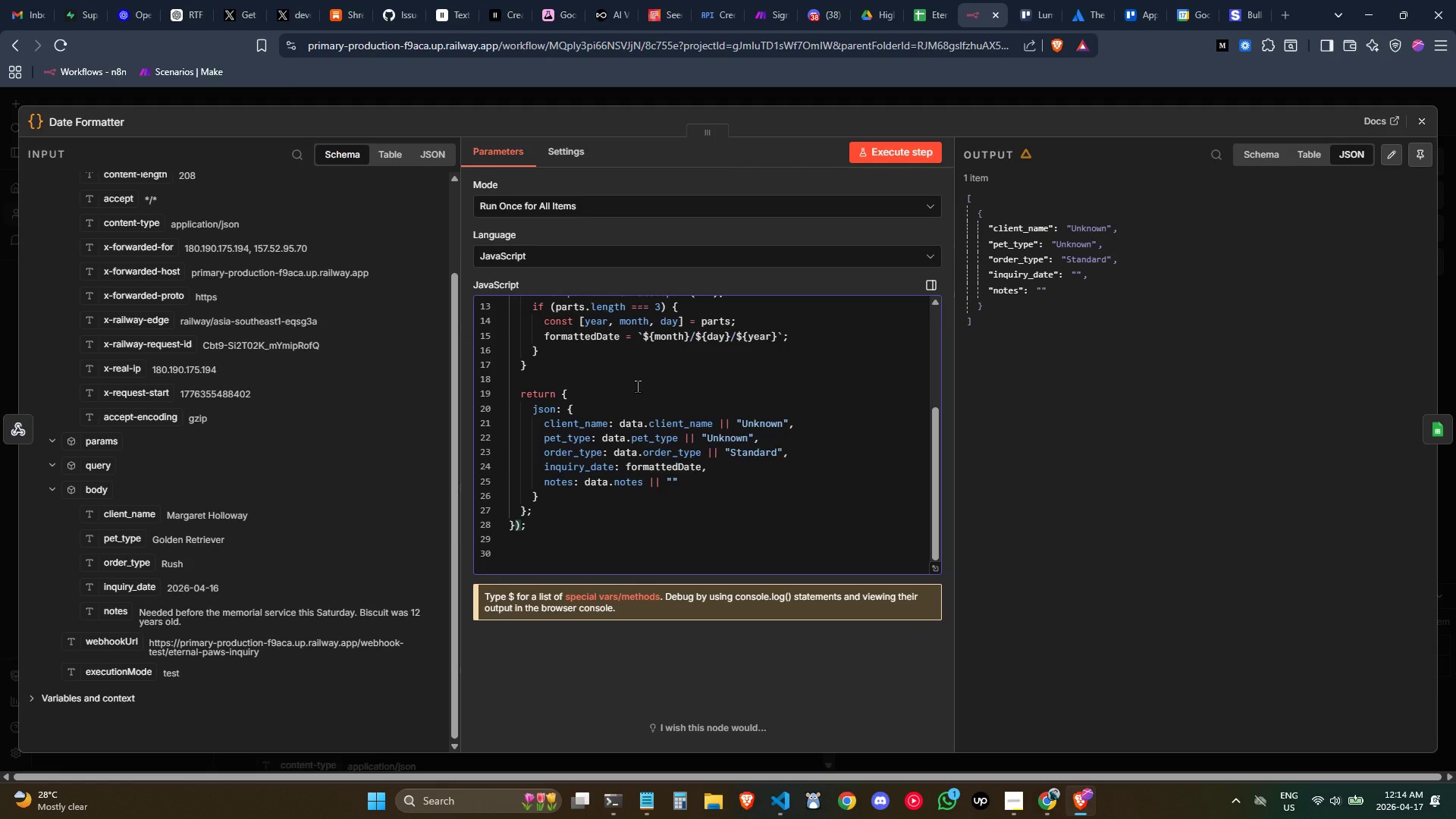 
scroll: coordinate [637, 386], scroll_direction: up, amount: 2.0
 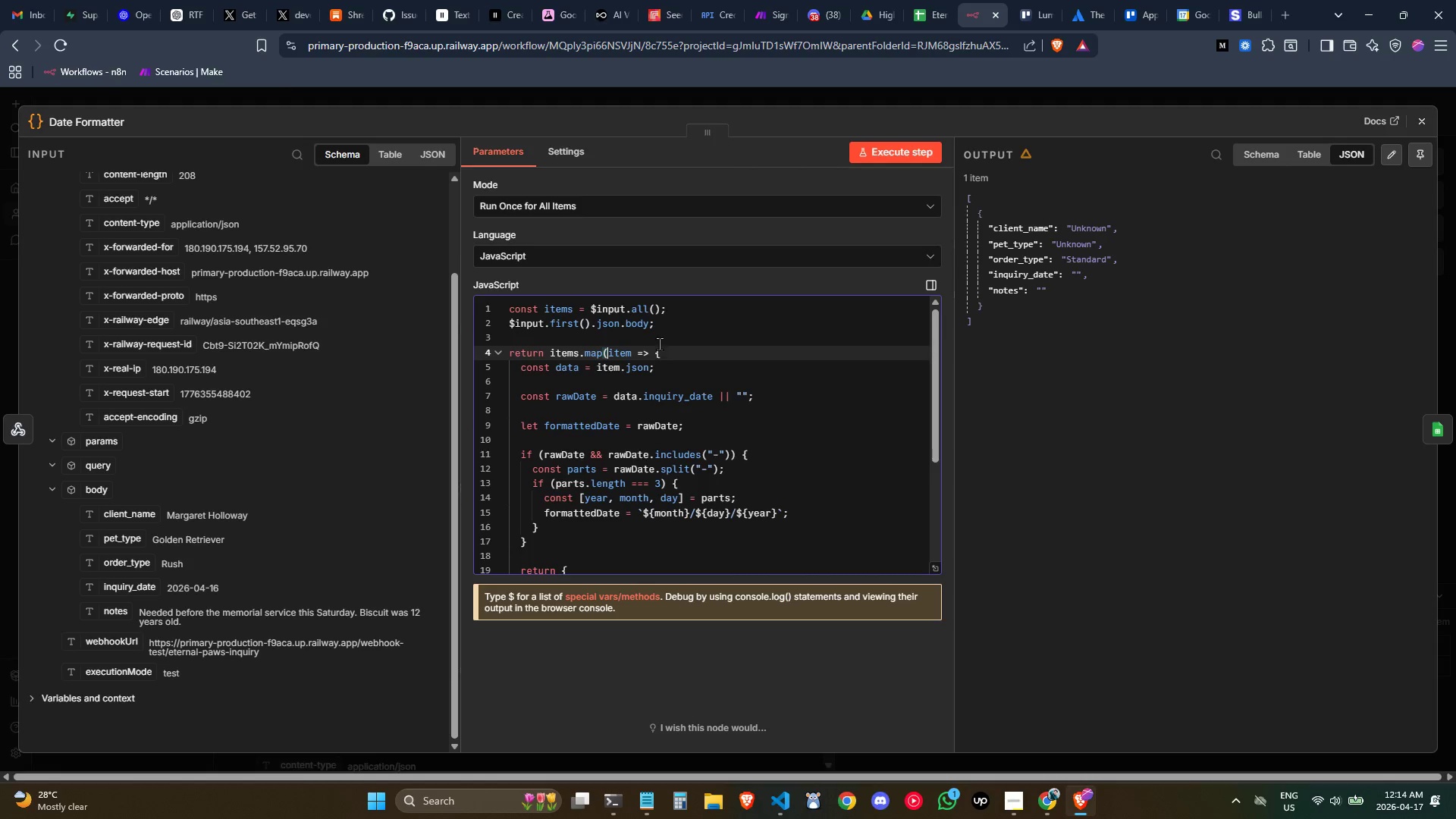 
left_click([666, 325])
 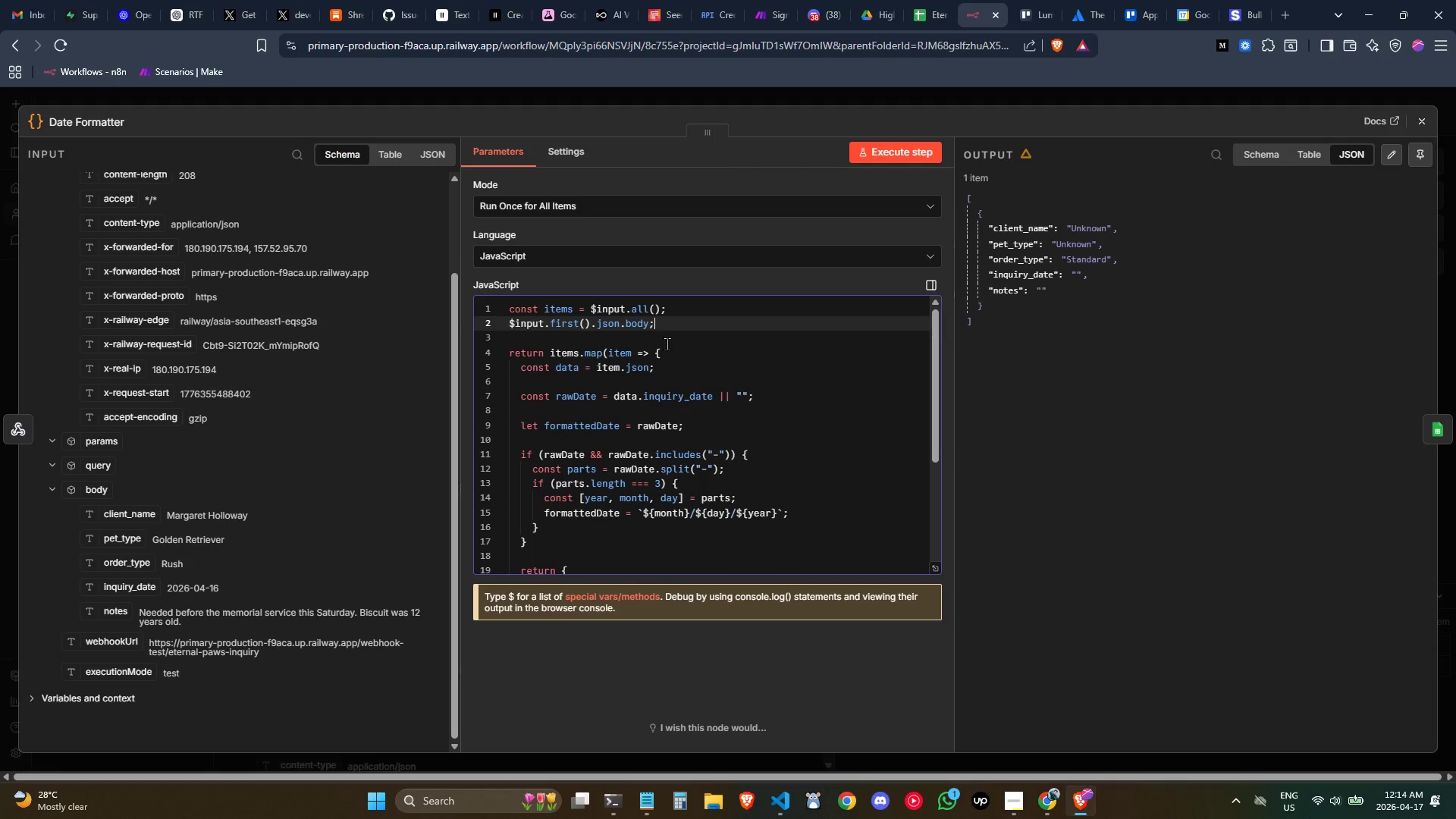 
scroll: coordinate [667, 350], scroll_direction: up, amount: 1.0
 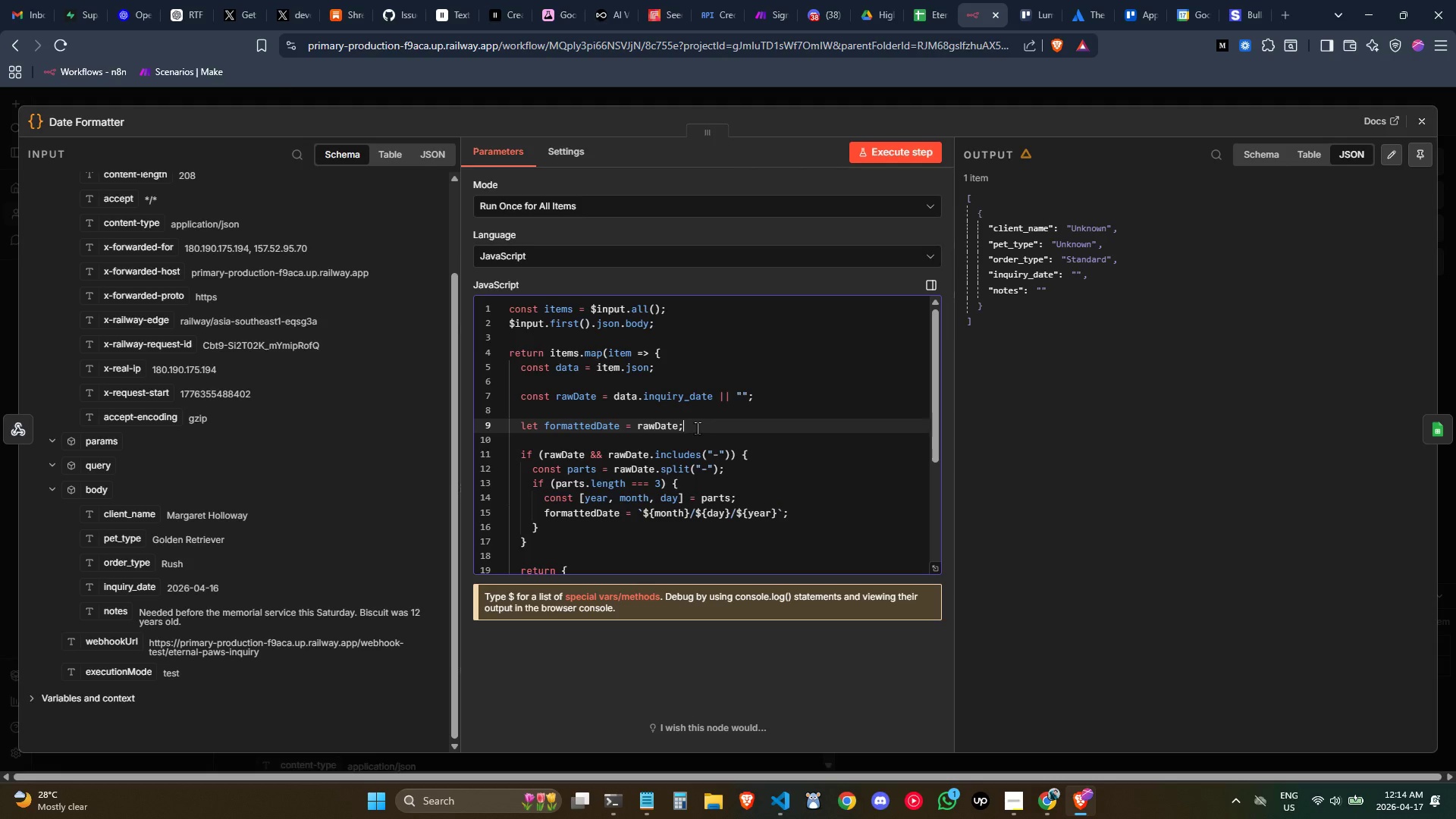 
wait(12.04)
 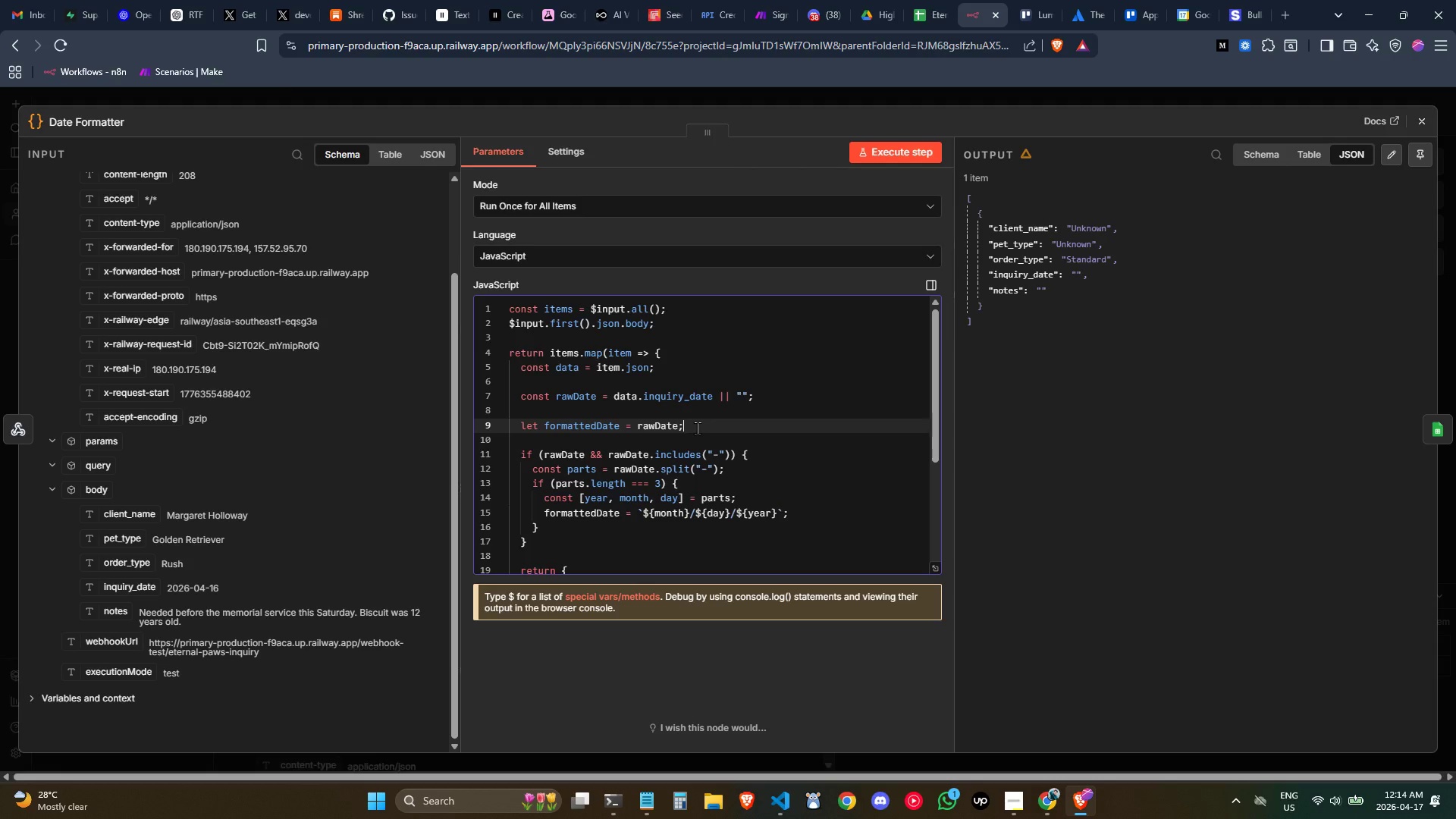 
left_click([683, 351])
 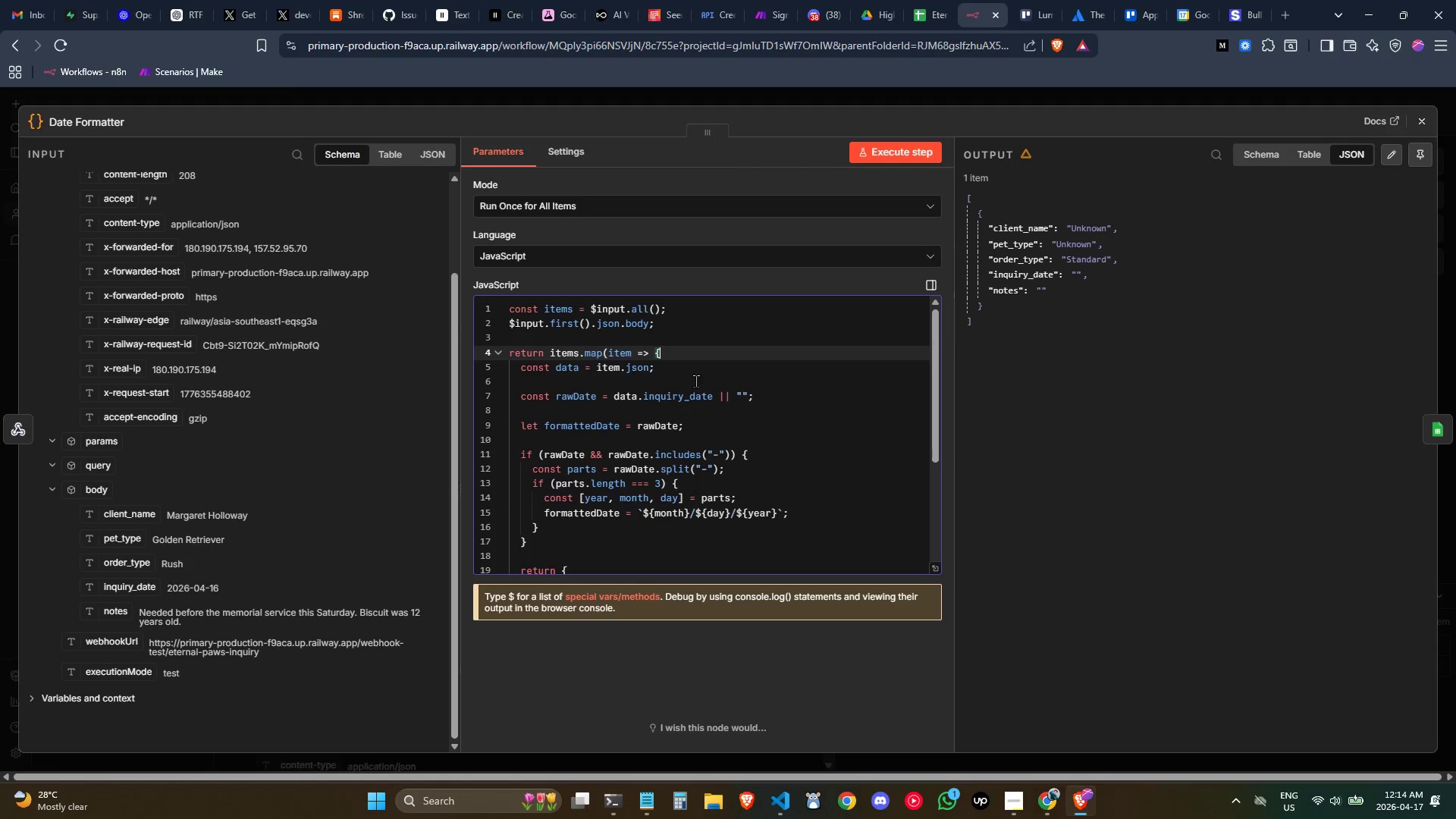 
left_click([755, 459])
 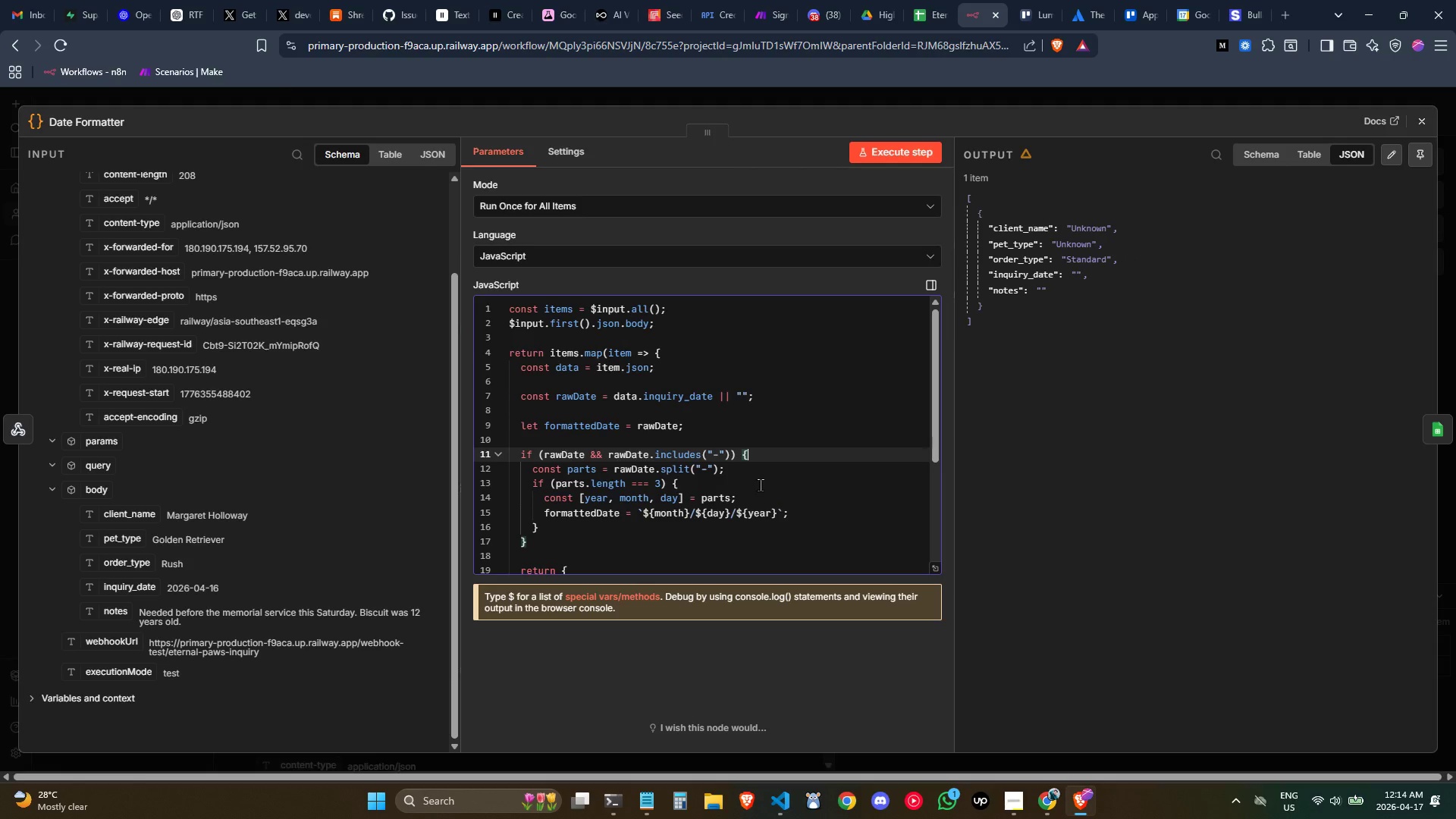 
left_click([726, 485])
 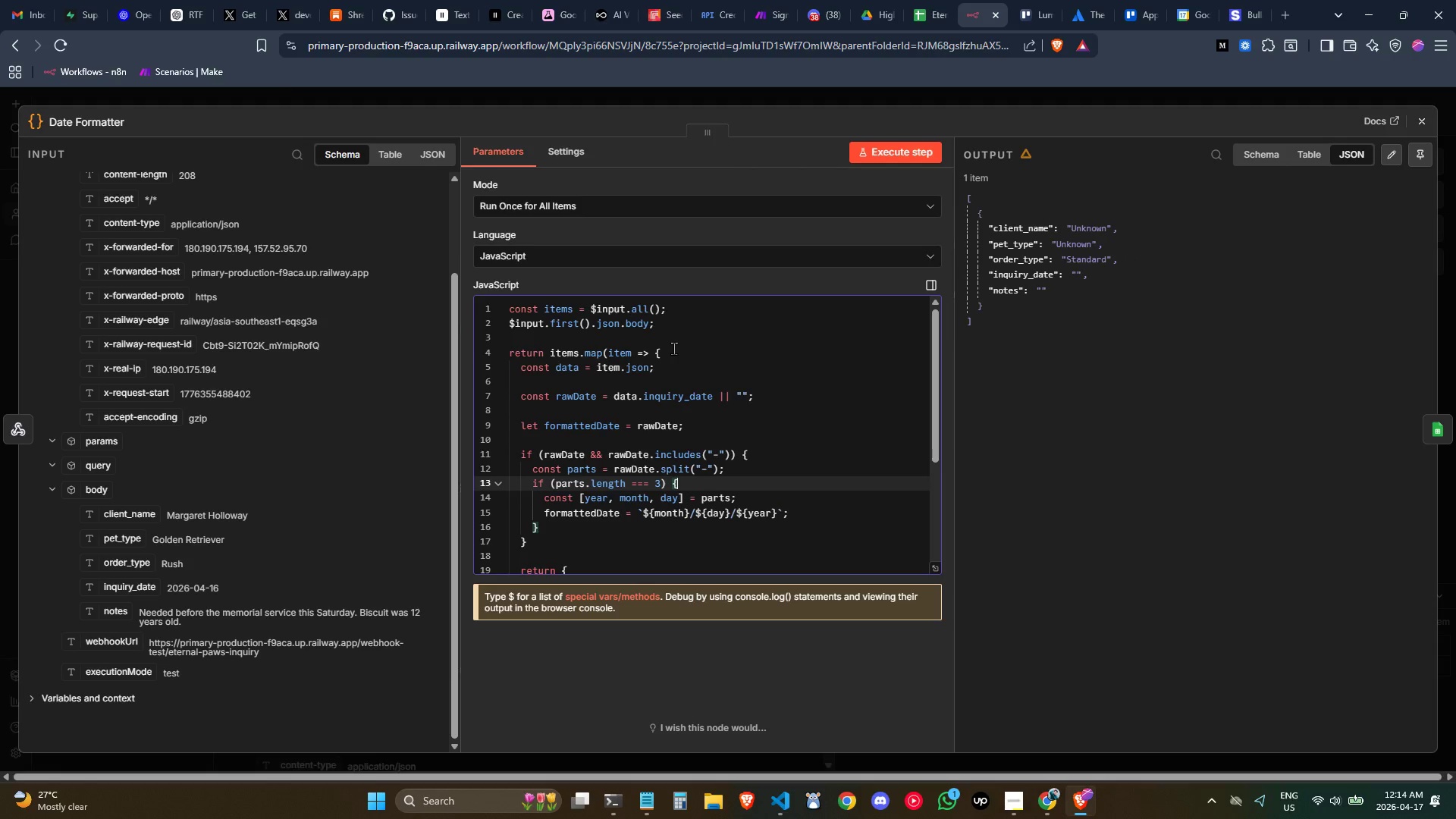 
left_click([664, 328])
 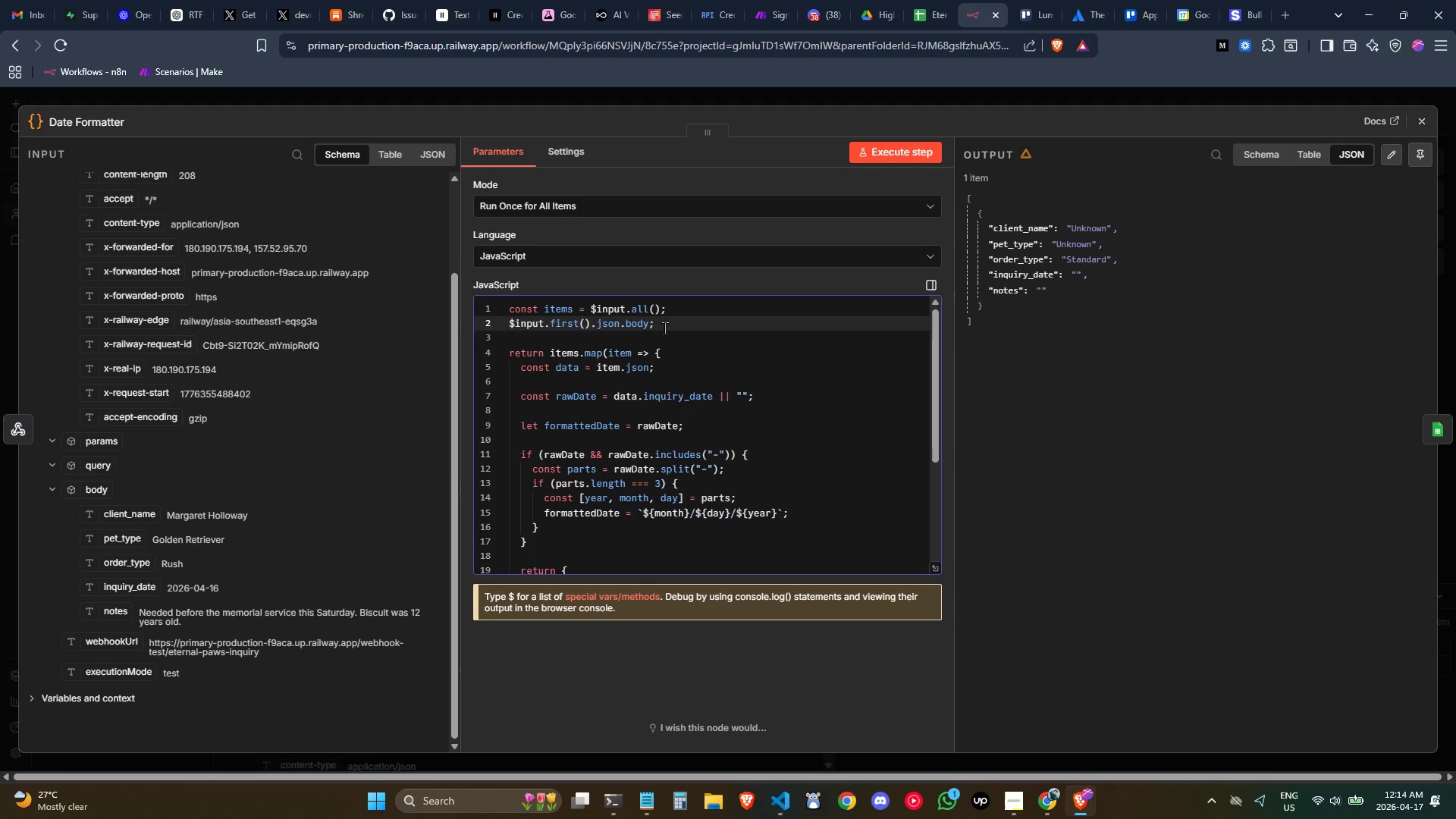 
double_click([617, 308])
 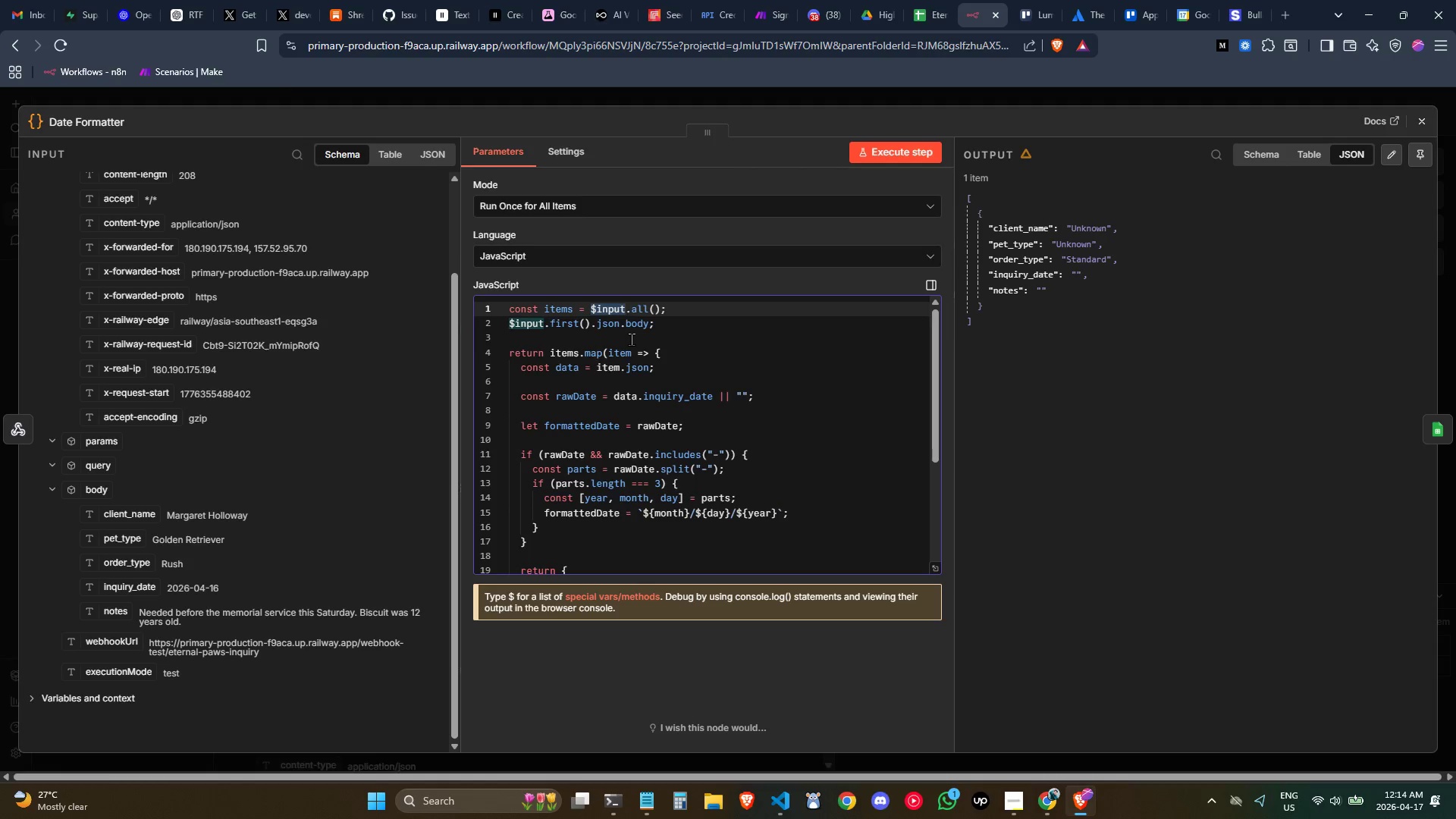 
left_click([631, 339])
 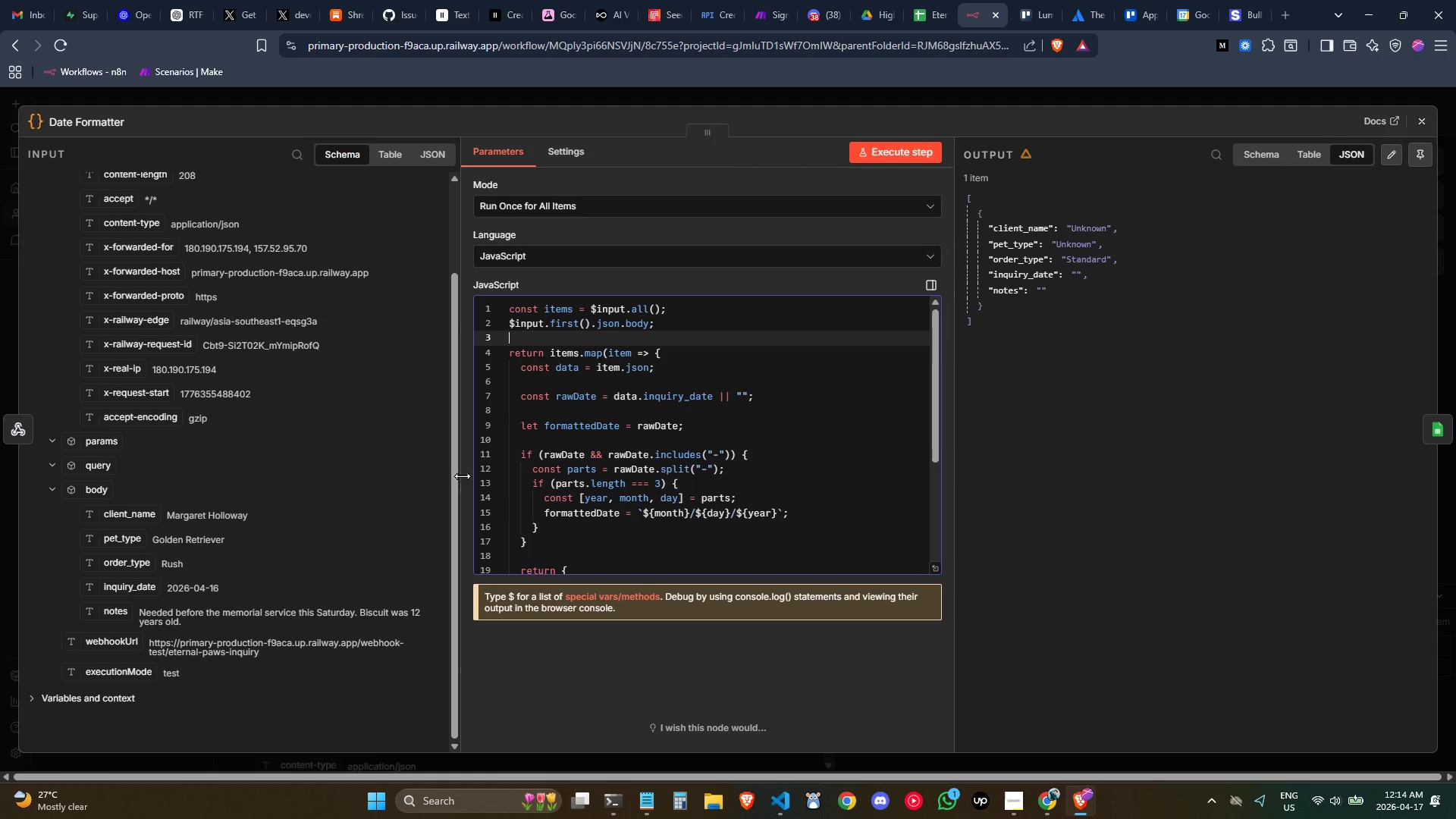 
left_click([577, 335])
 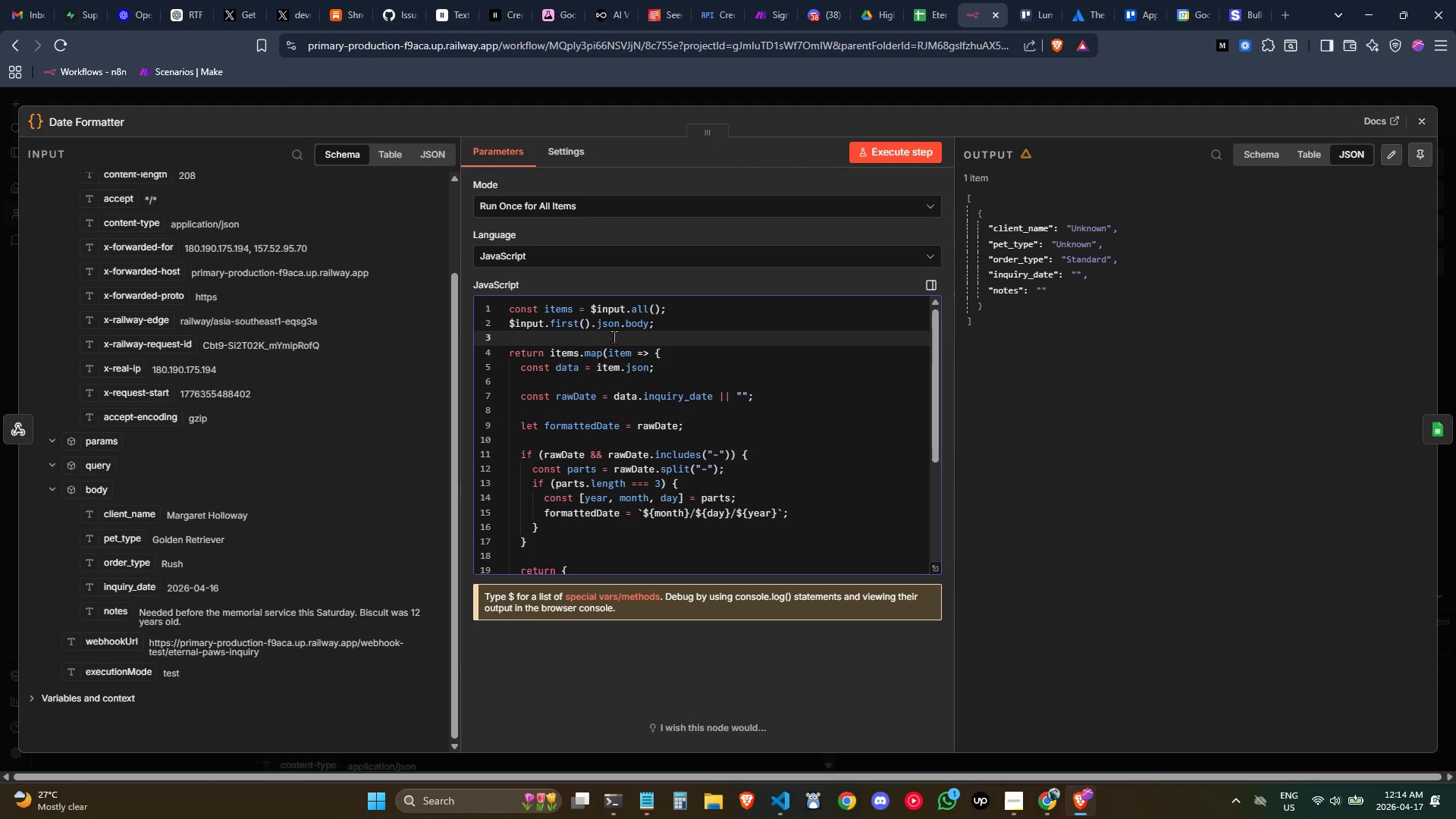 
left_click([614, 337])
 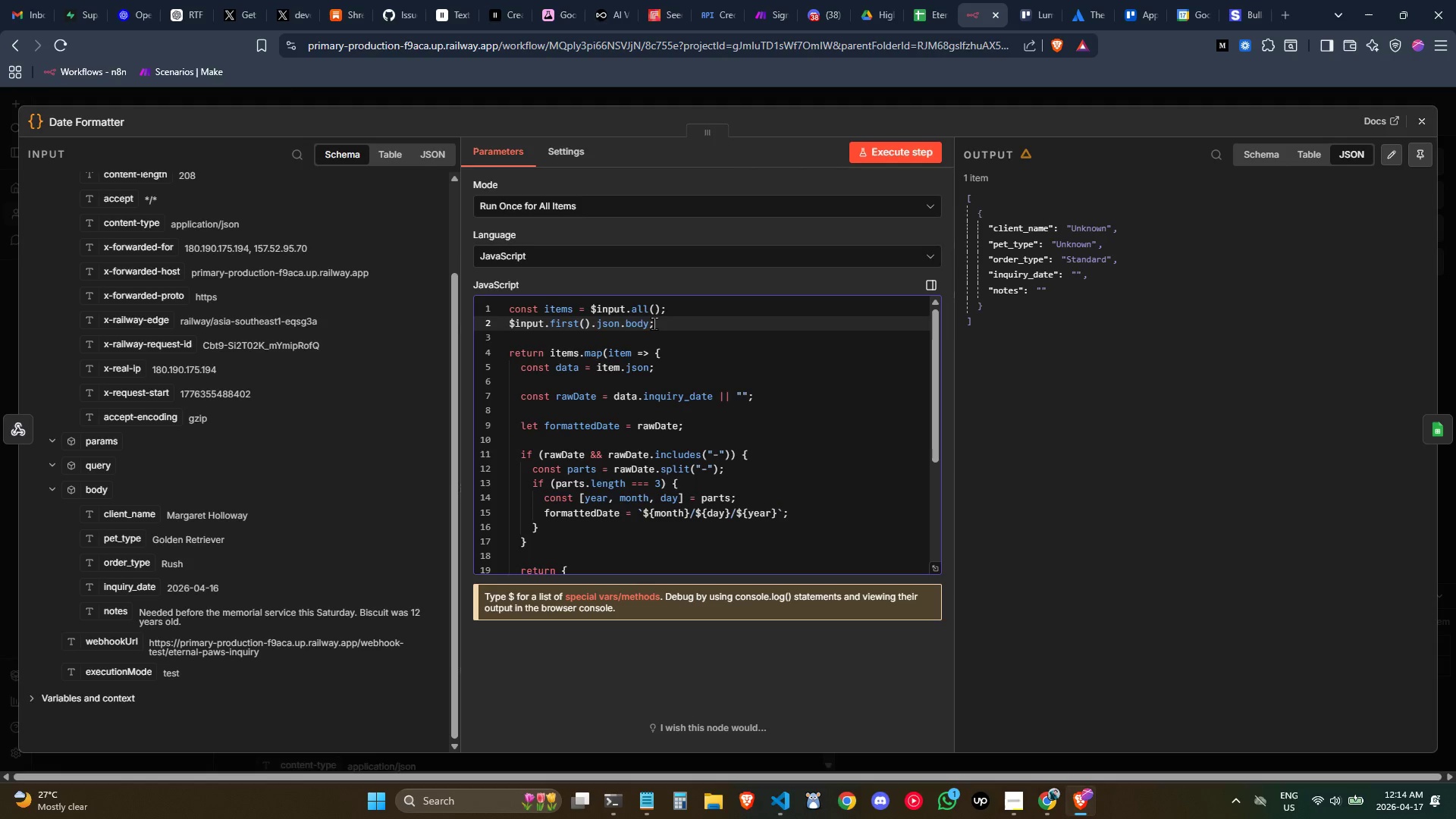 
left_click([651, 322])
 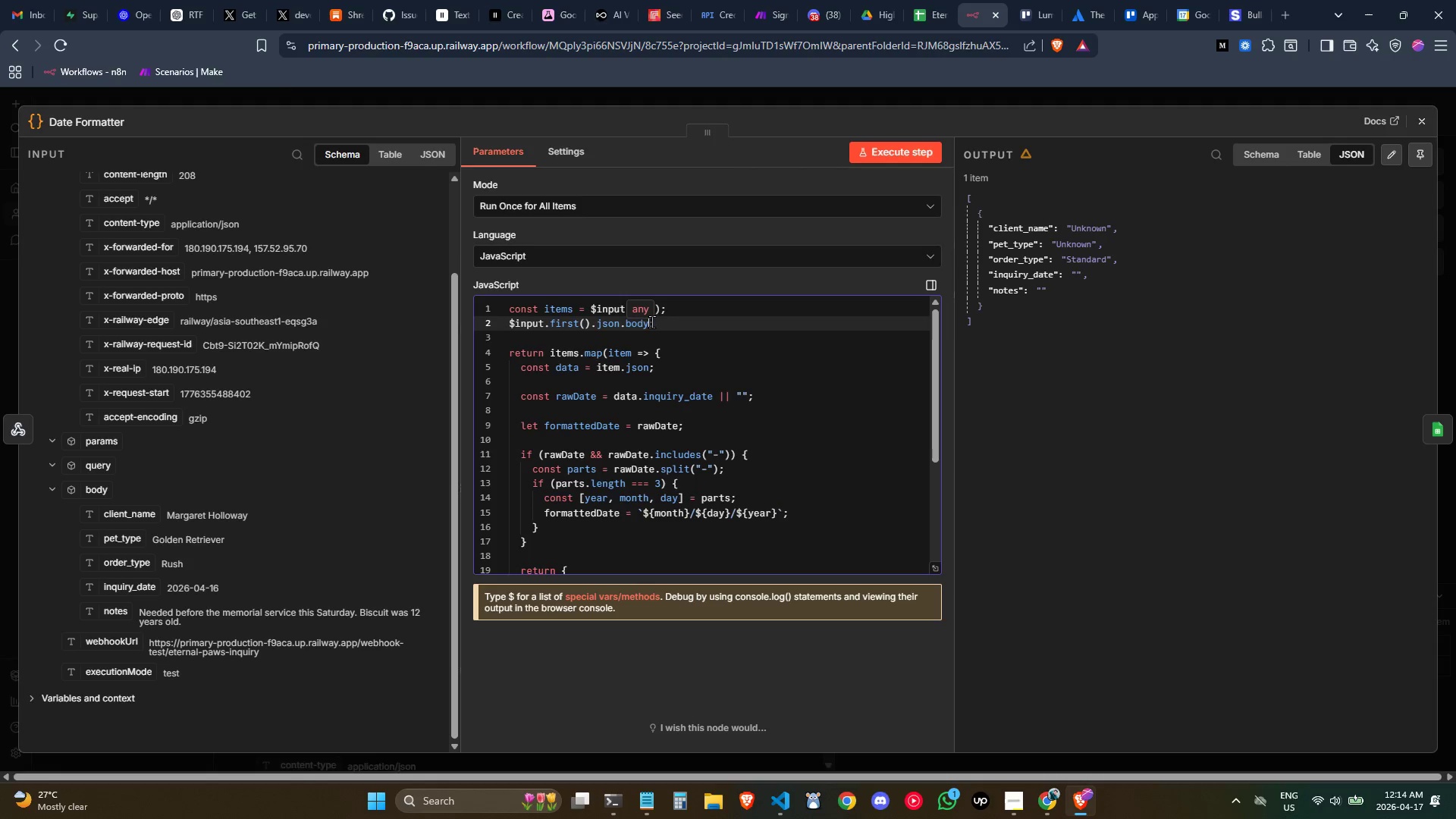 
left_click_drag(start_coordinate=[651, 322], to_coordinate=[592, 318])
 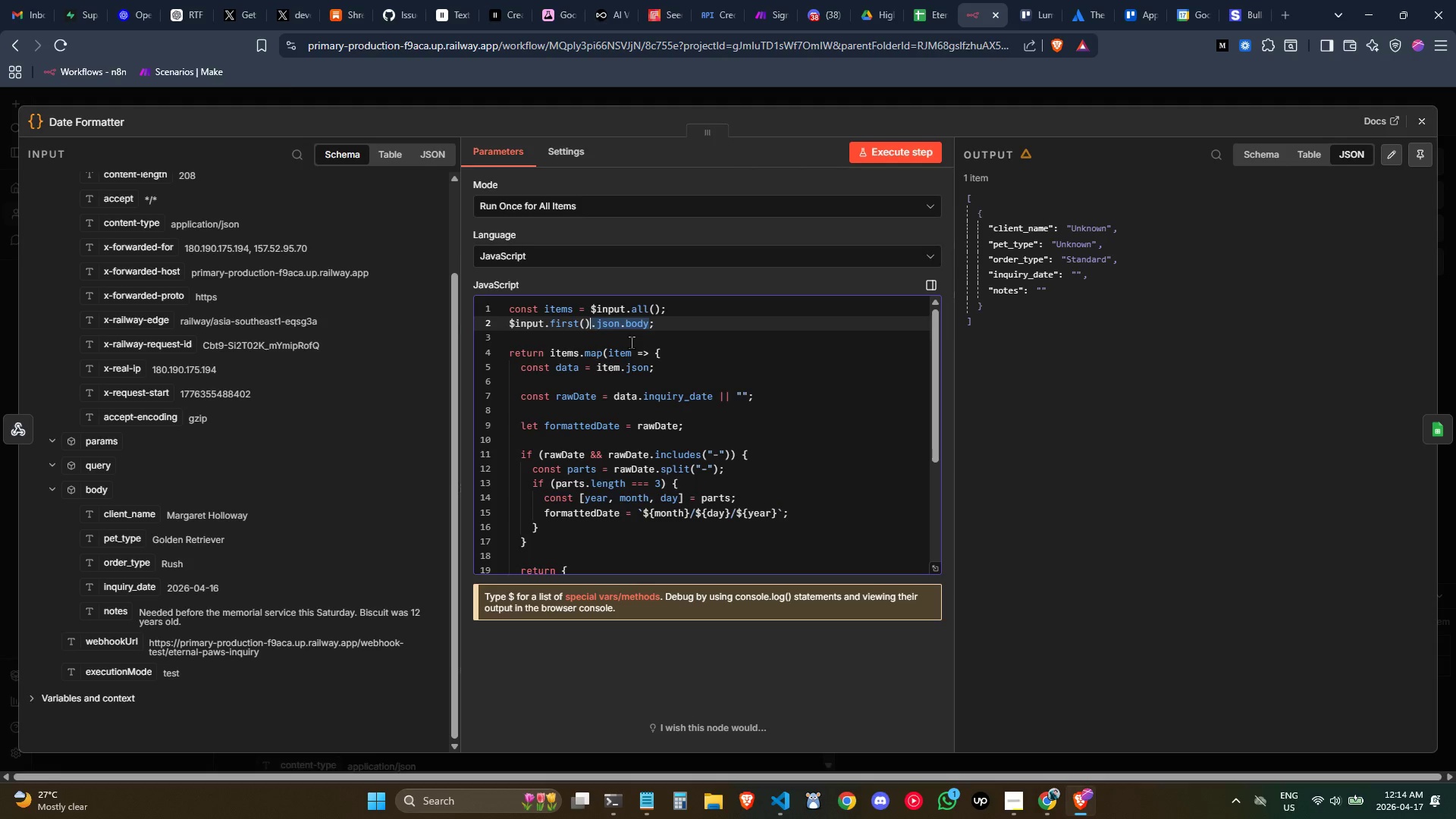 
mouse_move([645, 344])
 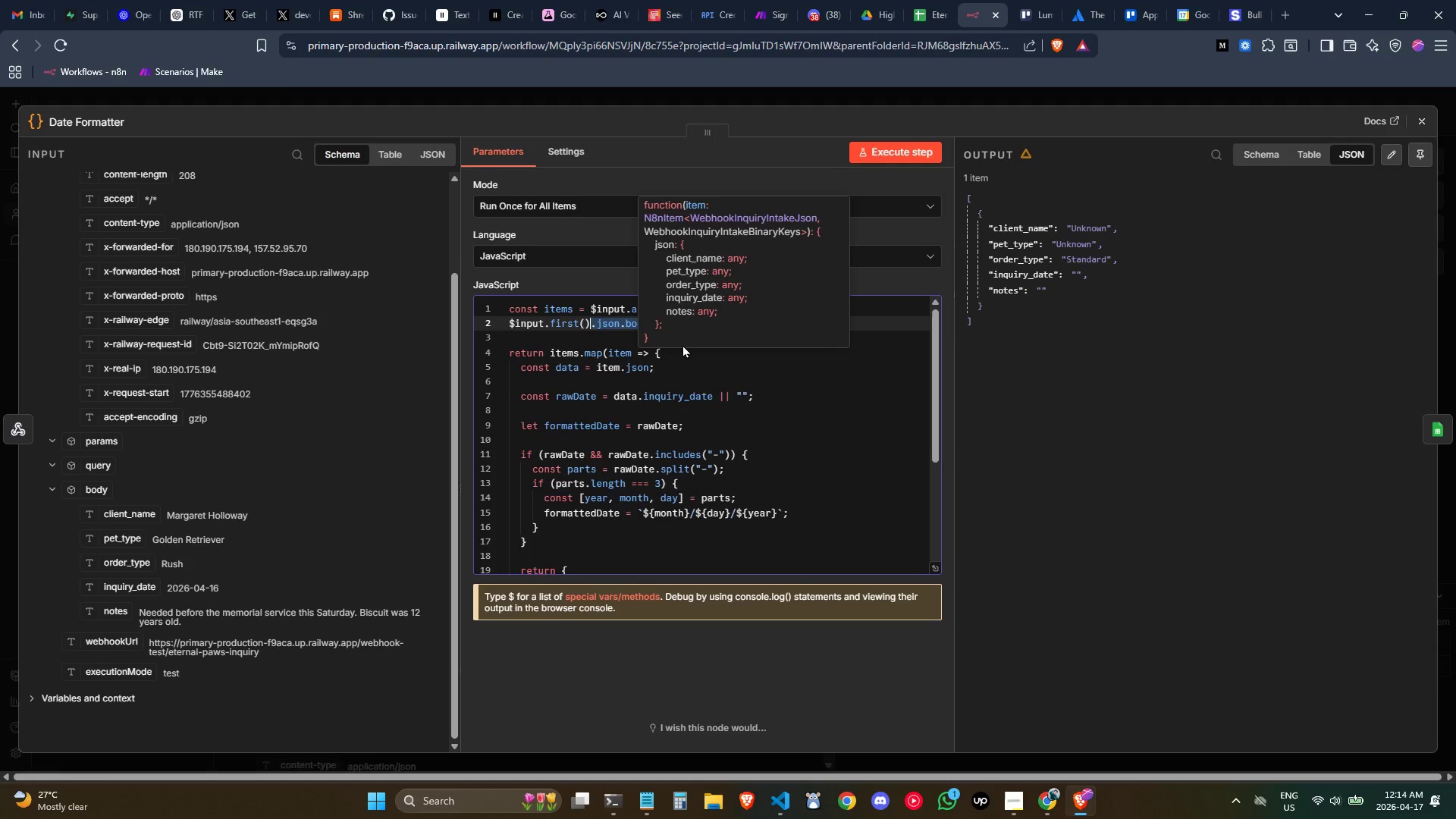 
key(Control+ControlLeft)
 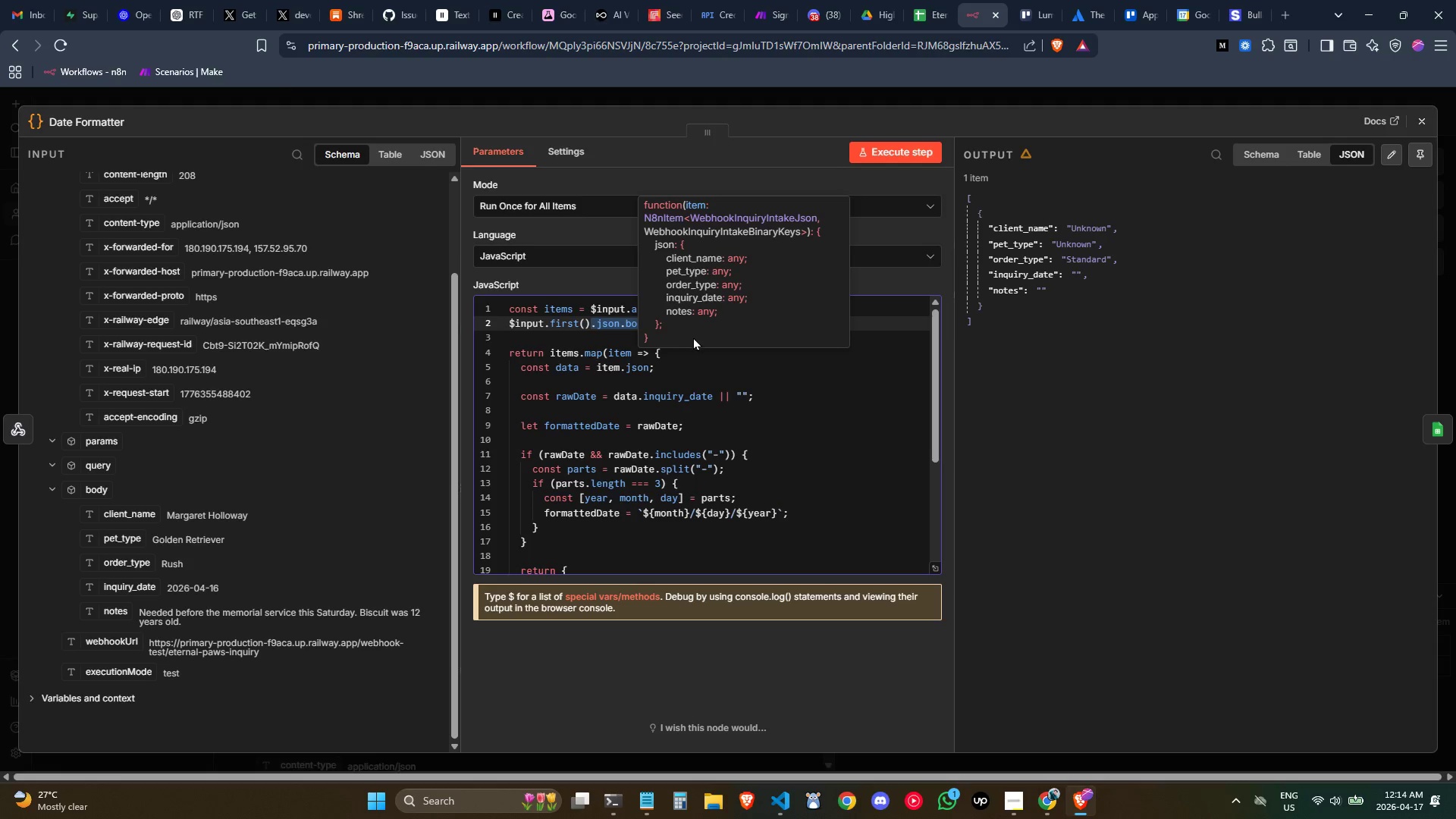 
left_click([696, 337])
 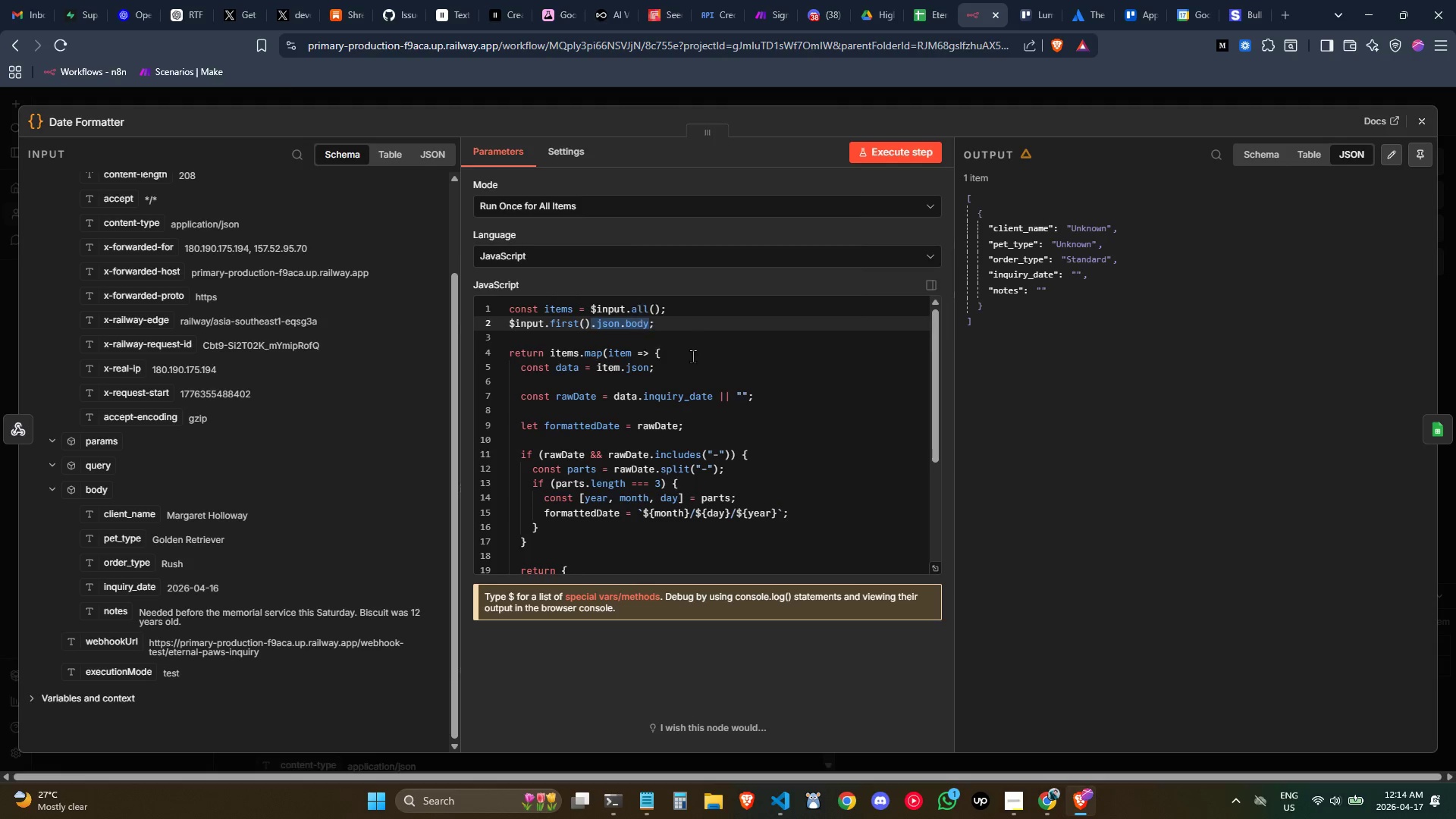 
triple_click([696, 362])
 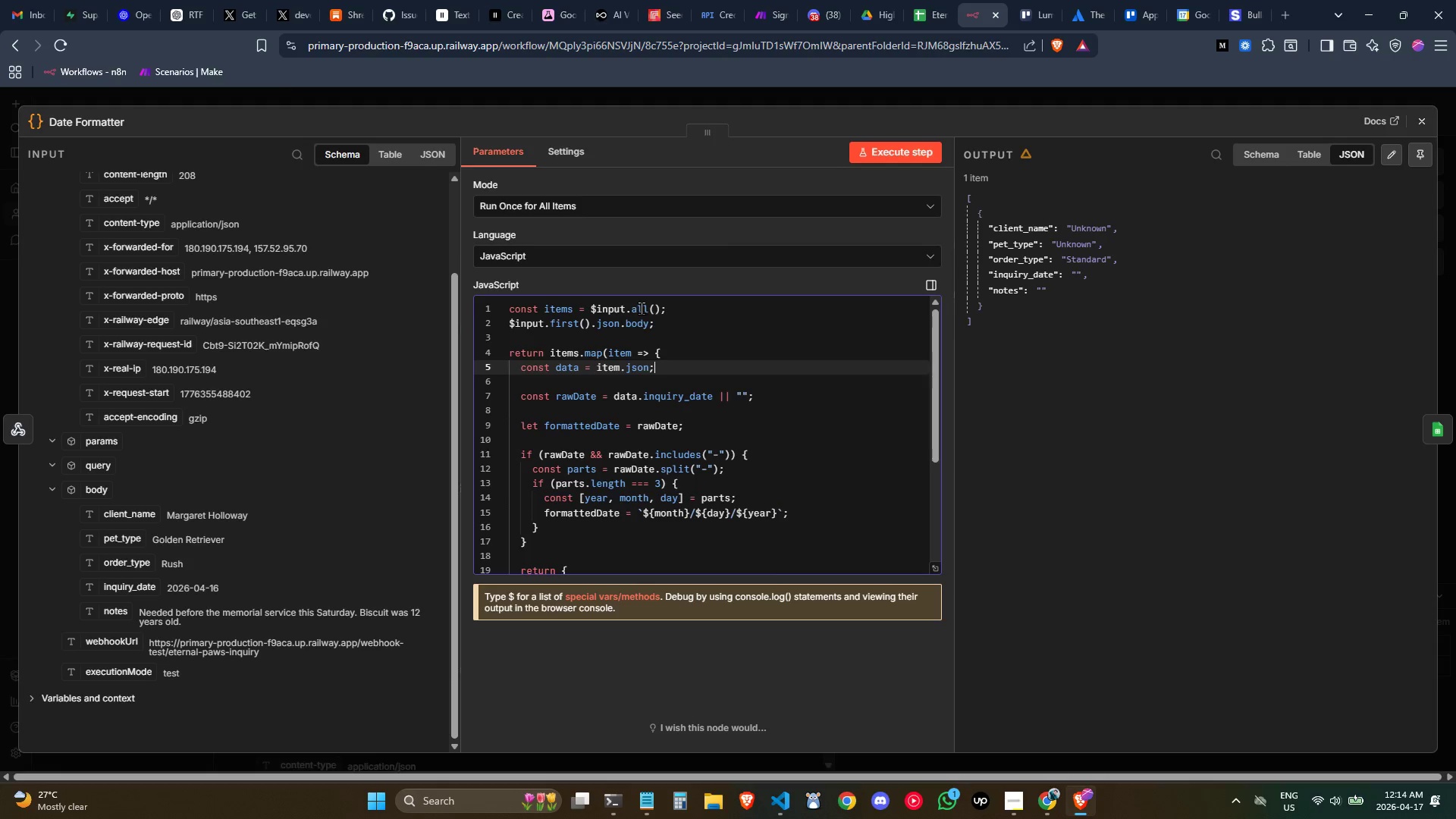 
double_click([641, 308])
 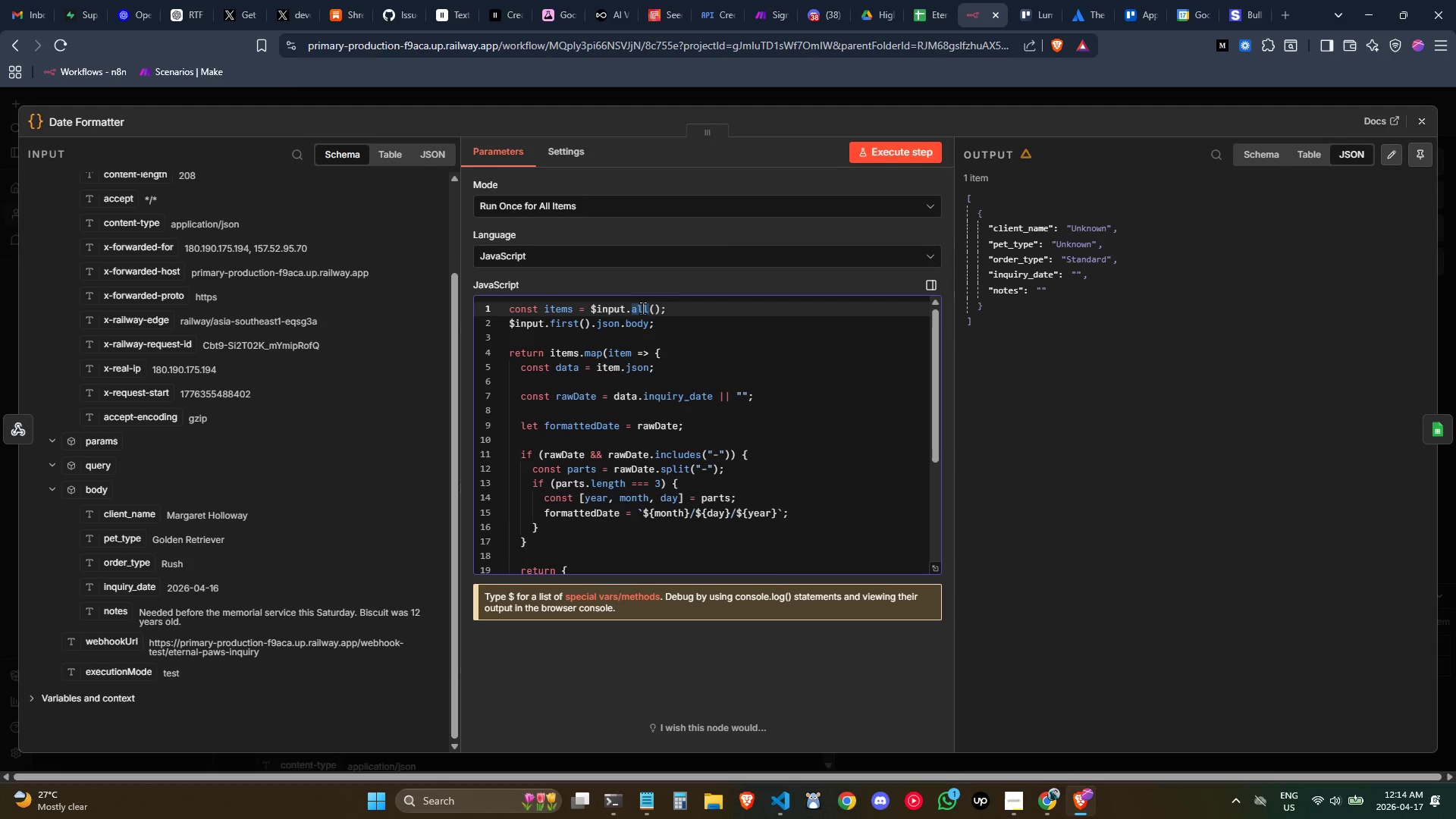 
type(first)
 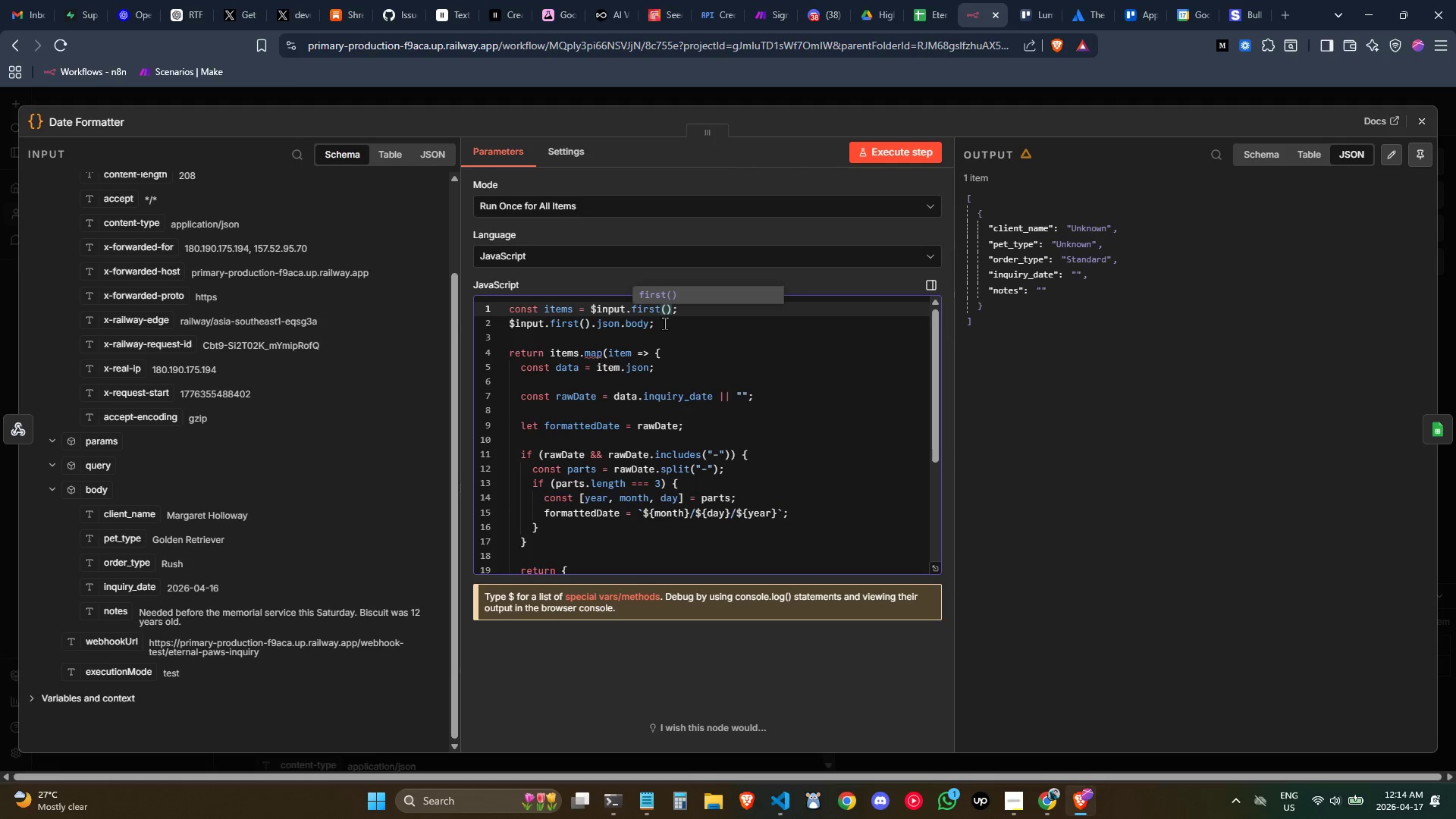 
left_click_drag(start_coordinate=[668, 324], to_coordinate=[490, 322])
 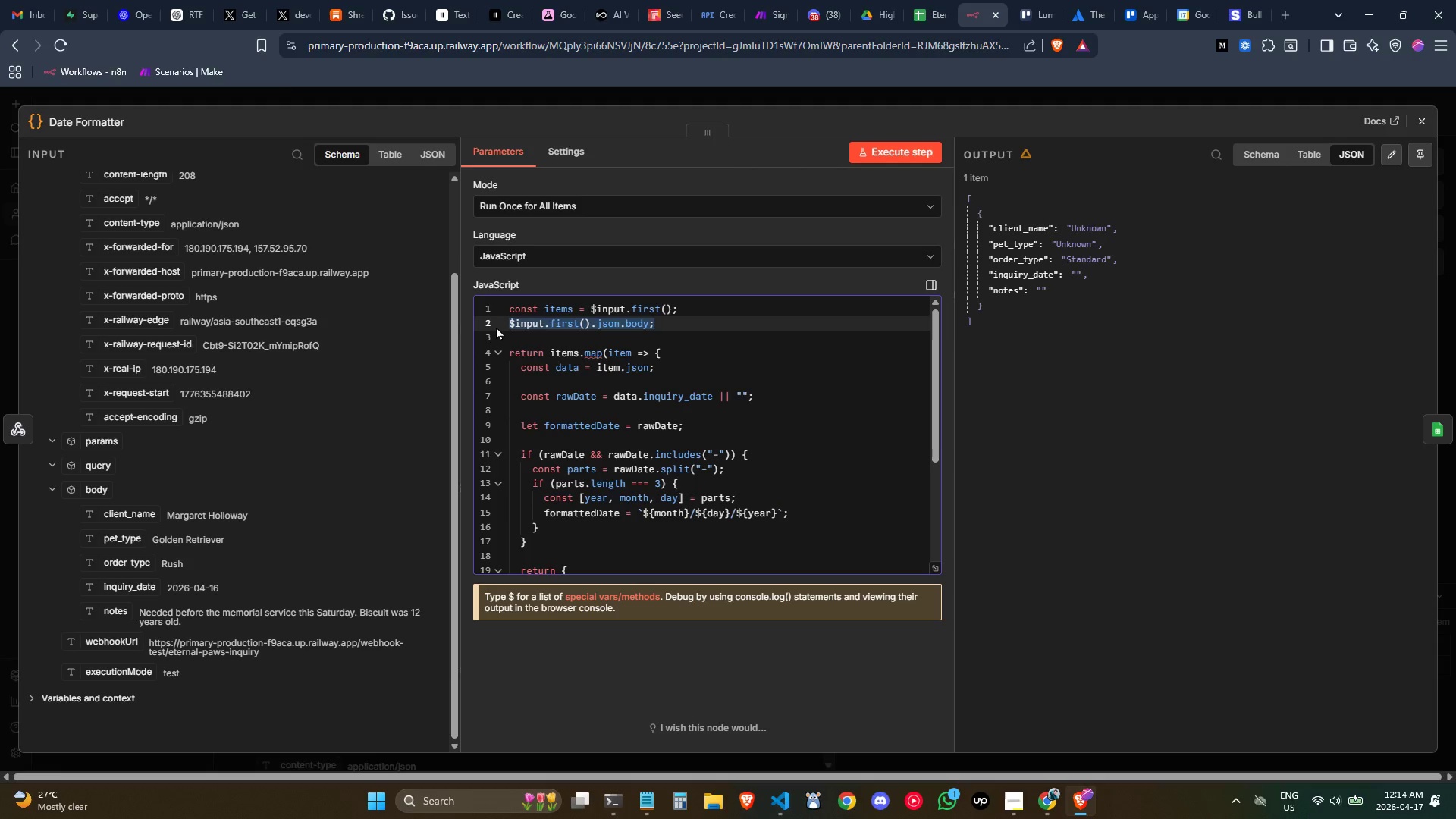 
key(Backspace)
 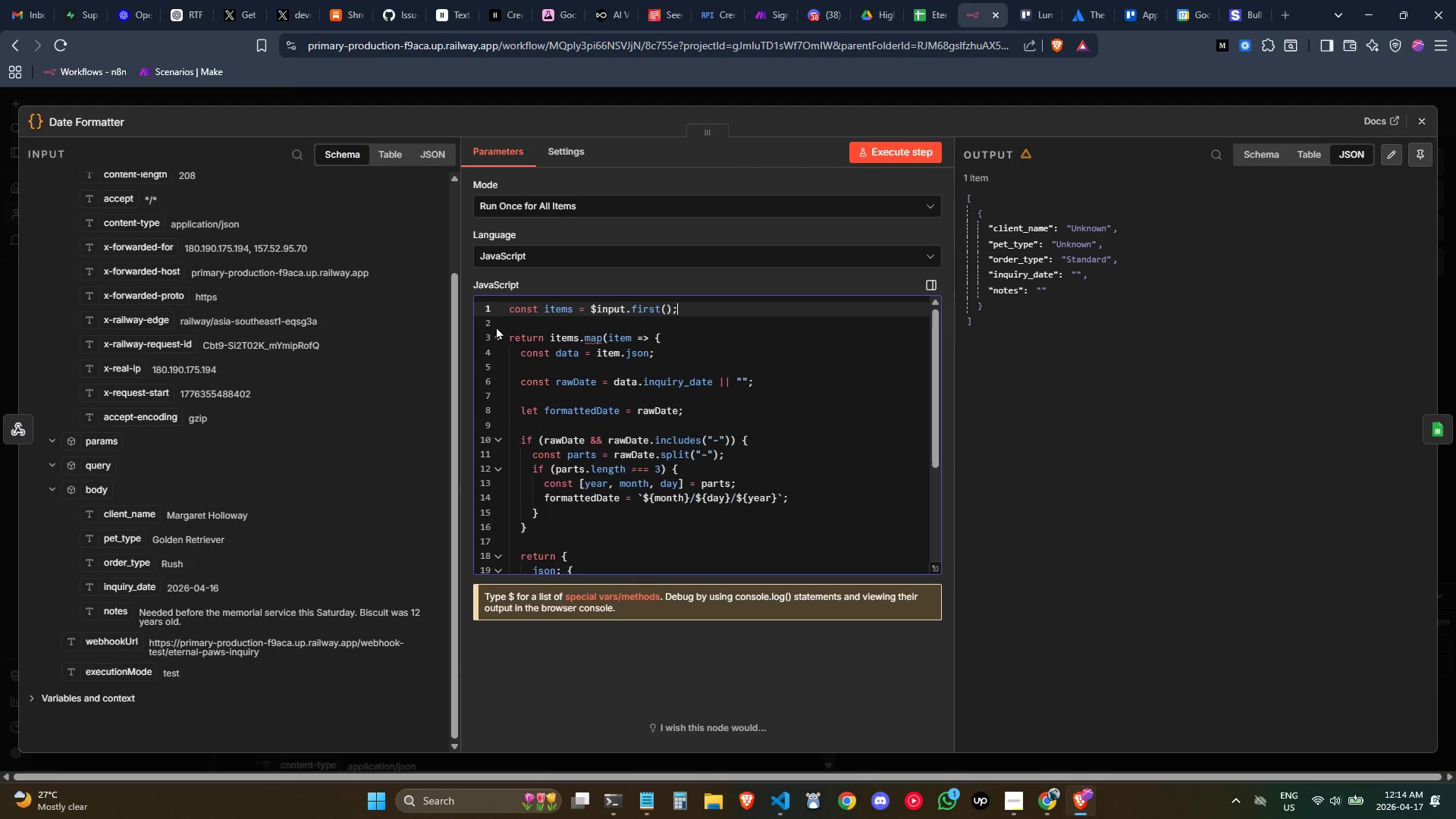 
key(Backspace)
 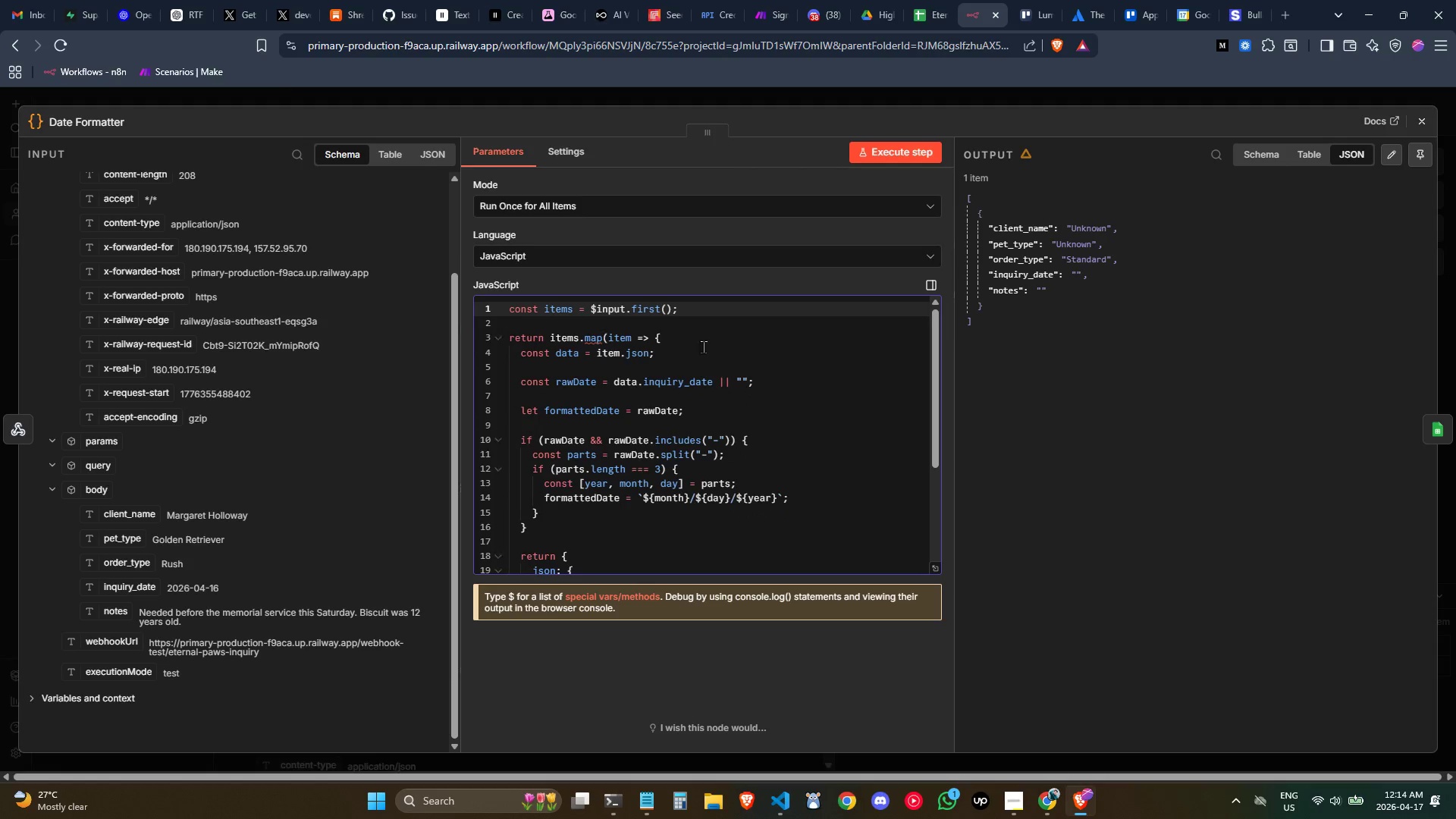 
left_click([770, 349])
 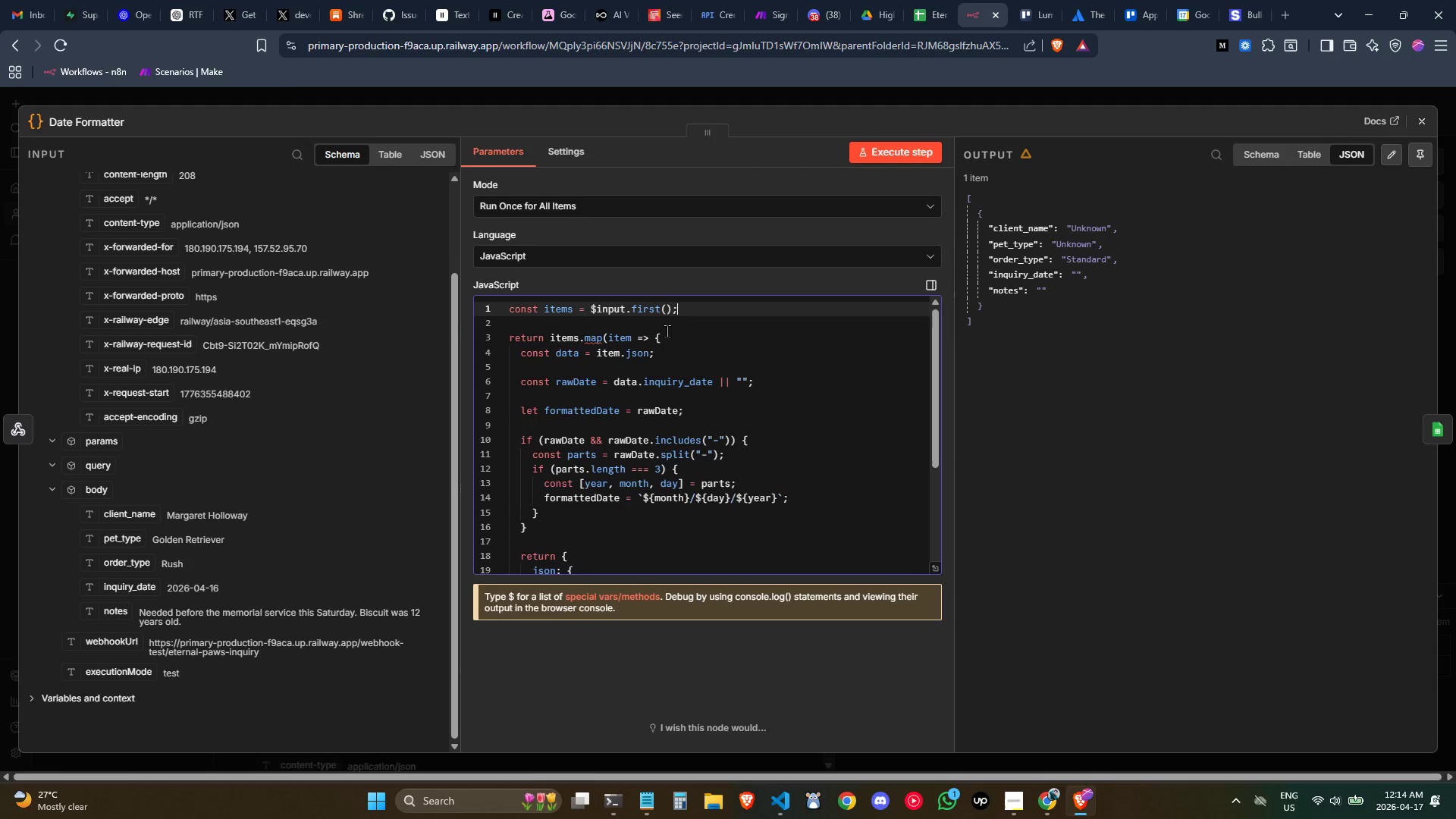 
scroll: coordinate [234, 393], scroll_direction: up, amount: 2.0
 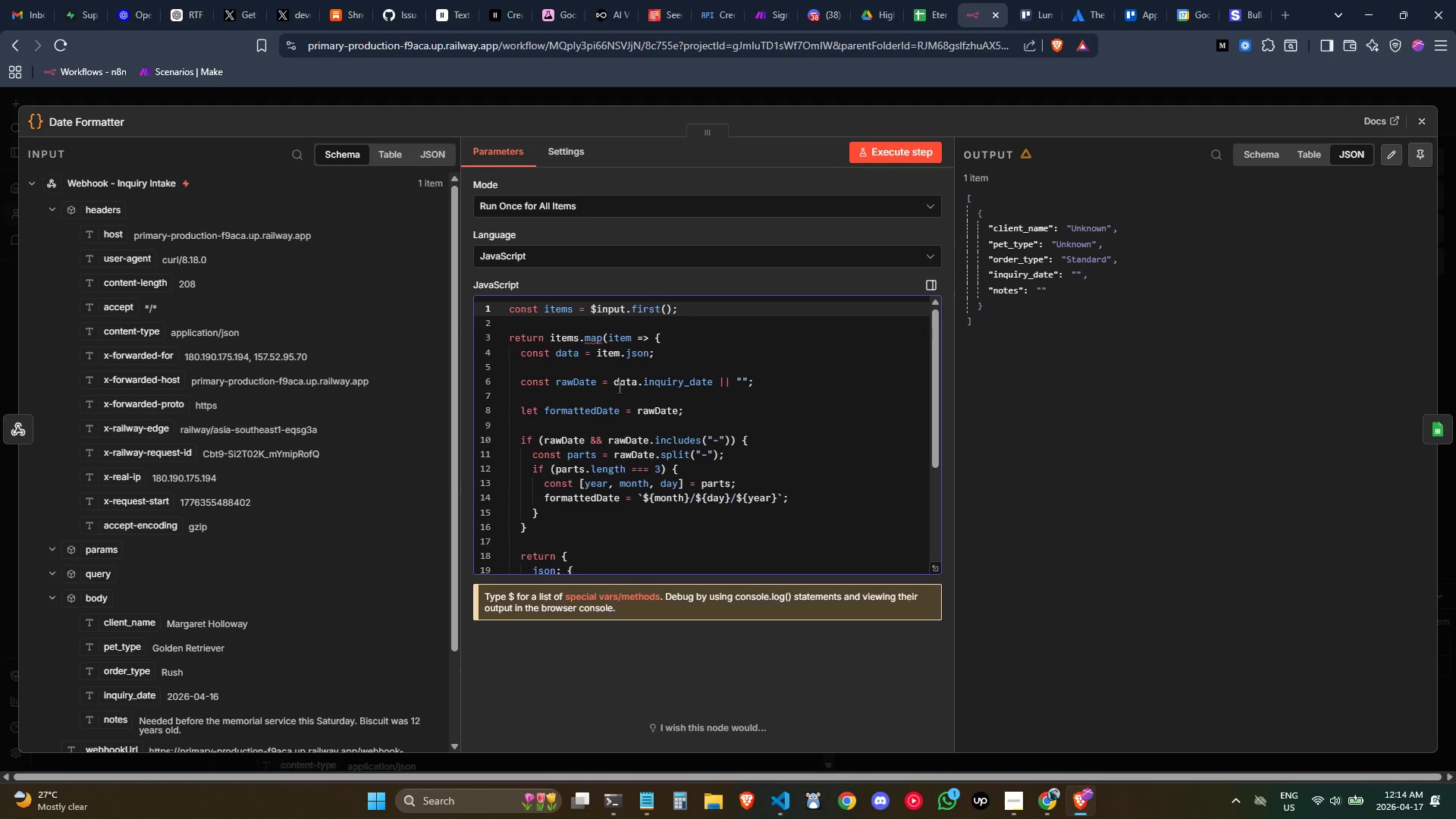 
scroll: coordinate [236, 385], scroll_direction: down, amount: 1.0
 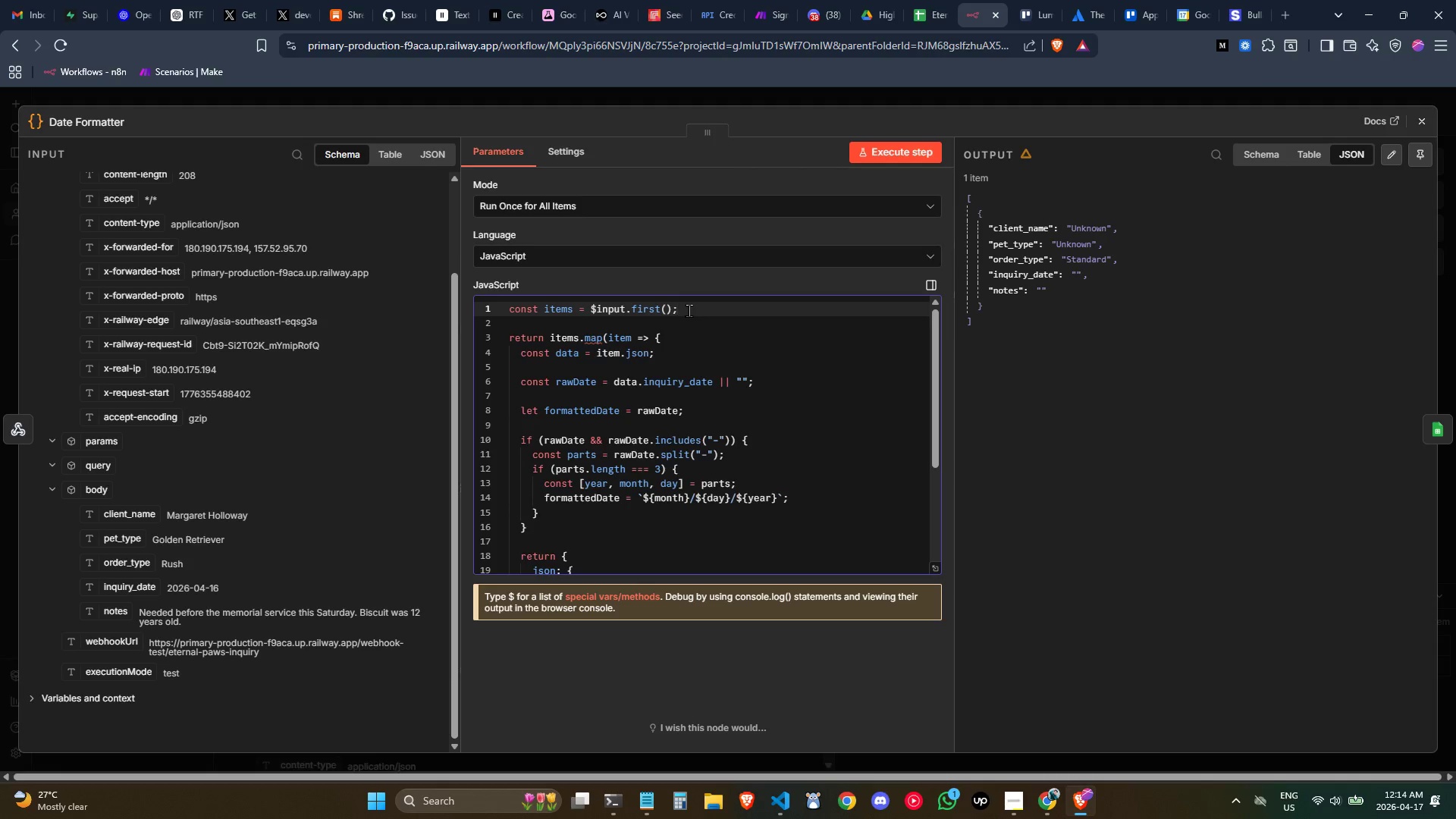 
left_click([673, 308])
 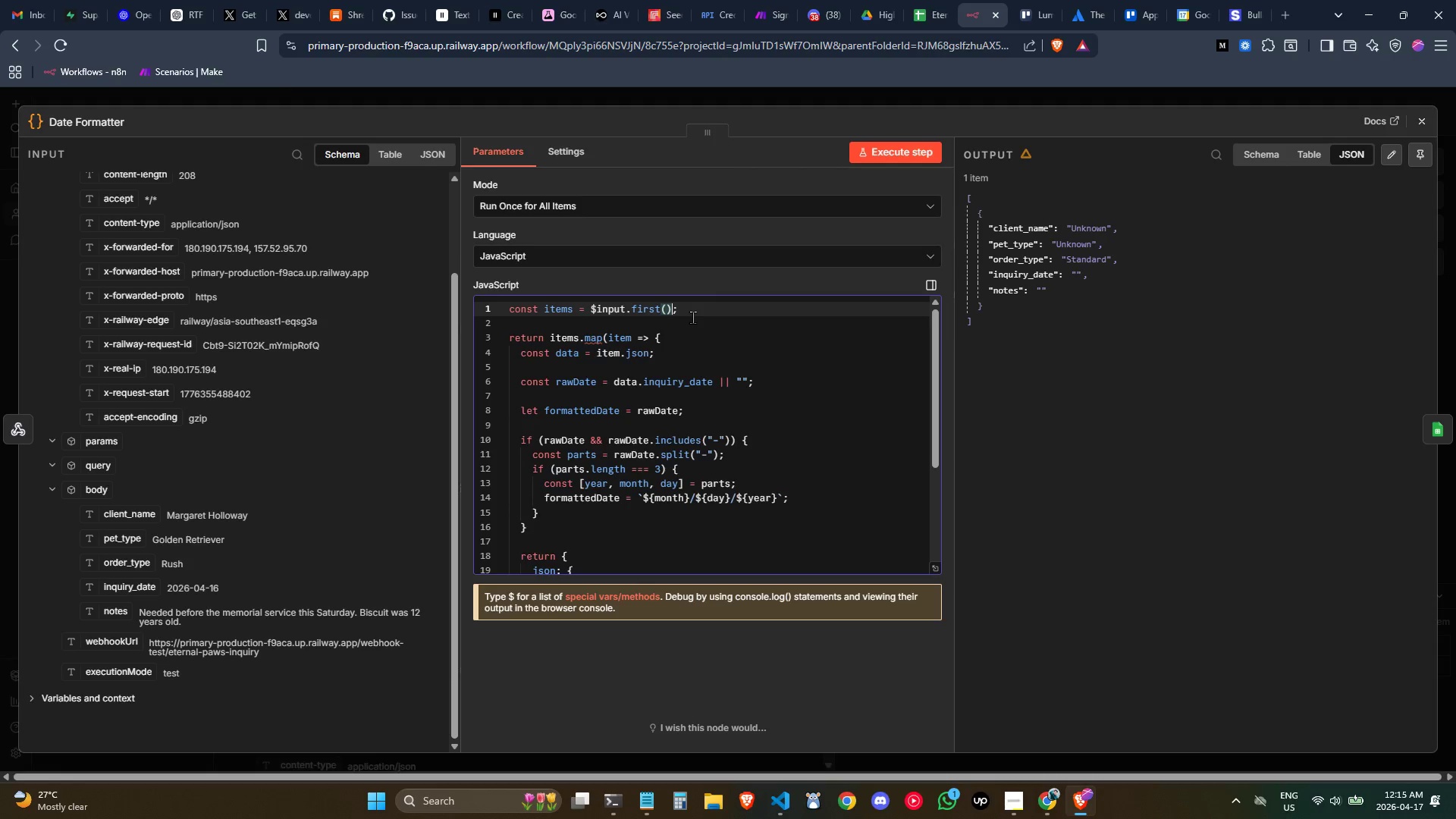 
key(Control+ControlLeft)
 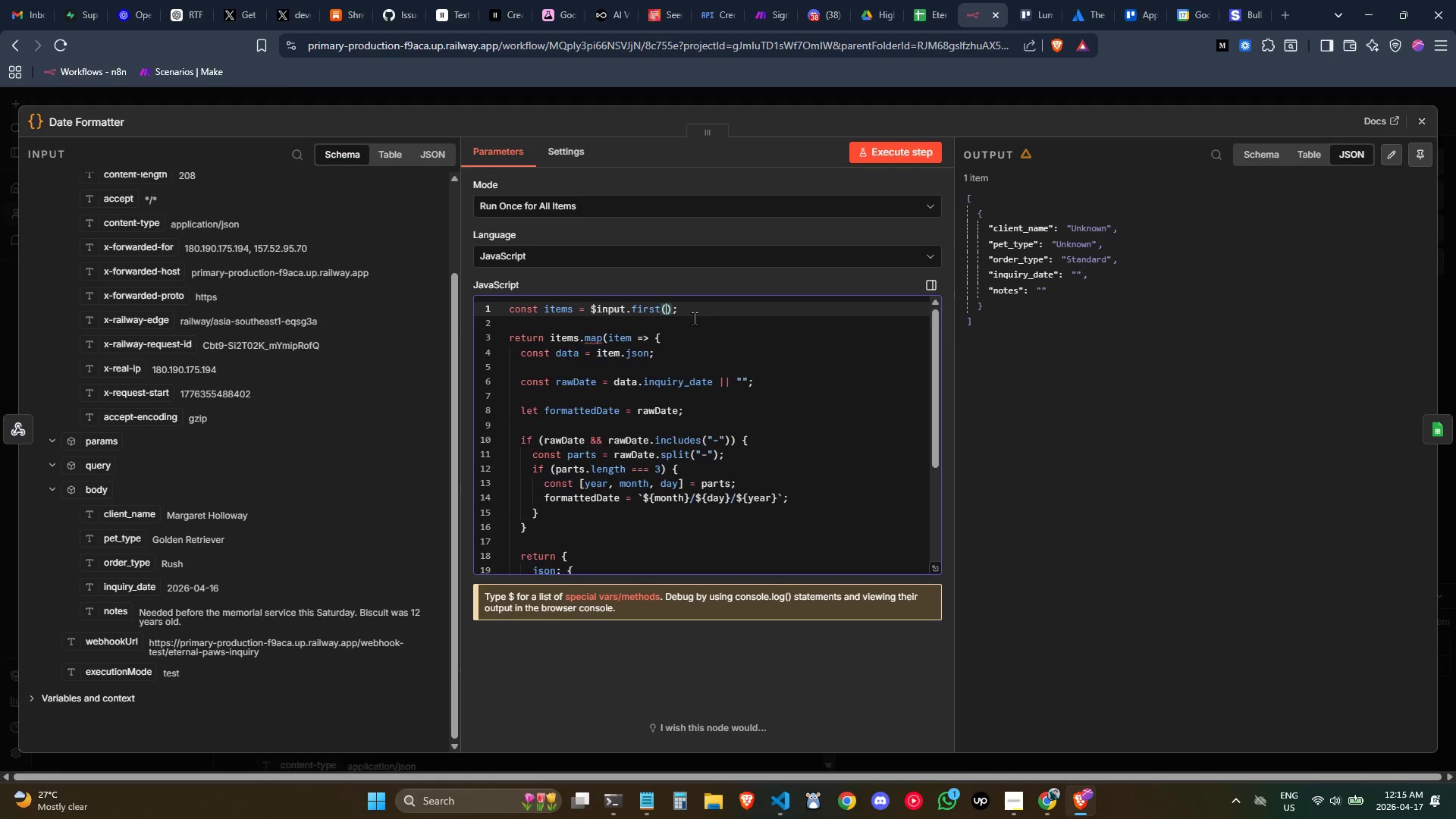 
key(ArrowLeft)
 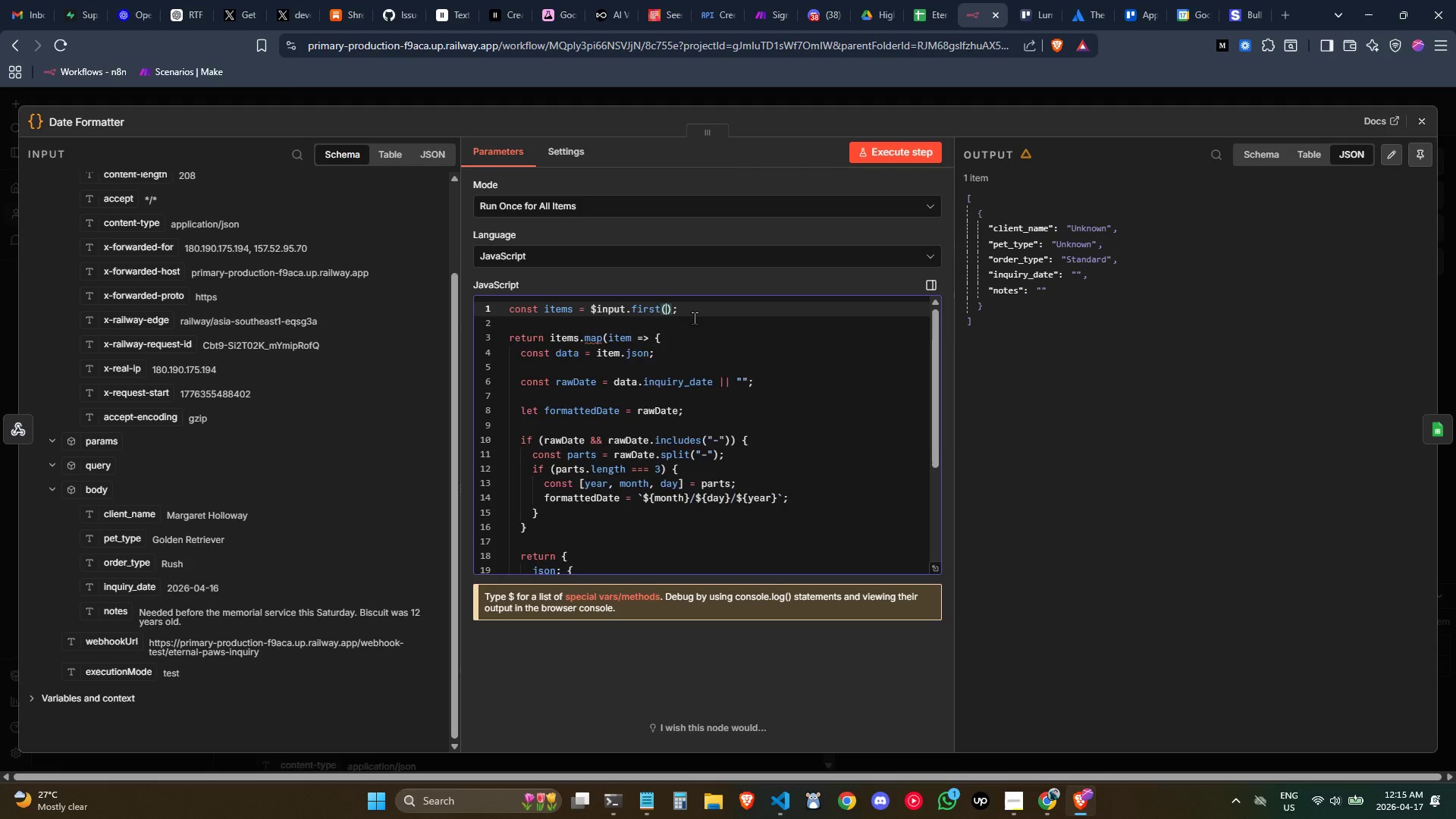 
key(Control+Z)
 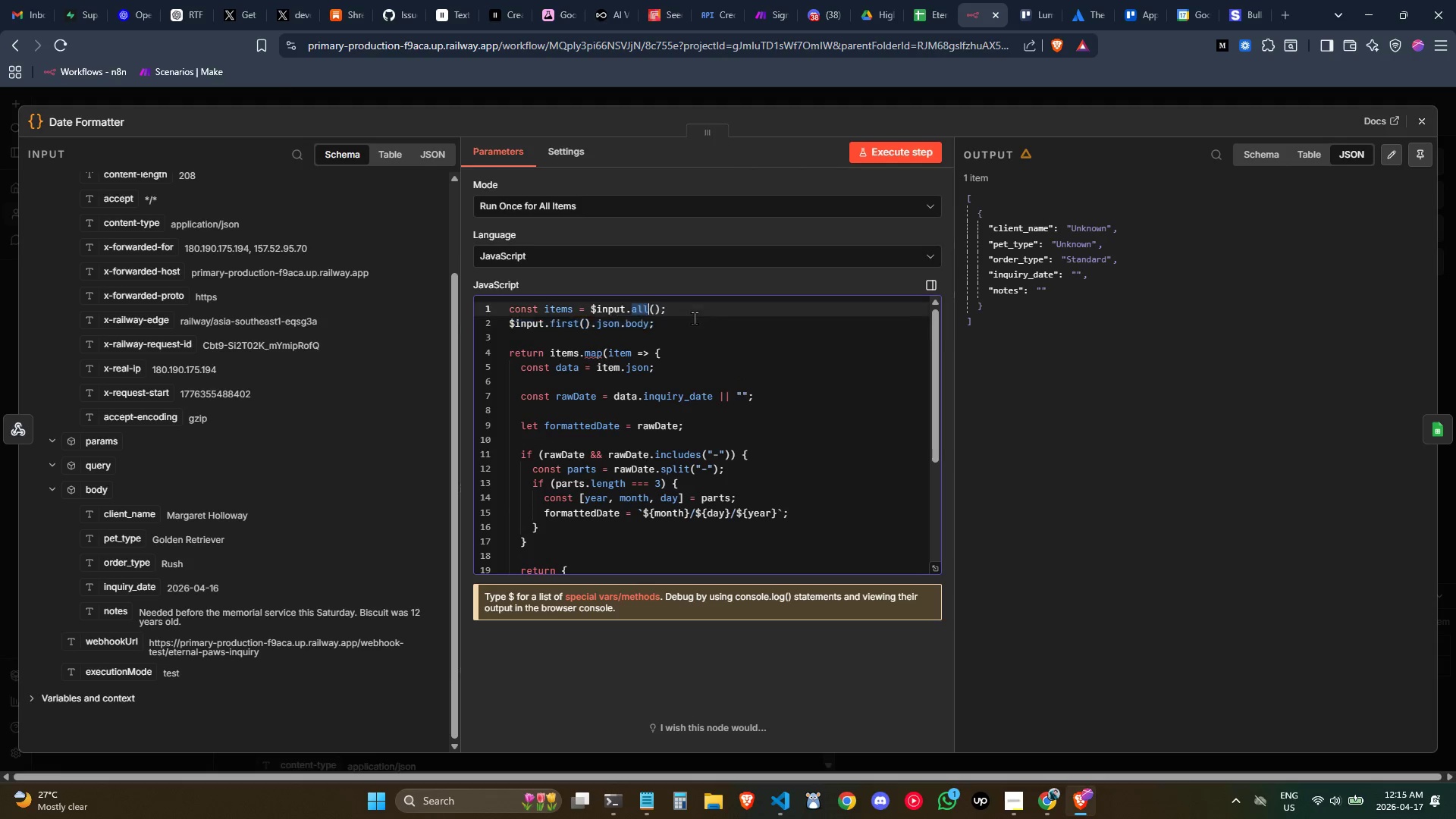 
key(Control+Z)
 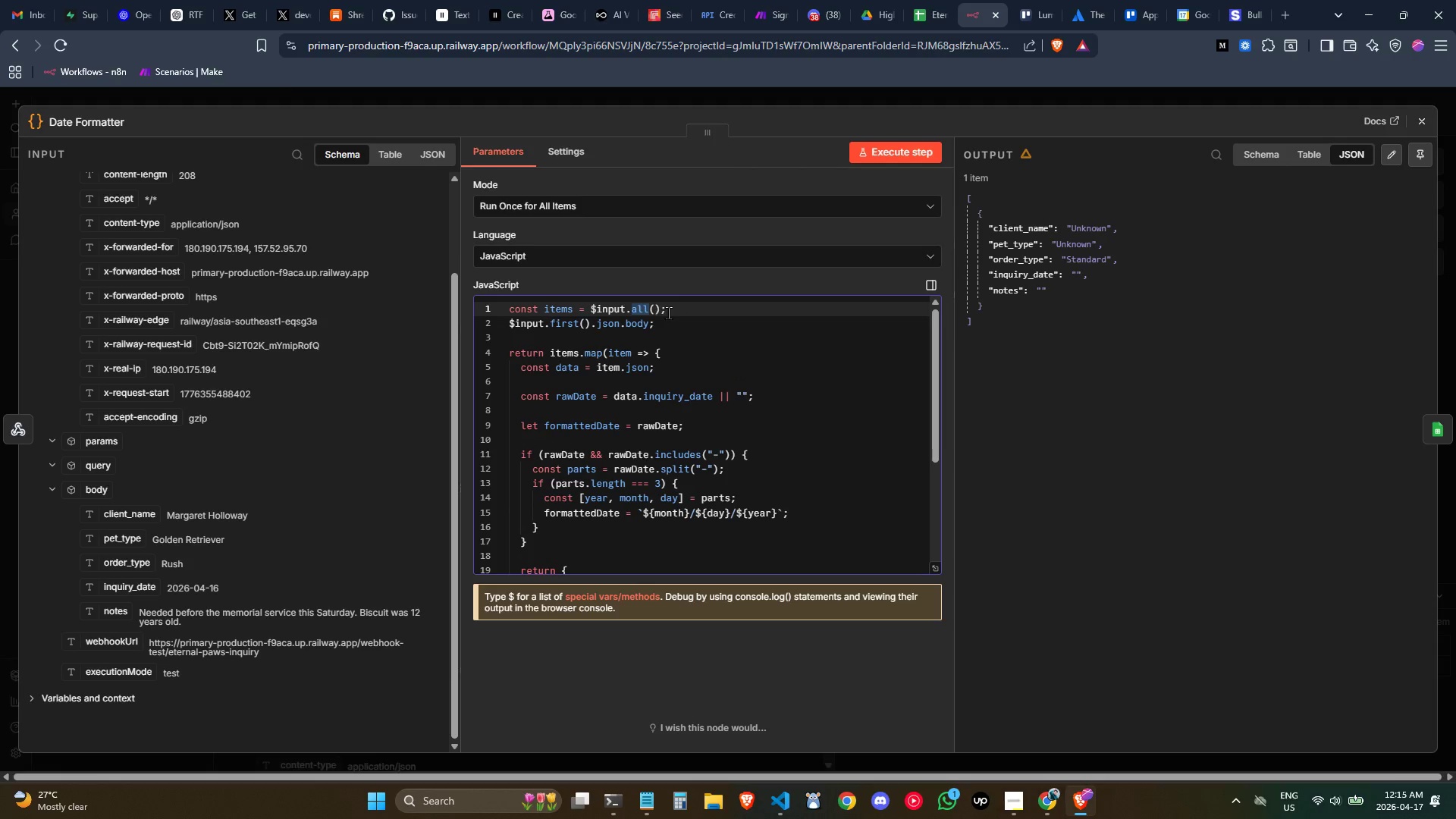 
left_click_drag(start_coordinate=[665, 323], to_coordinate=[478, 325])
 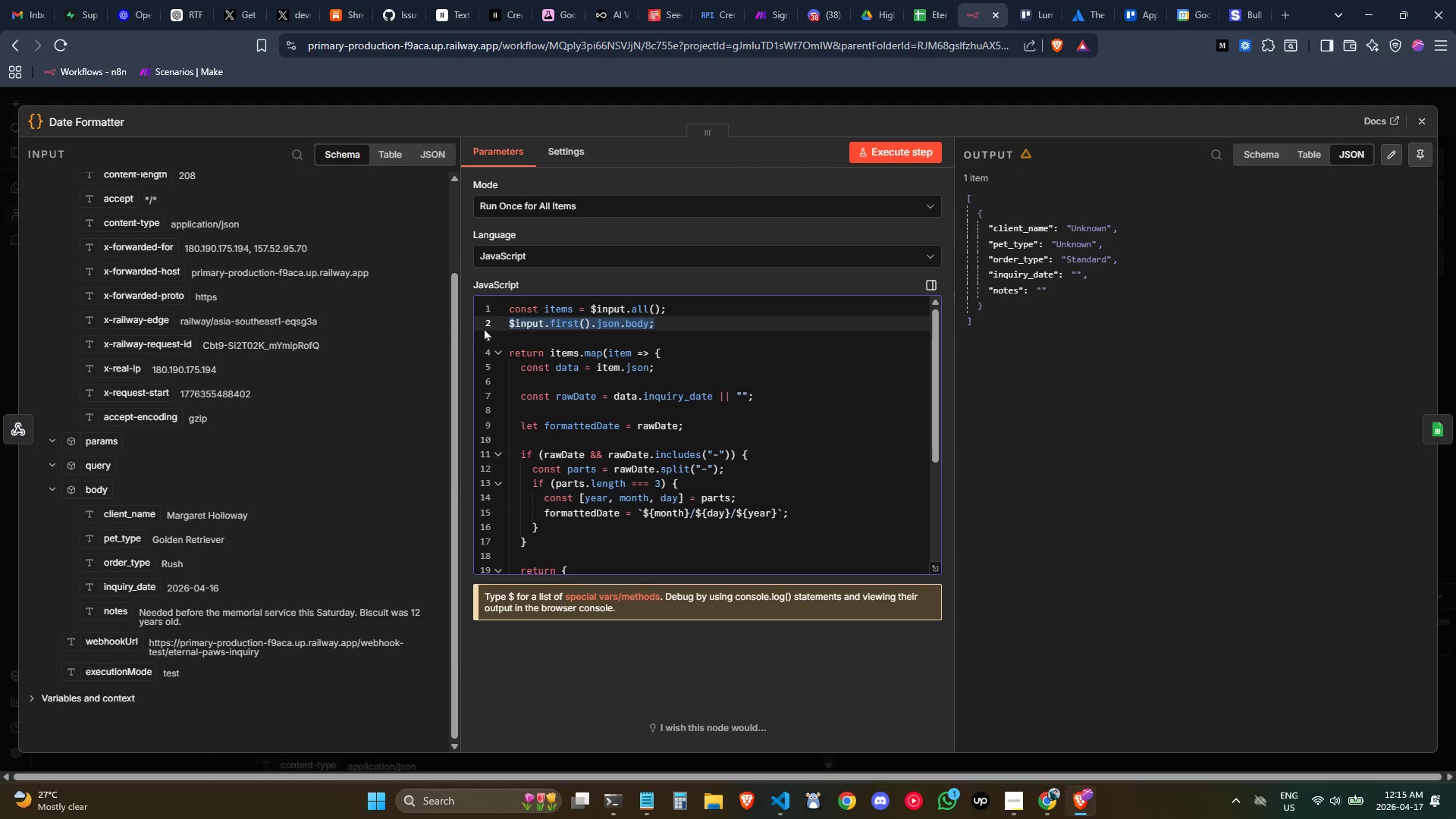 
key(Backspace)
 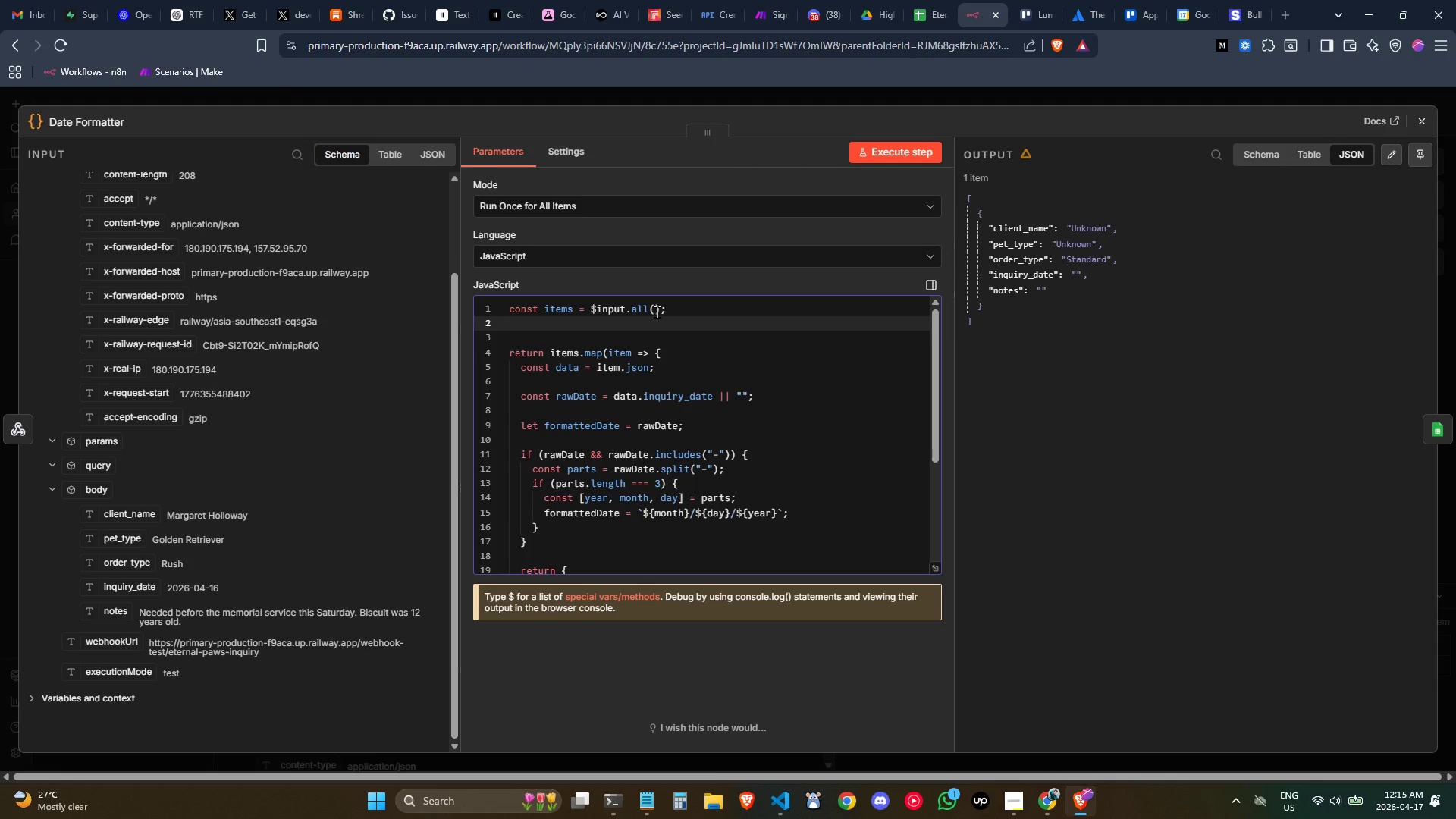 
left_click([657, 312])
 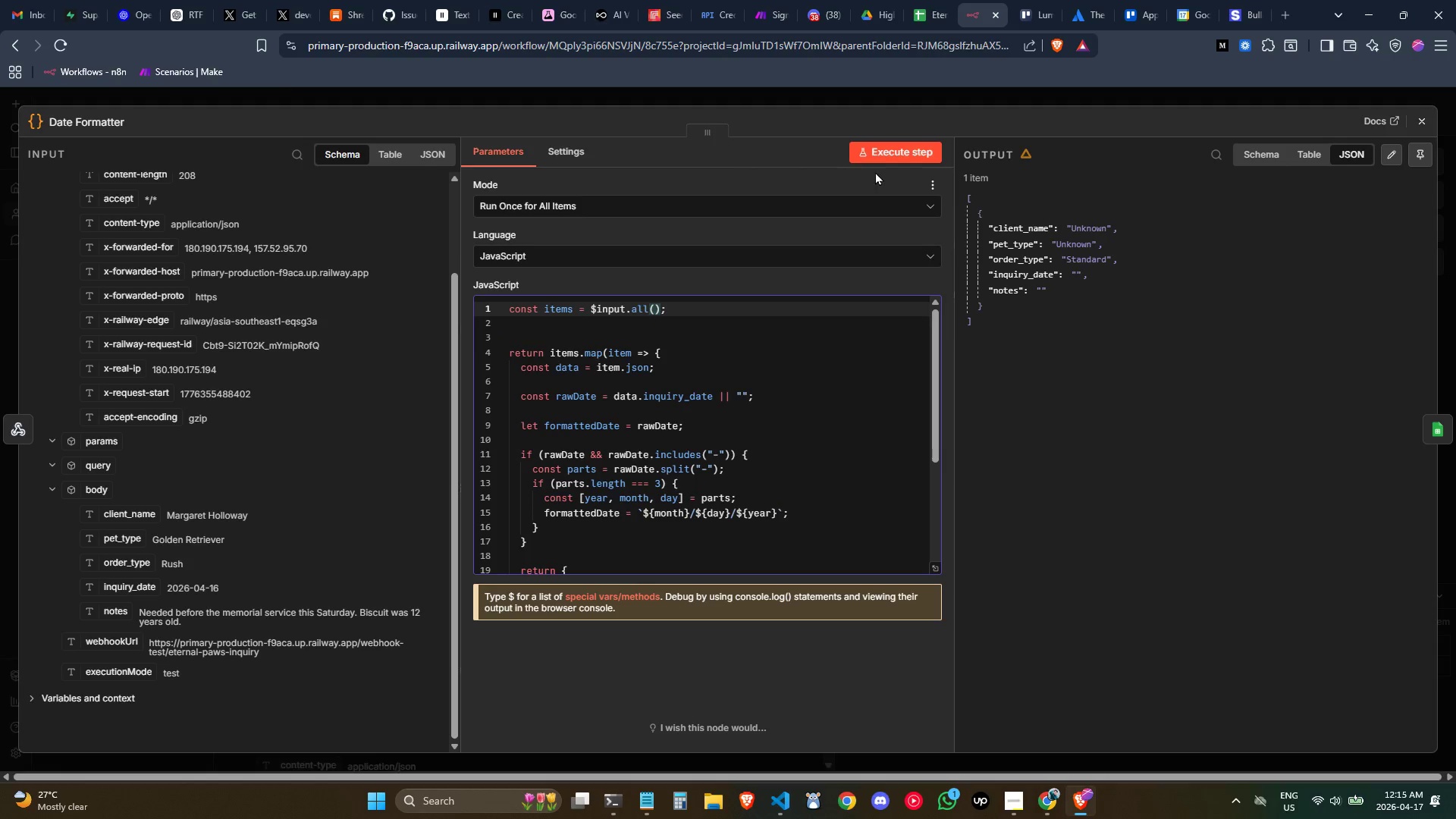 
left_click([886, 149])
 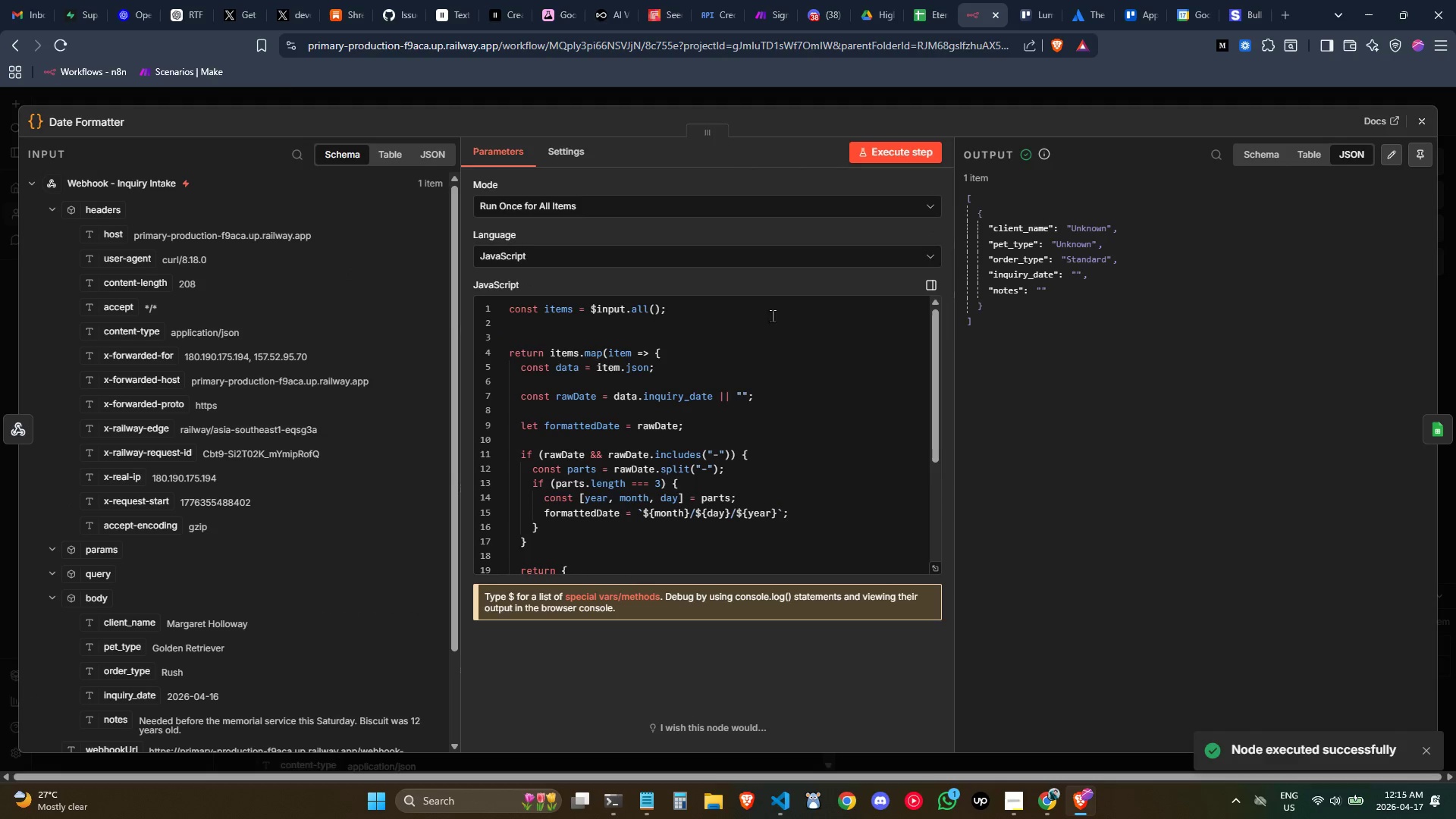 
left_click([676, 327])
 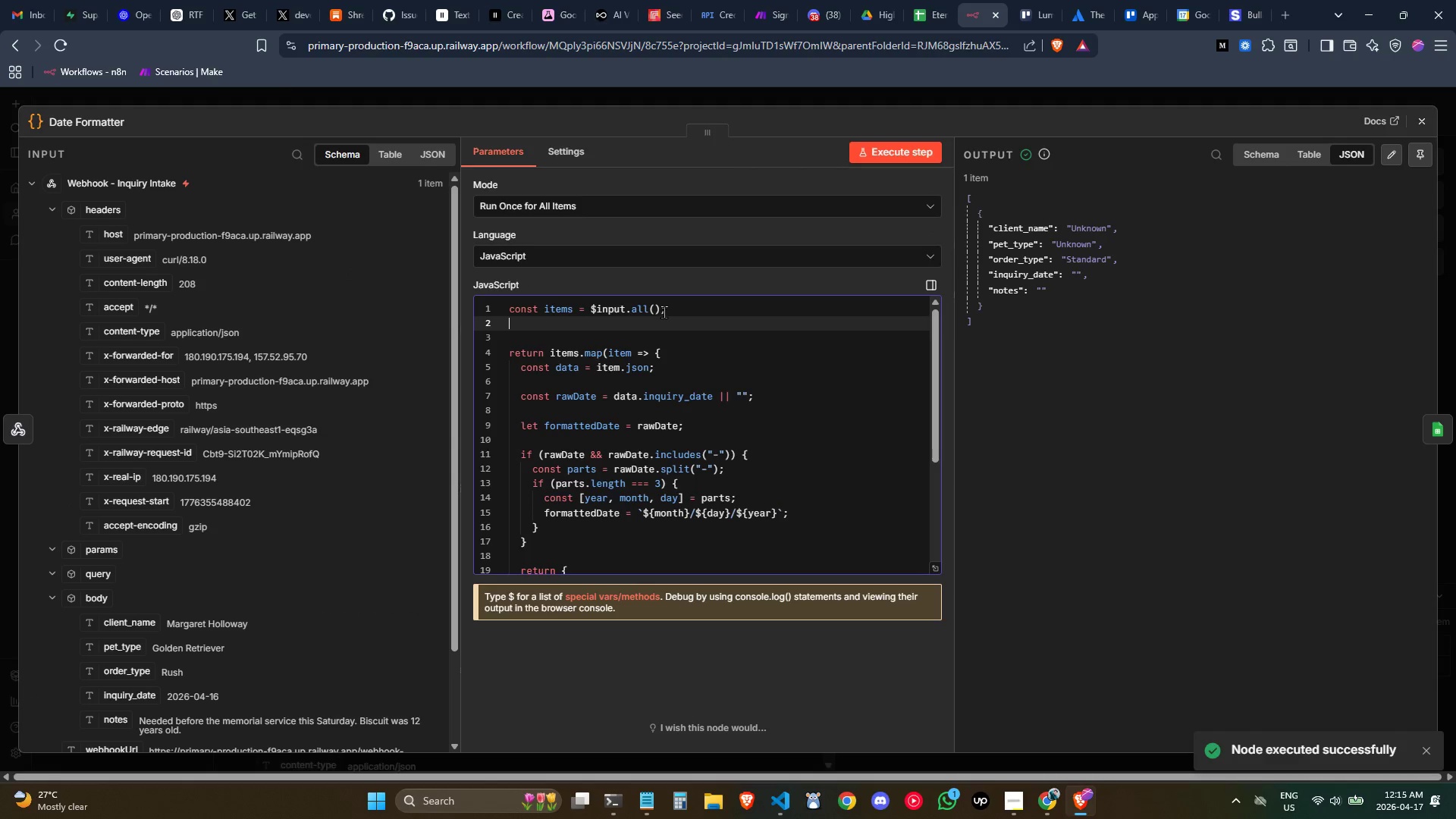 
left_click([662, 311])
 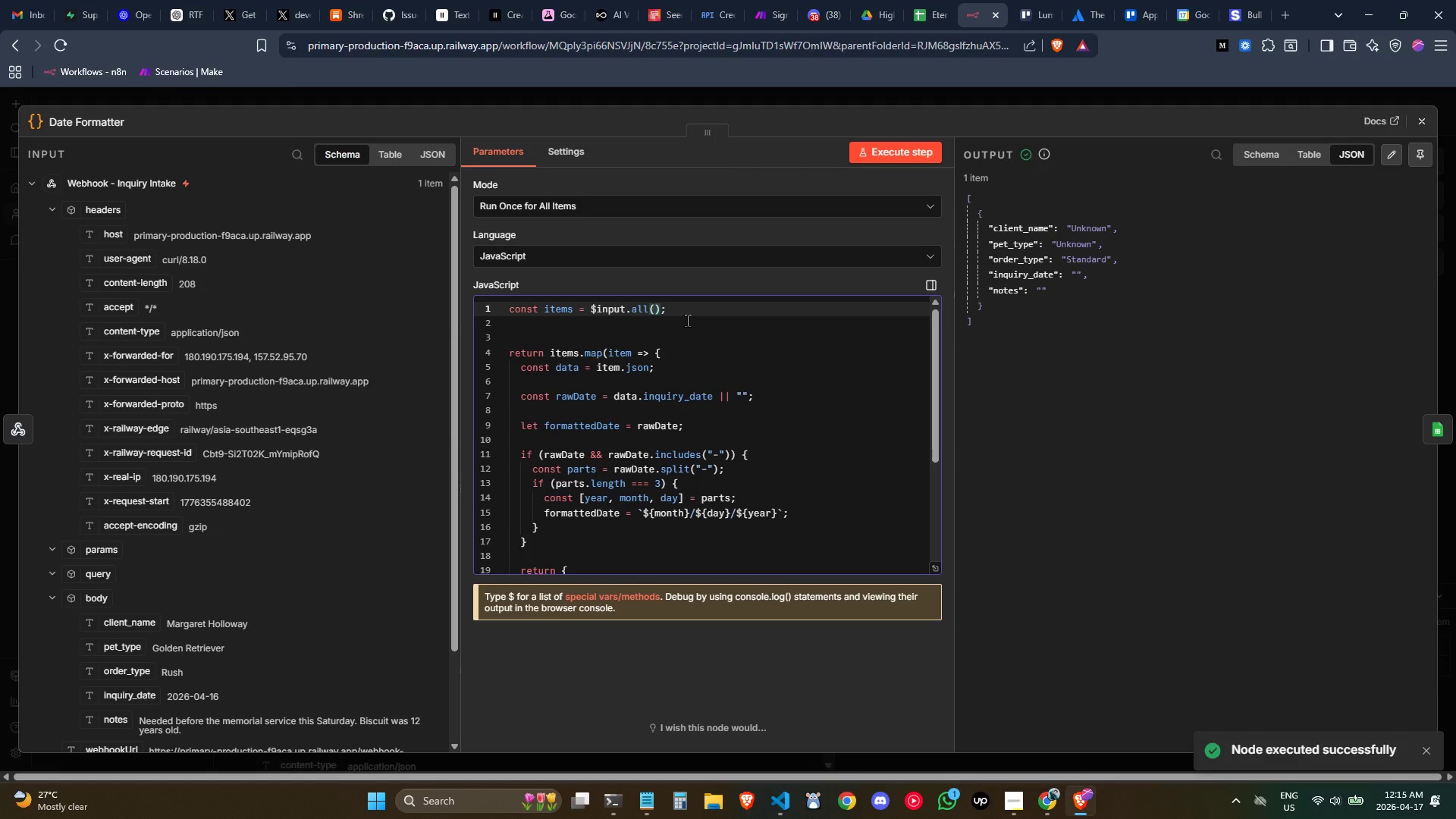 
key(ArrowLeft)
 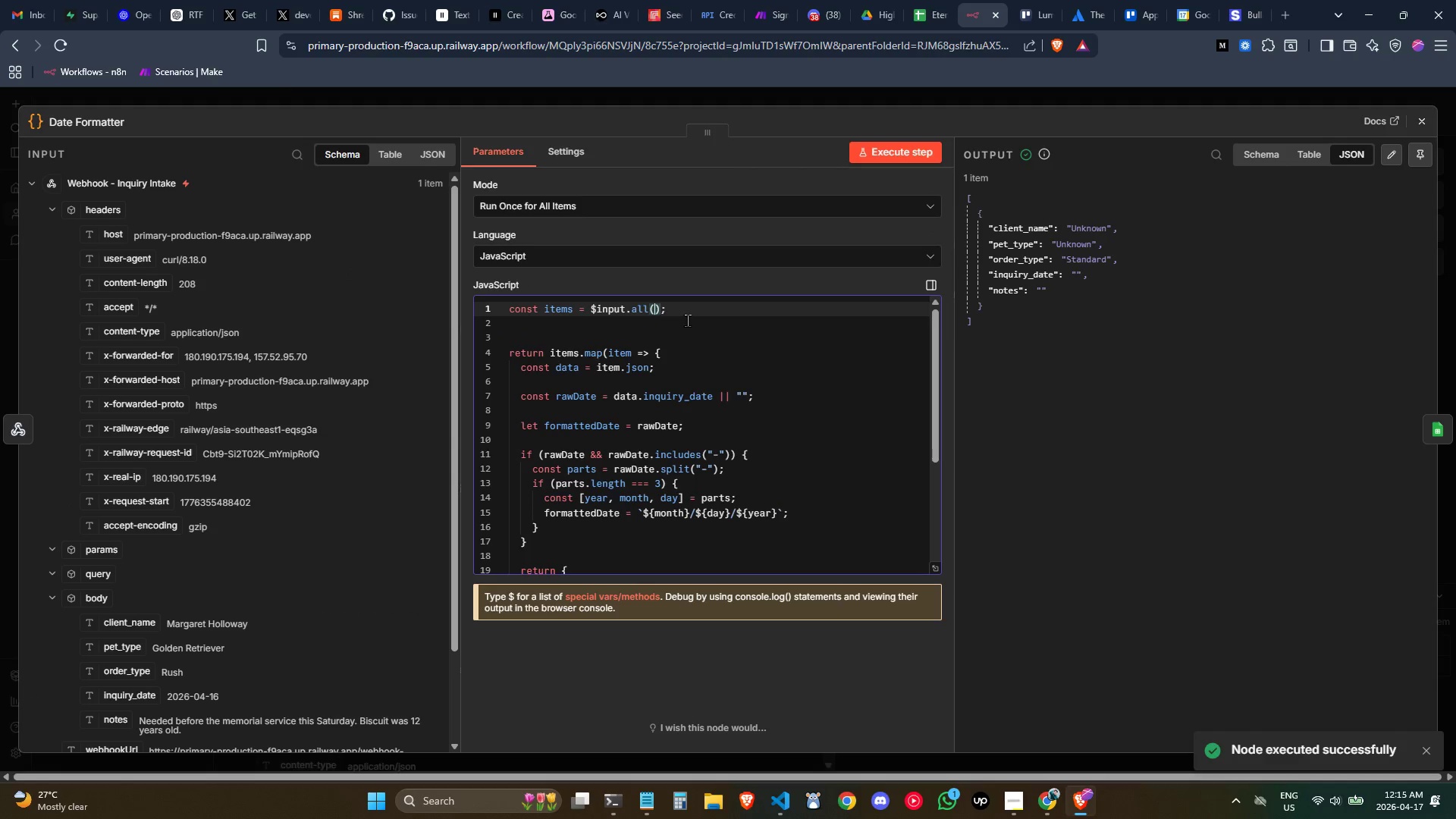 
key(ArrowLeft)
 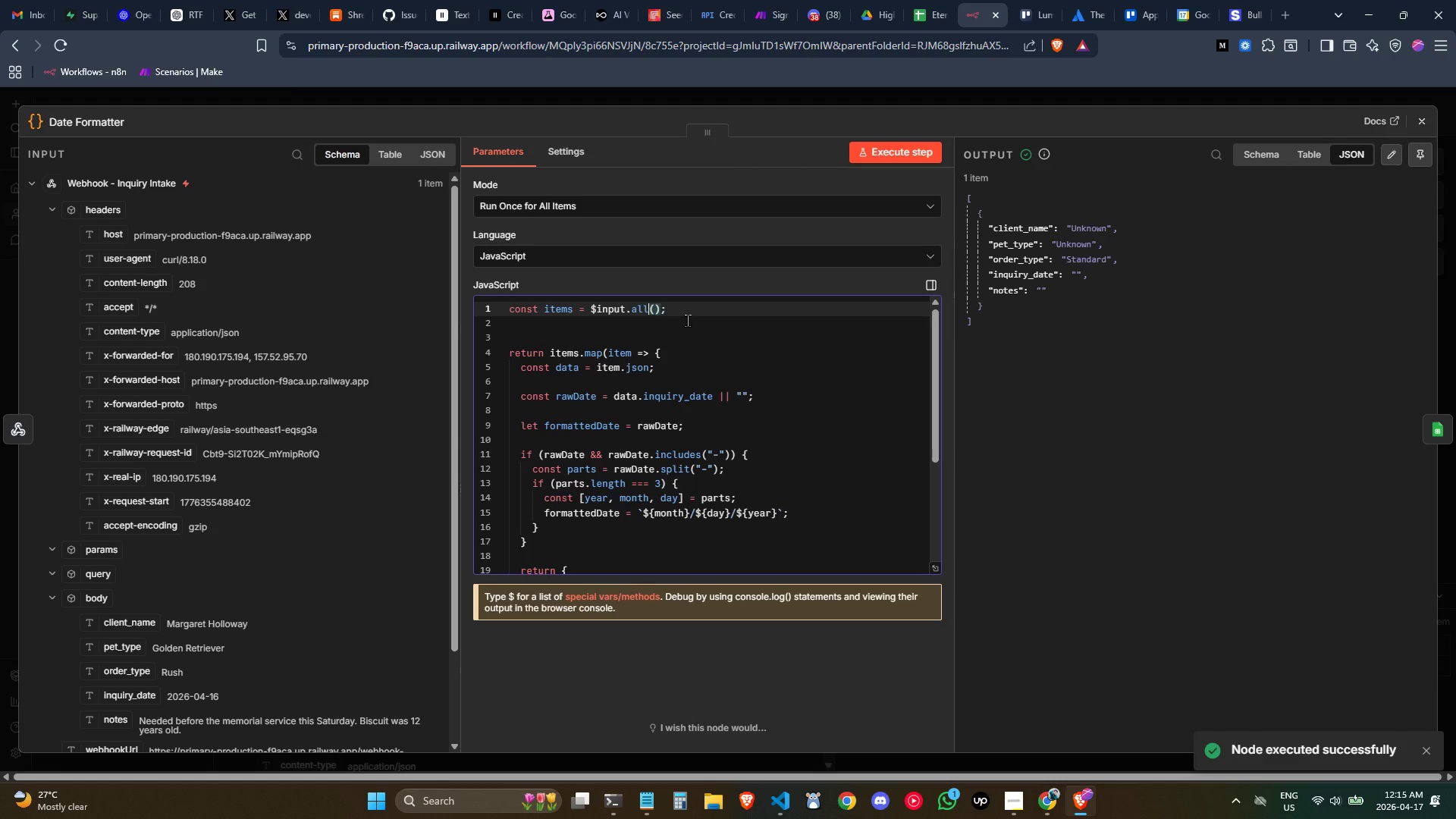 
key(ArrowRight)
 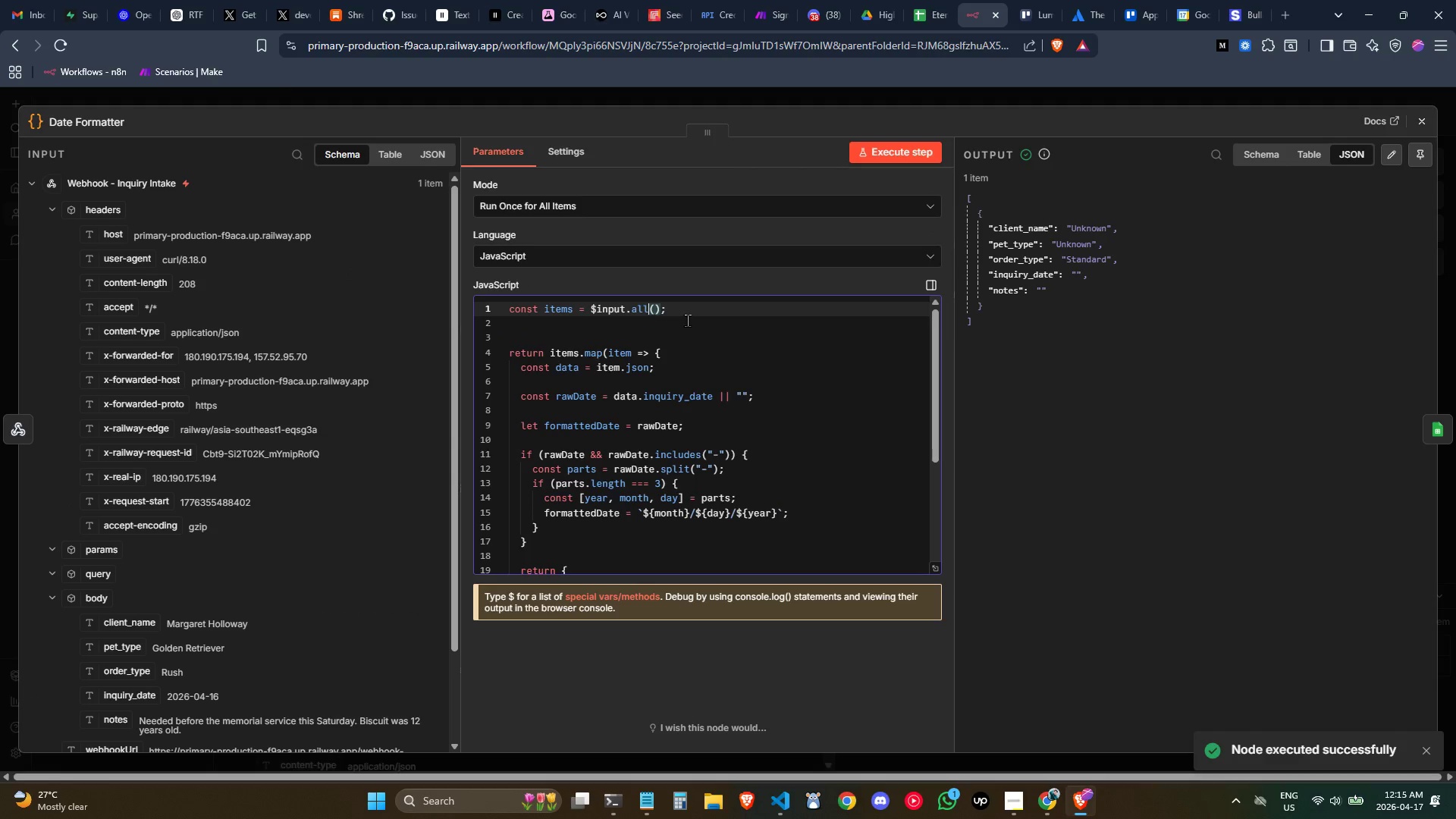 
key(ArrowLeft)
 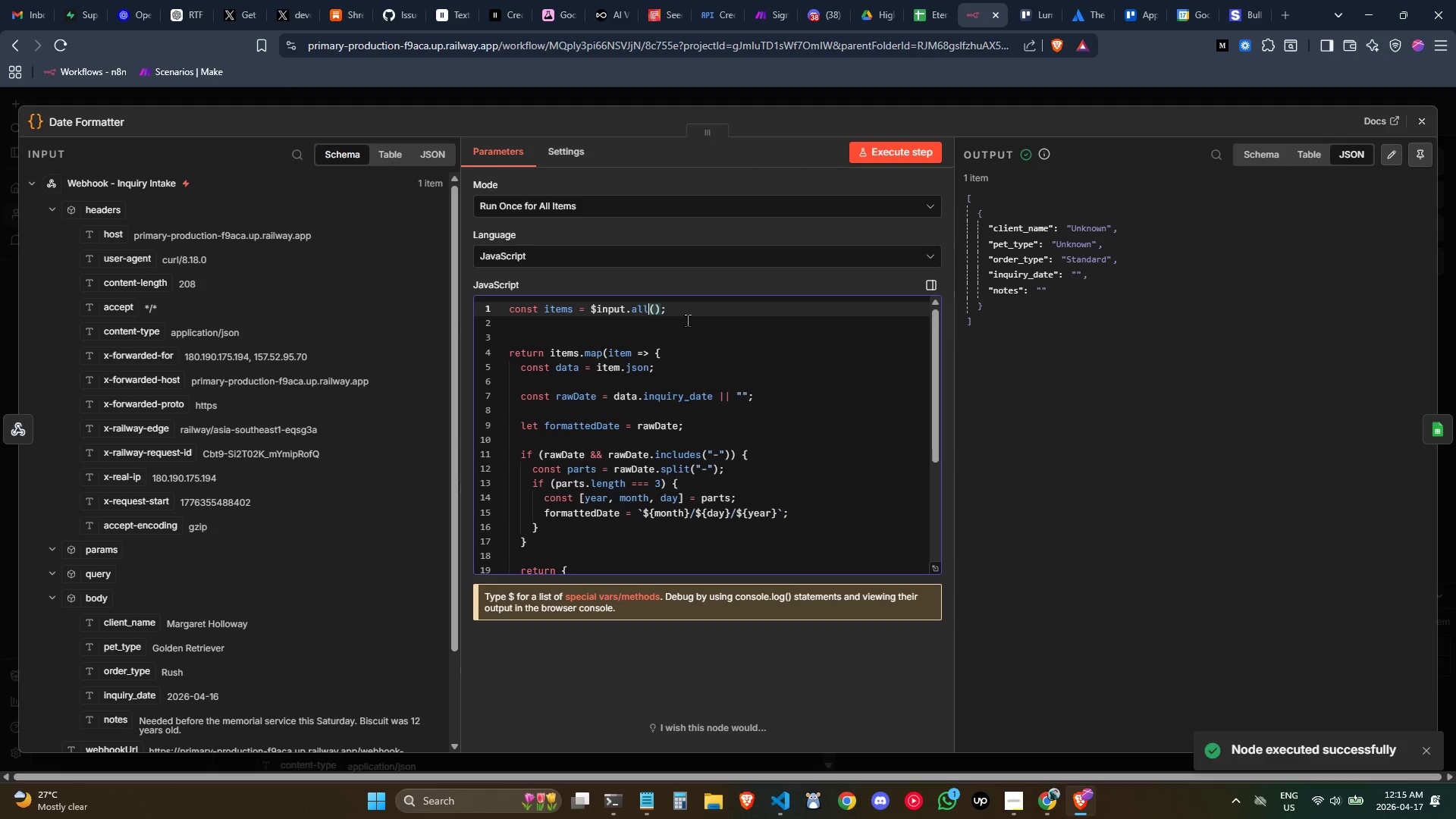 
key(Backspace)
 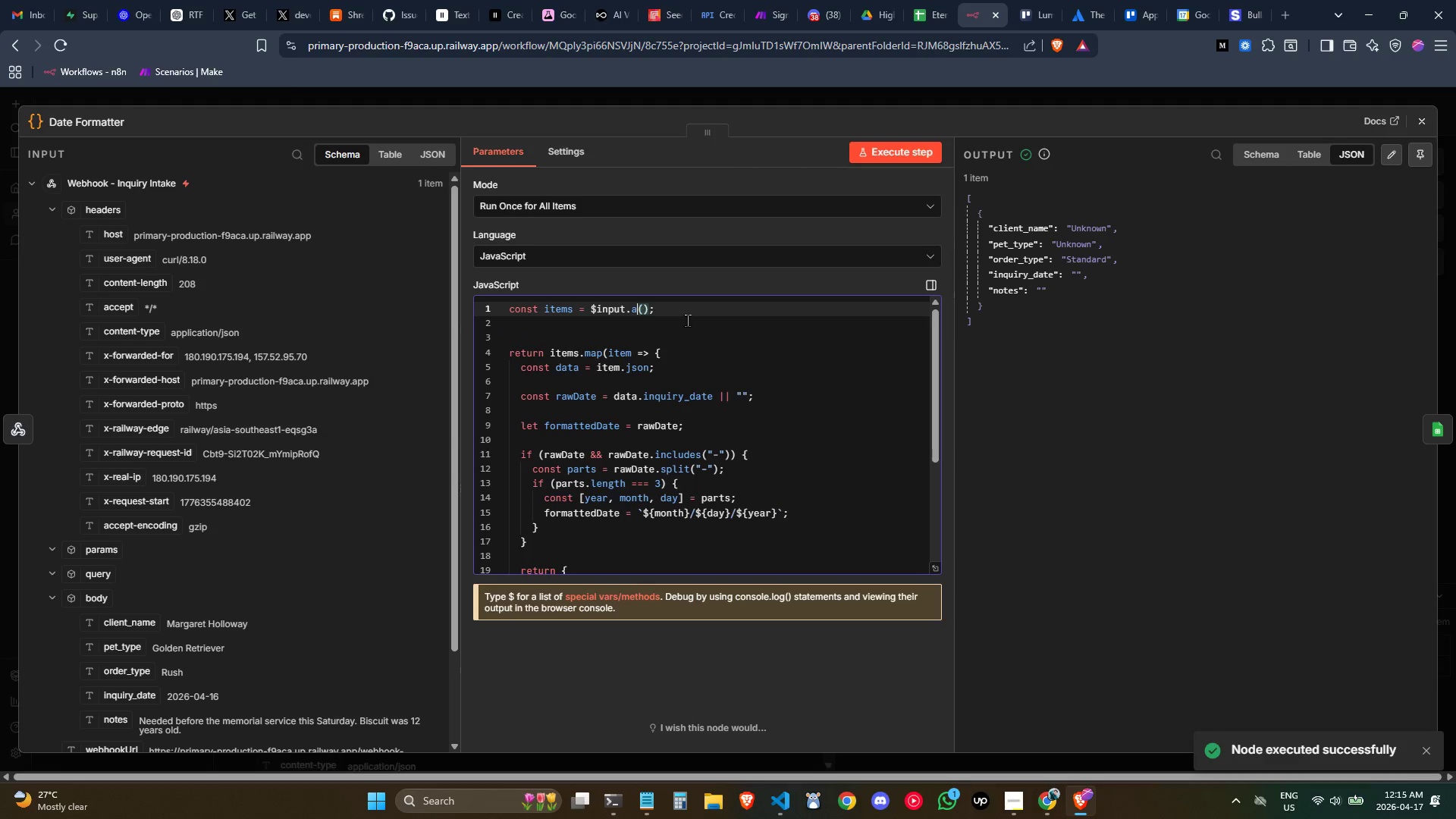 
key(Backspace)
 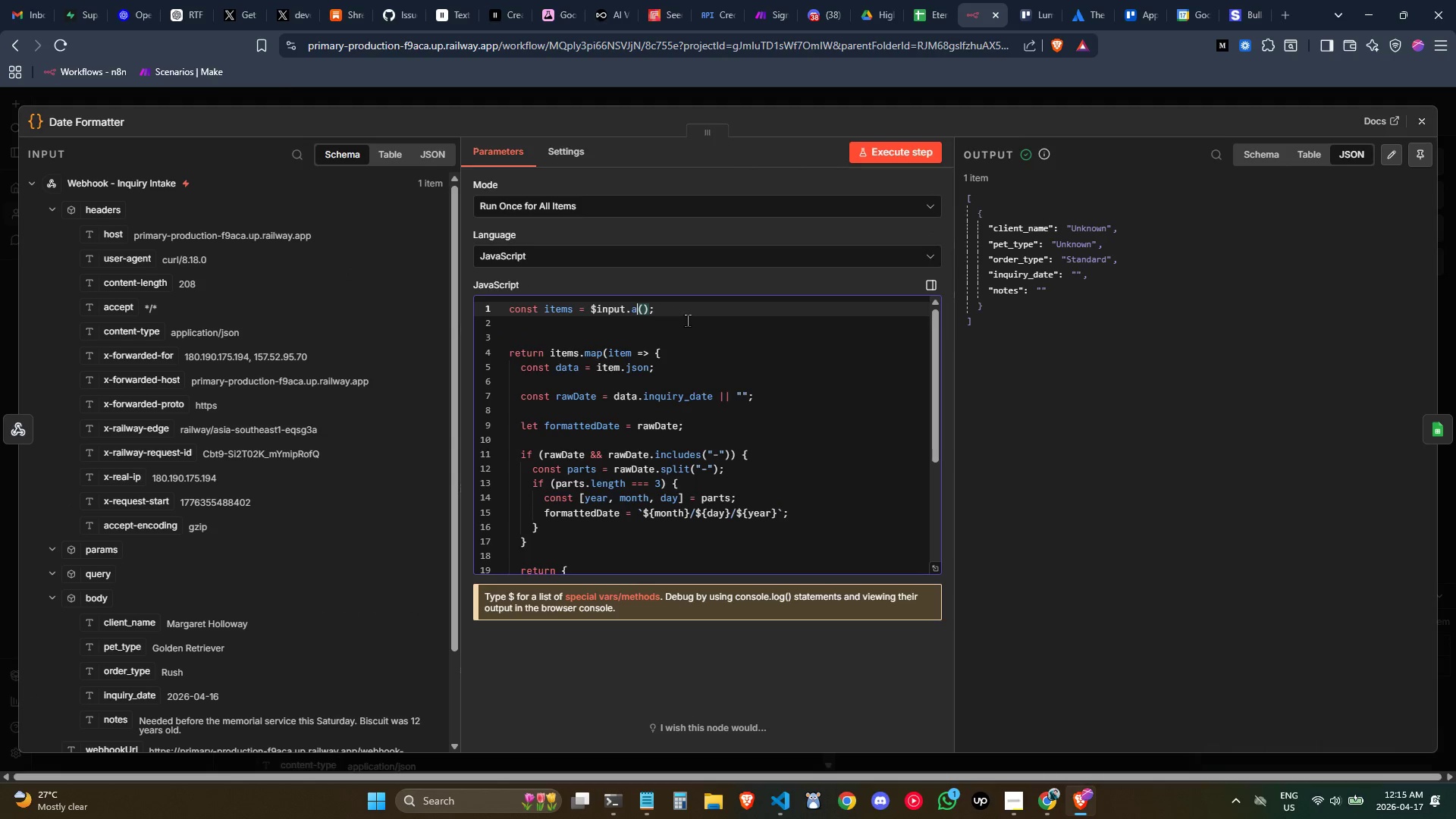 
key(Backspace)
 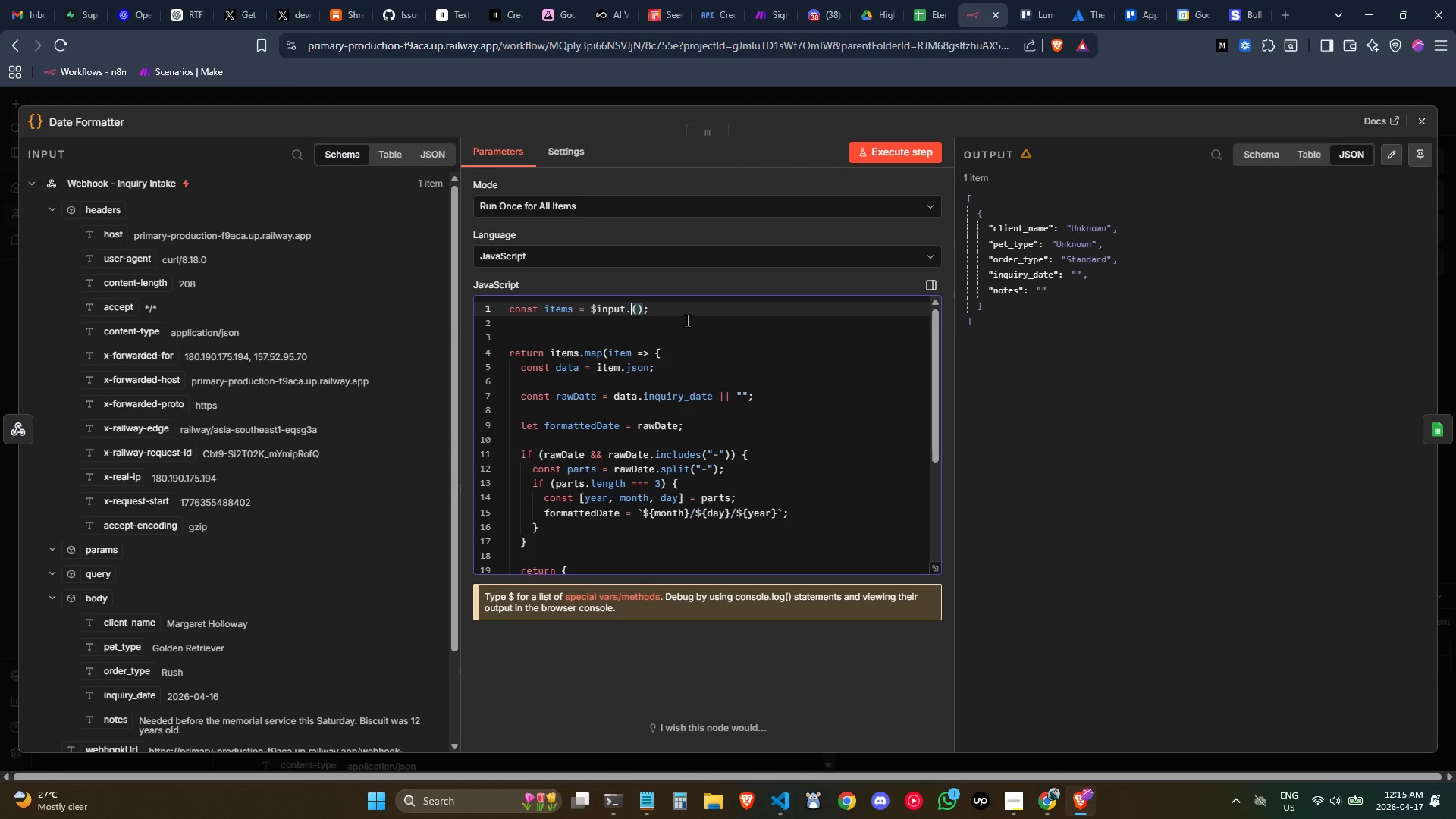 
key(Backspace)
 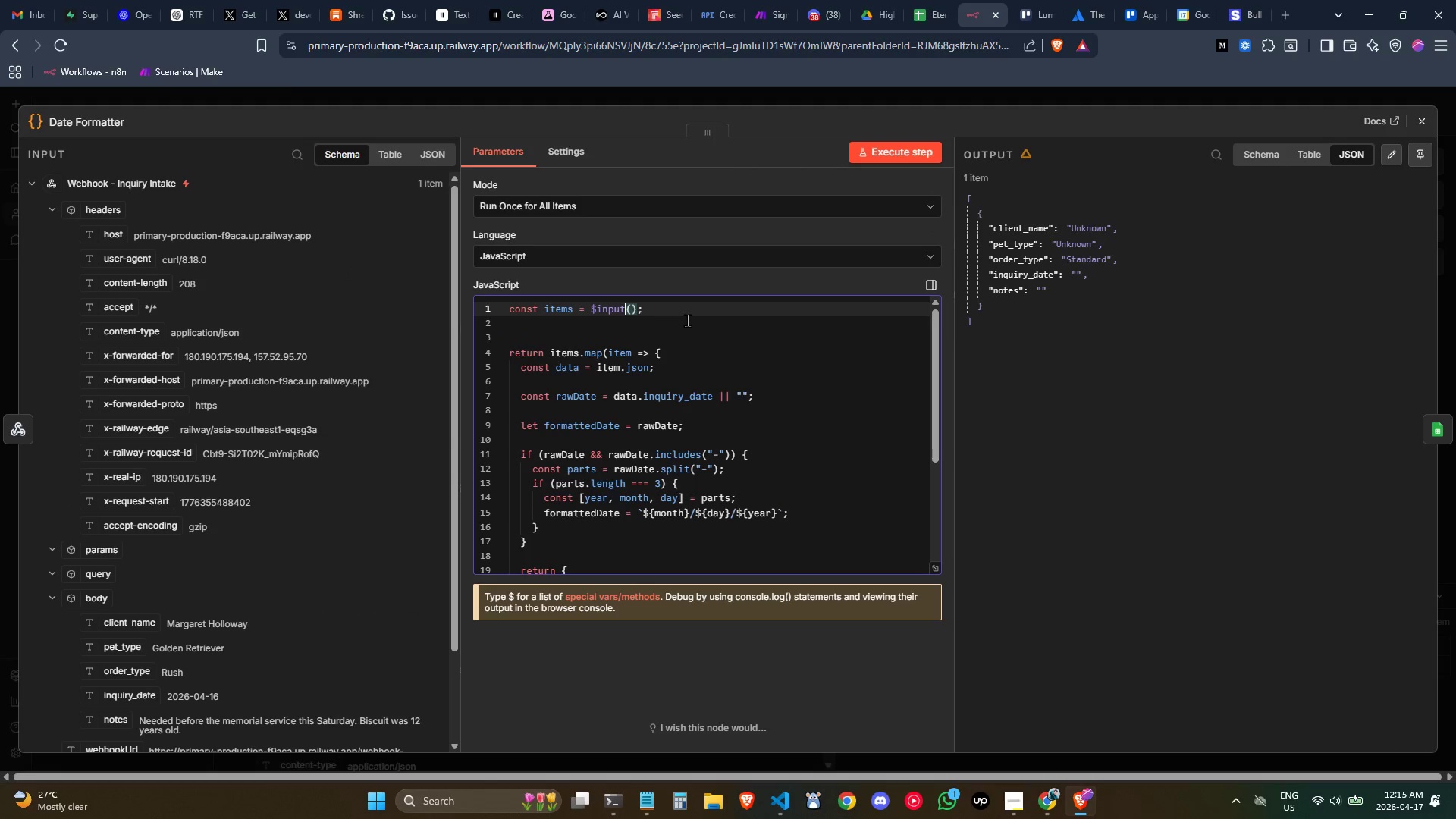 
key(ArrowRight)
 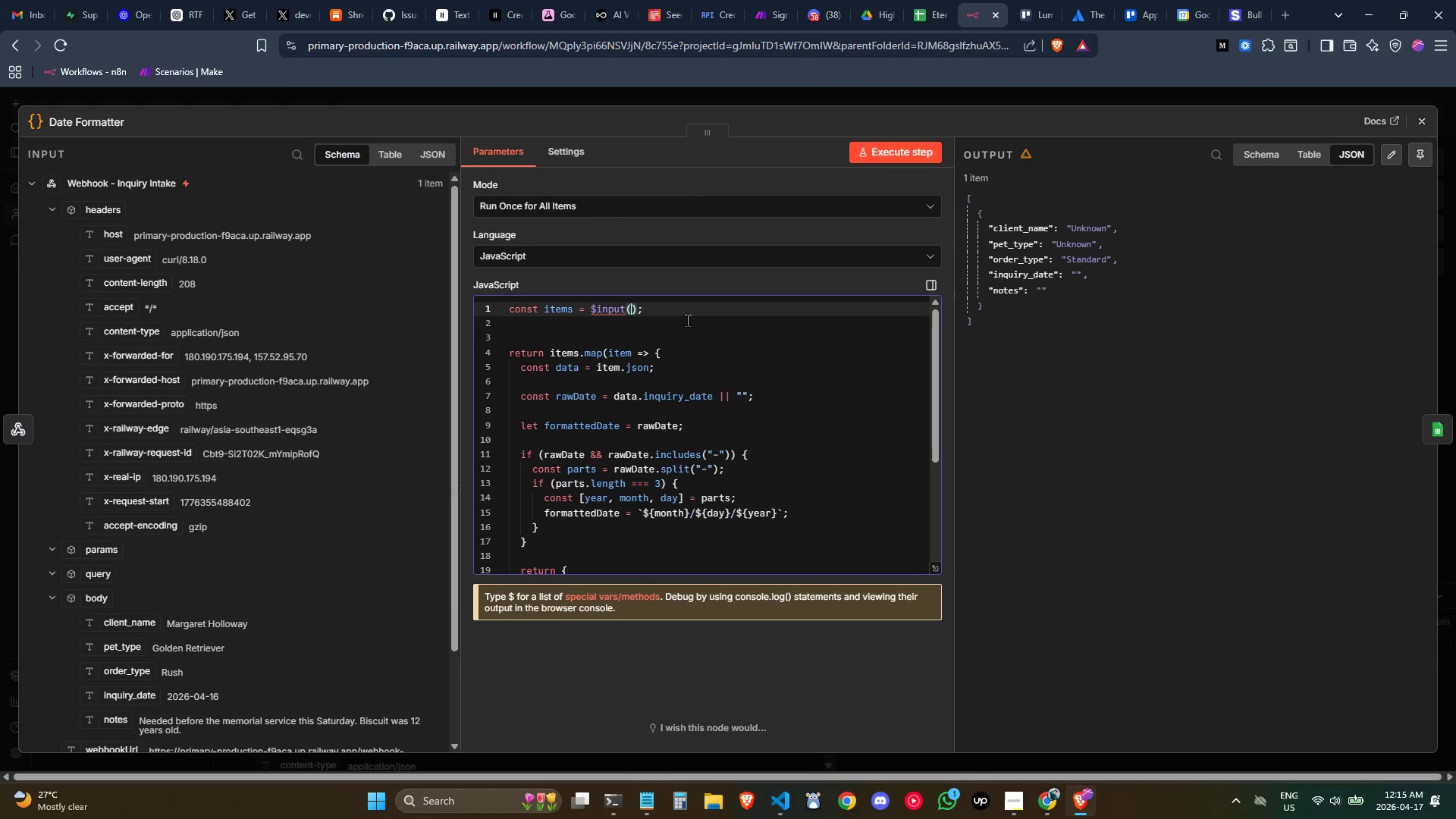 
key(ArrowRight)
 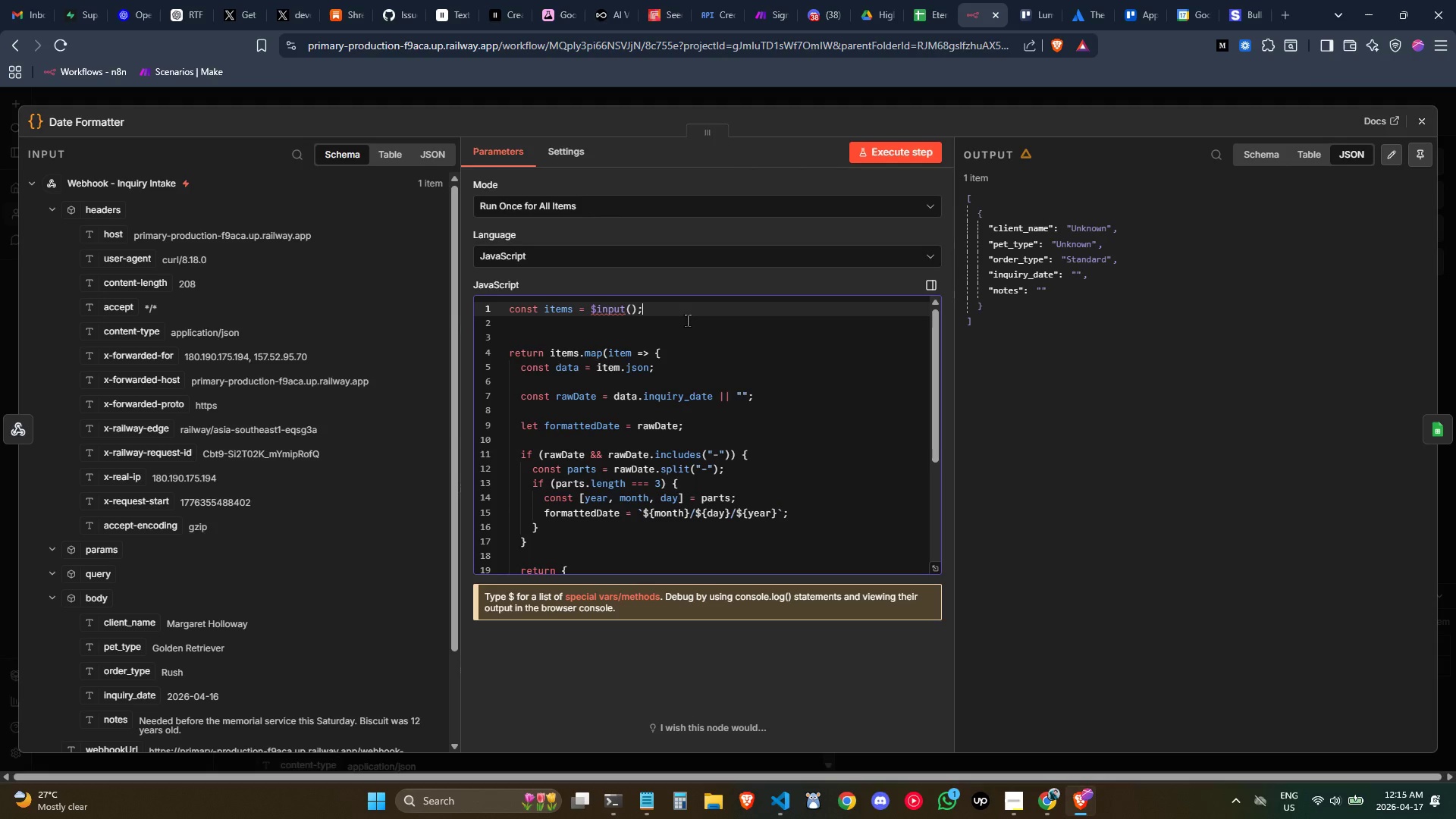 
key(ArrowRight)
 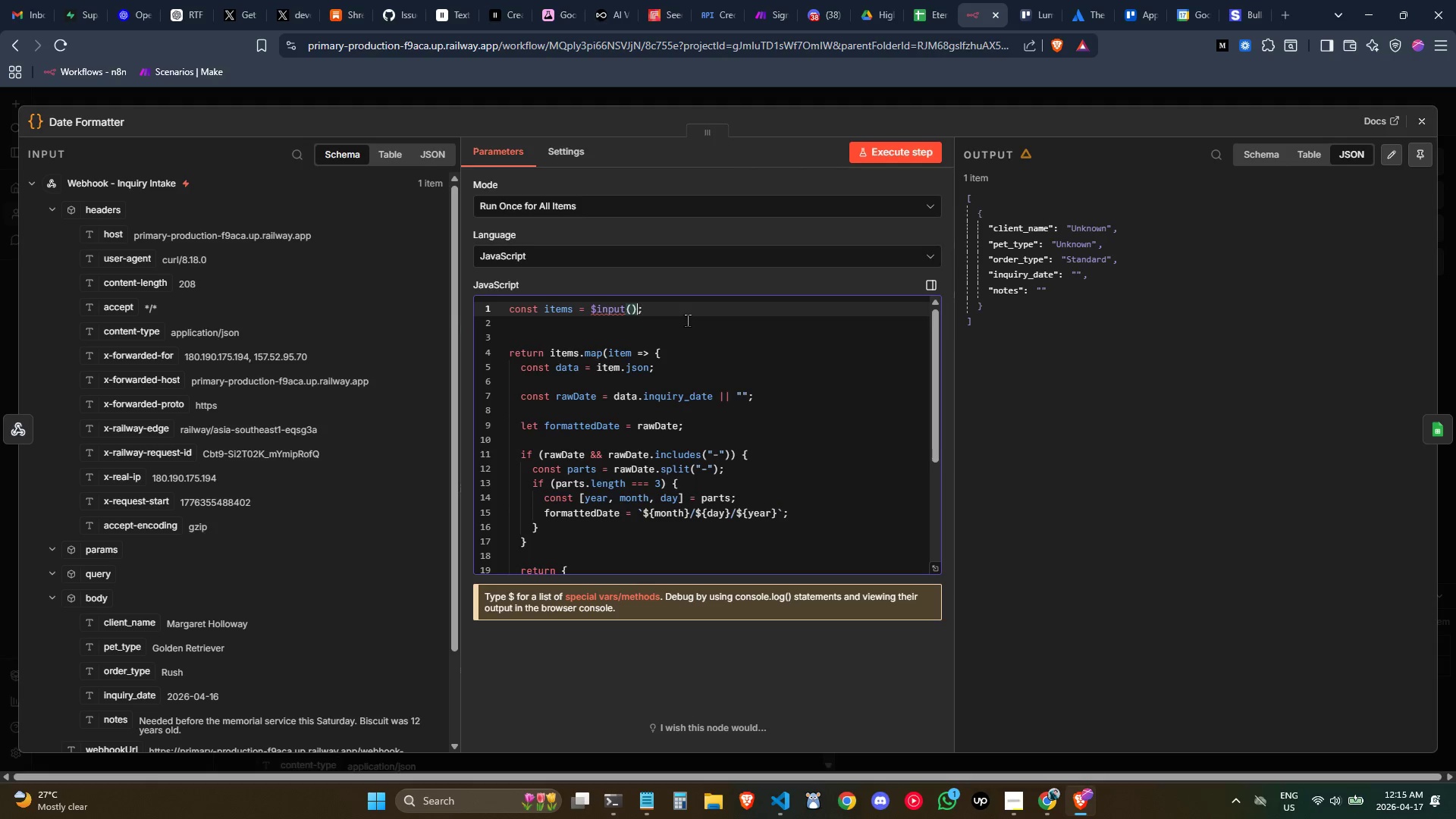 
key(ArrowLeft)
 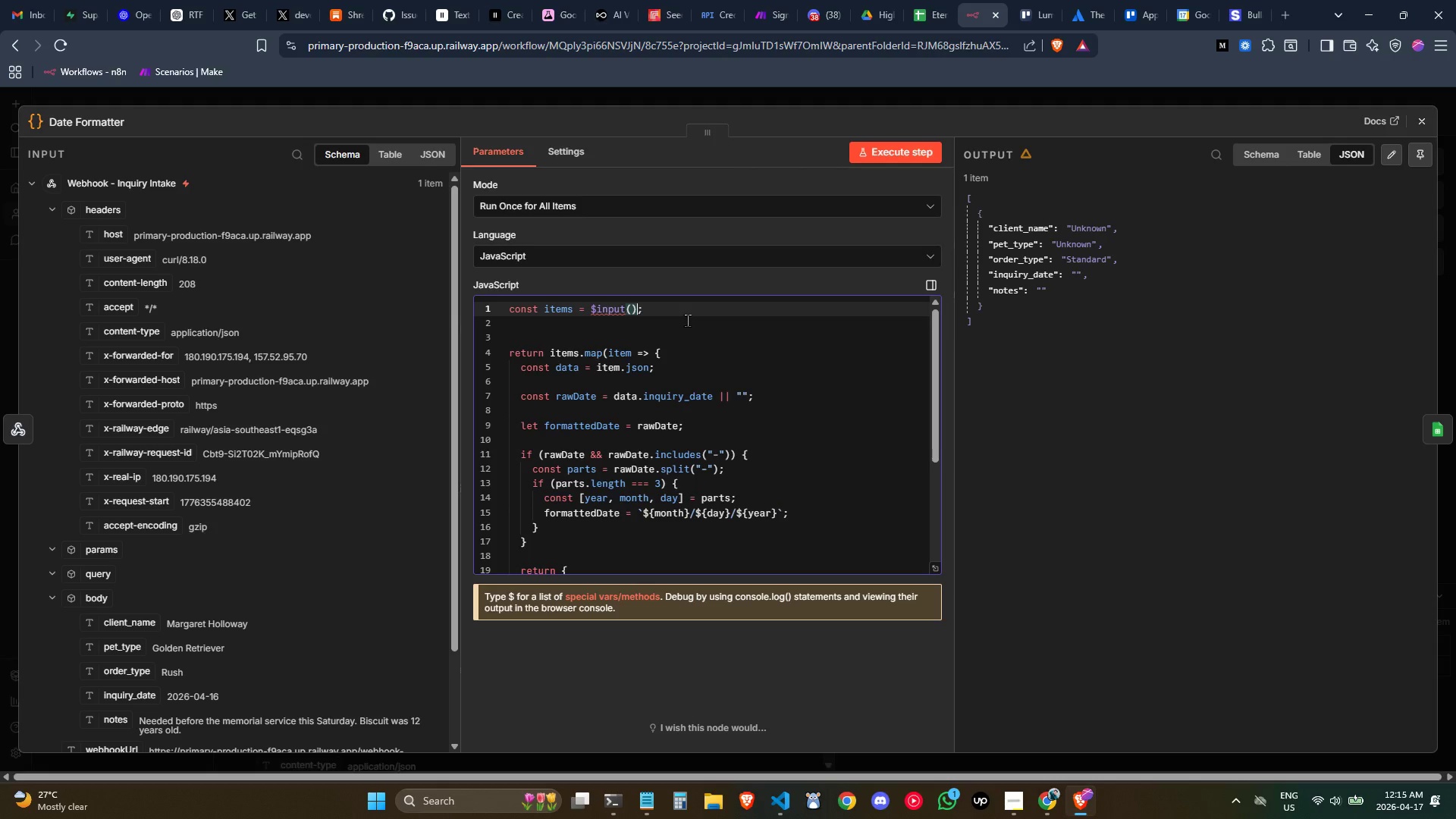 
key(Backspace)
 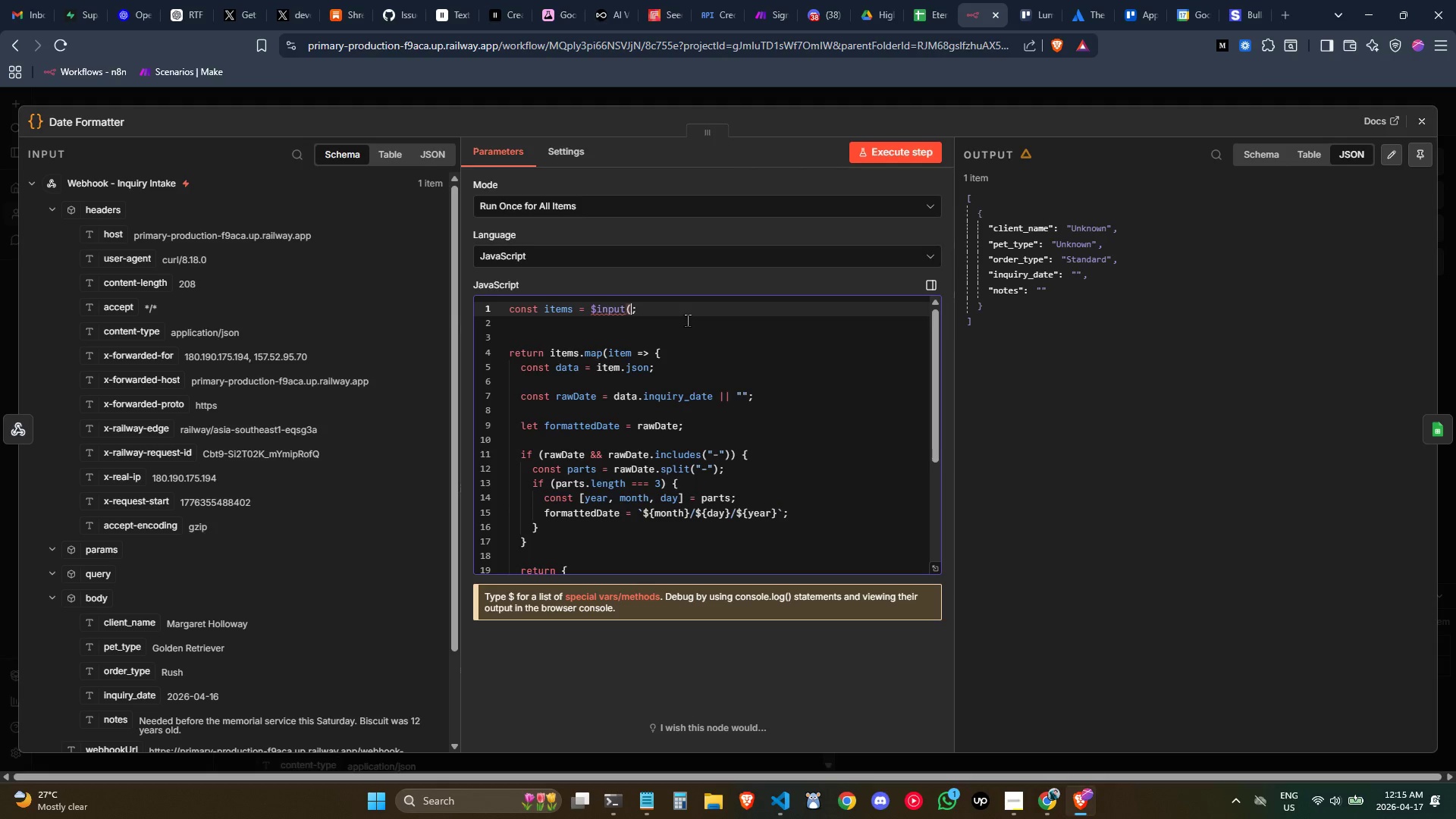 
key(Backspace)
 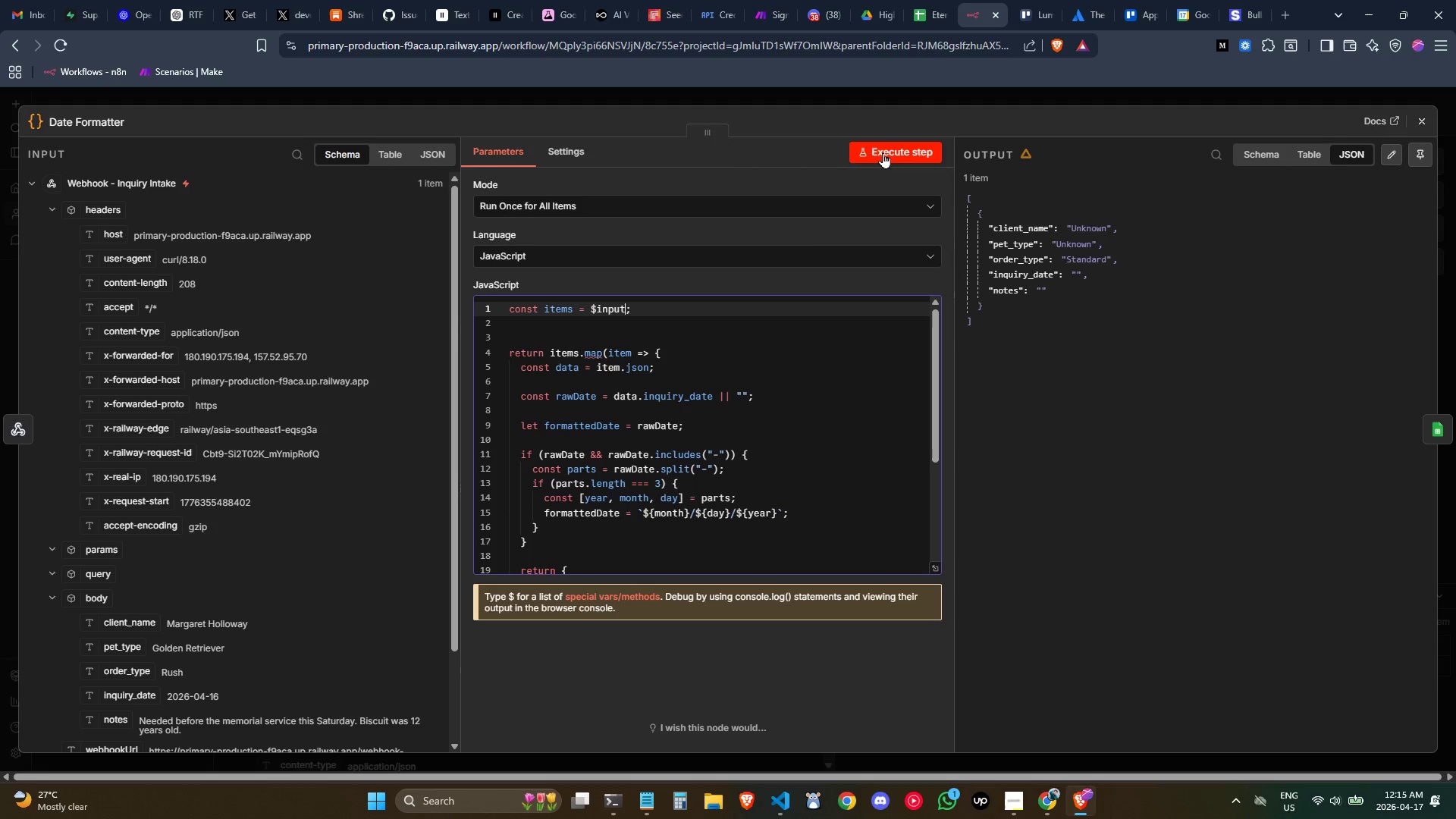 
key(Control+Z)
 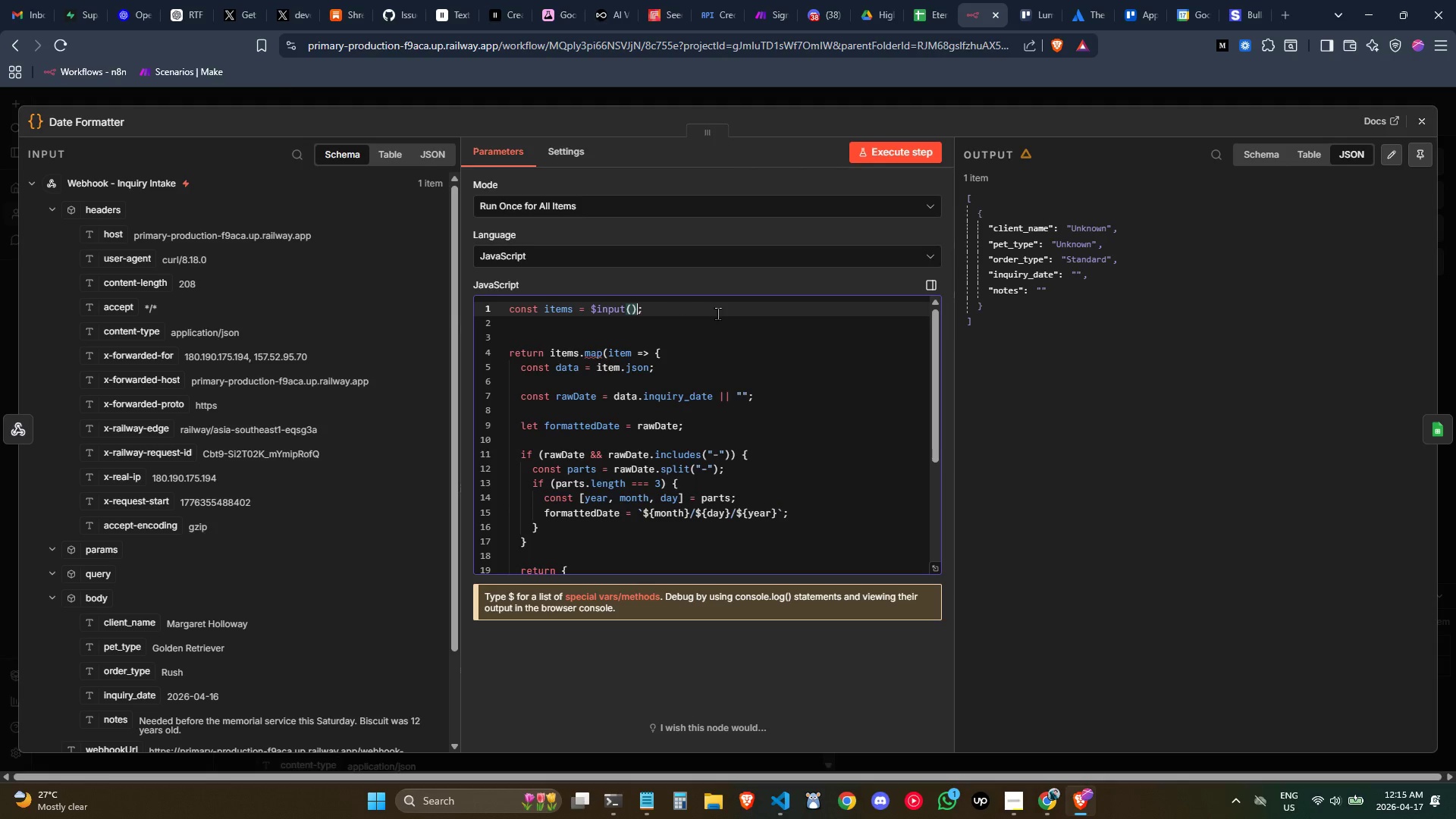 
key(Control+ControlLeft)
 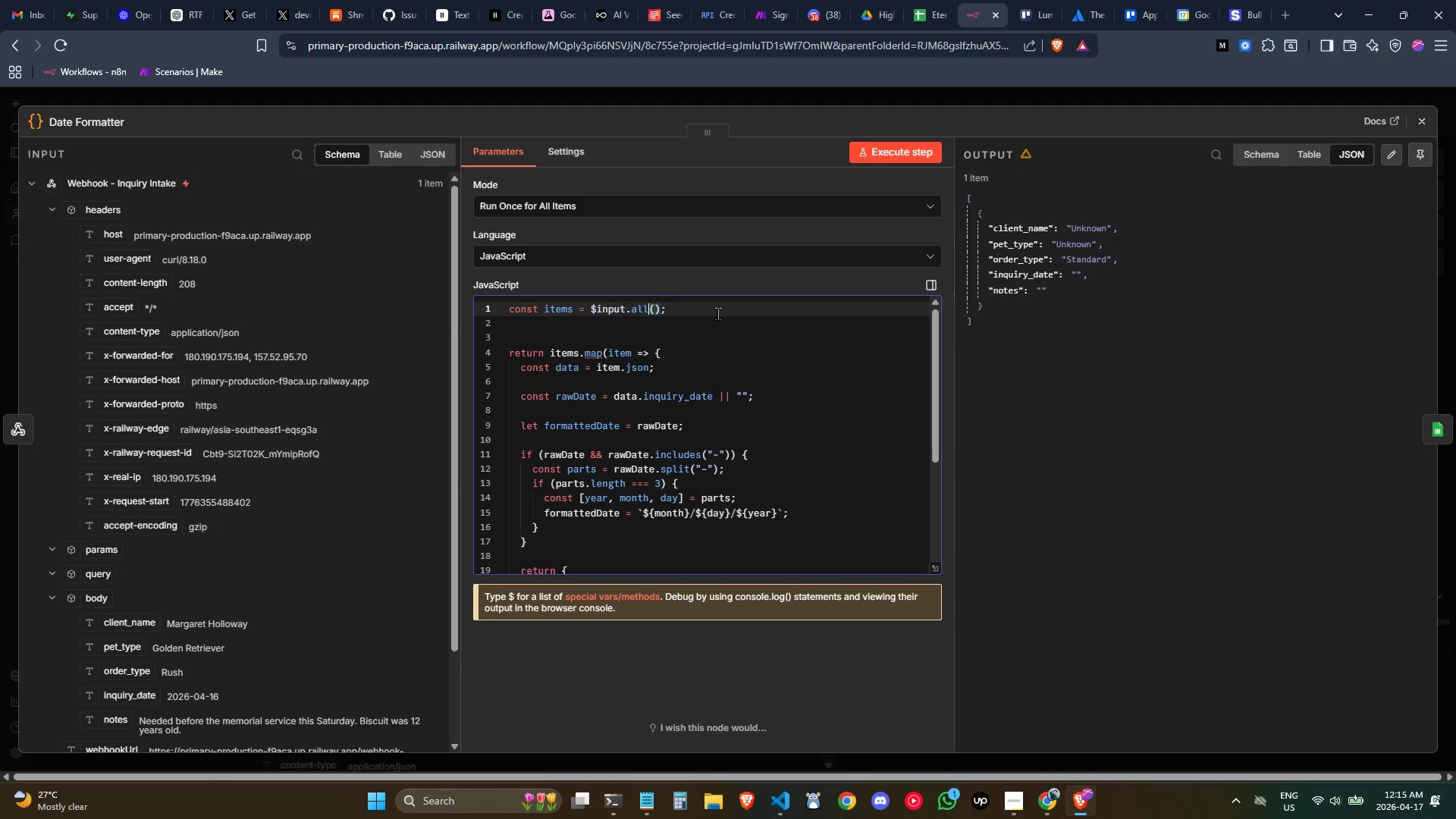 
key(Control+Z)
 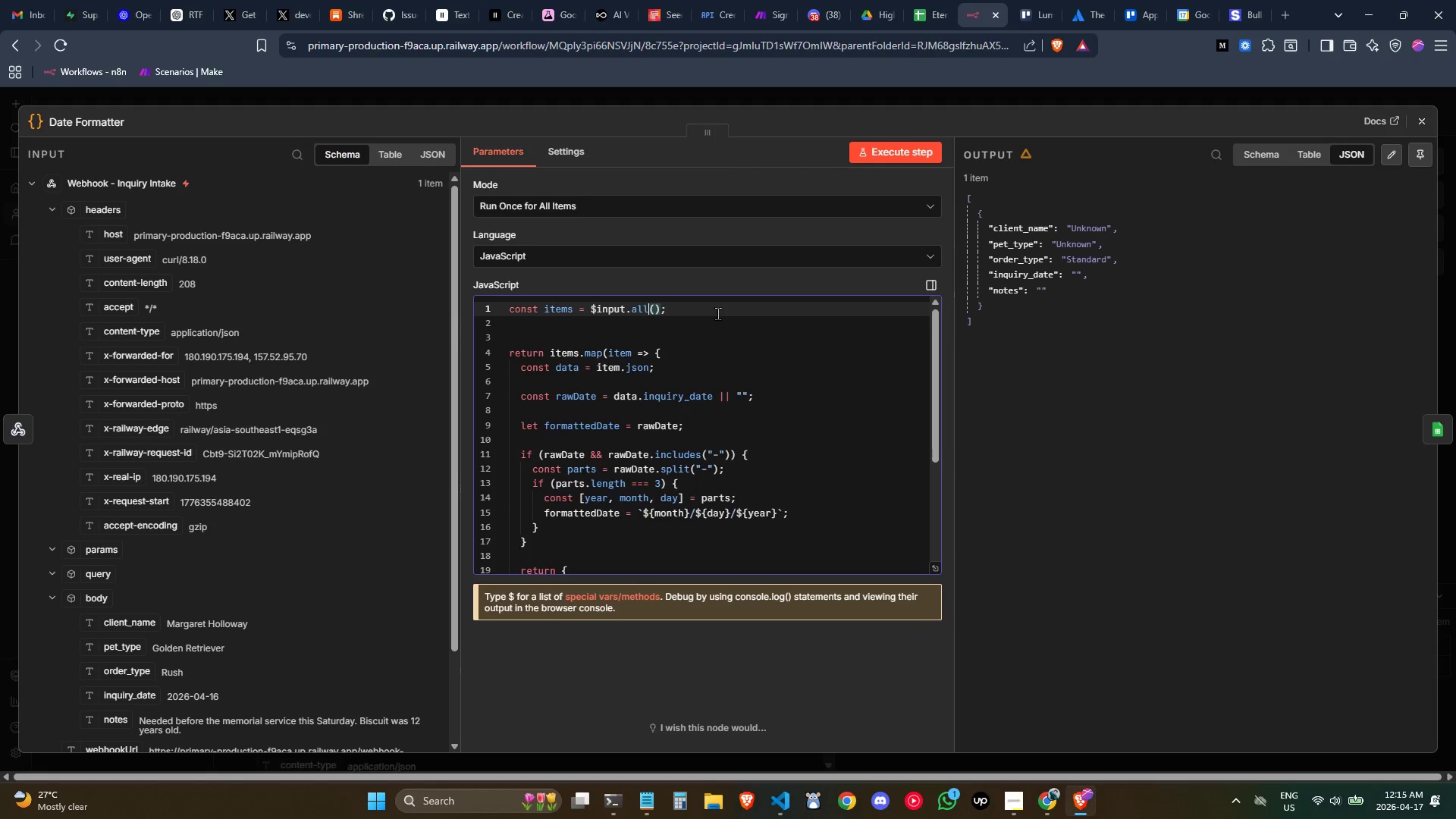 
wait(5.17)
 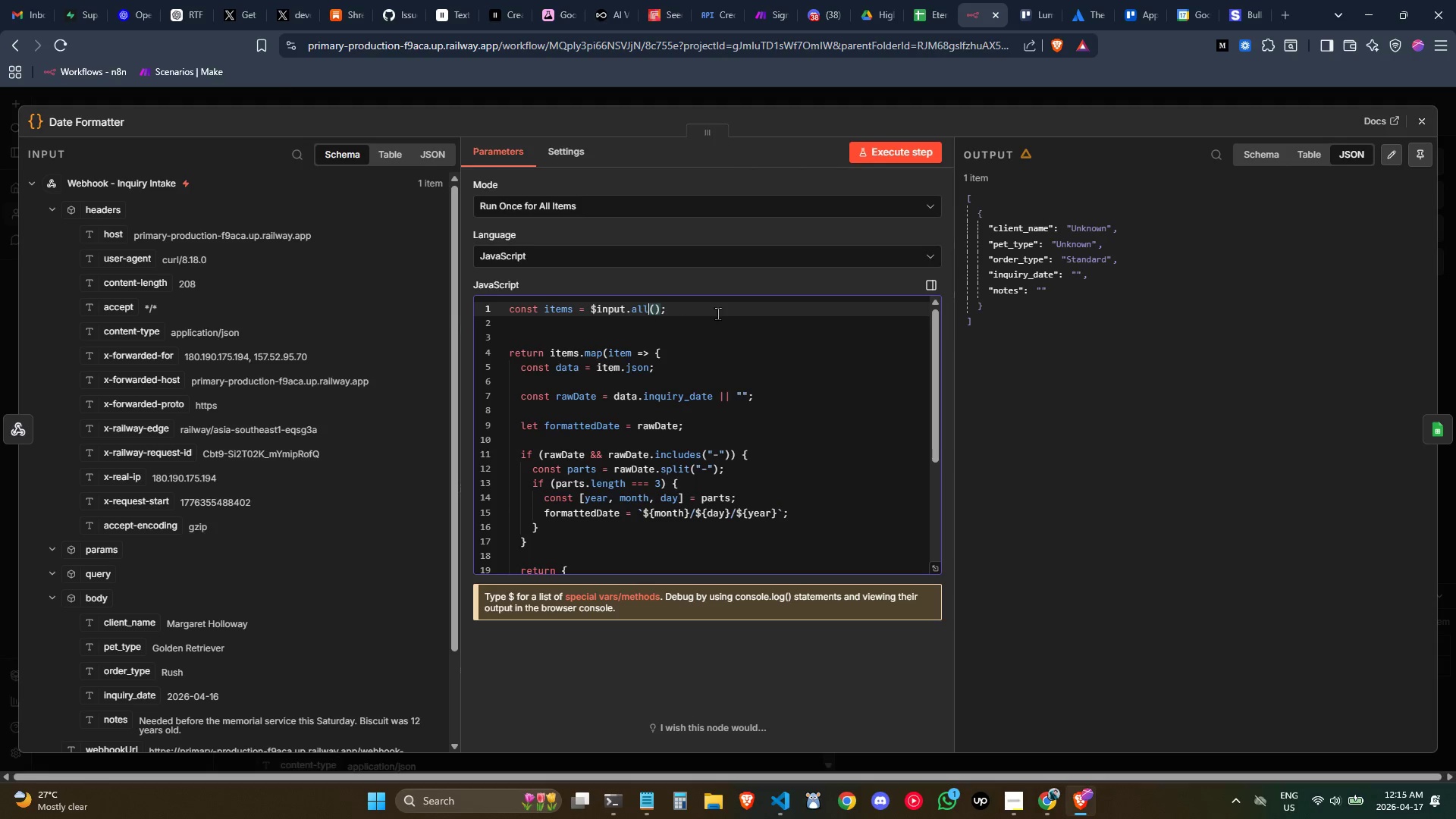 
key(Backspace)
 